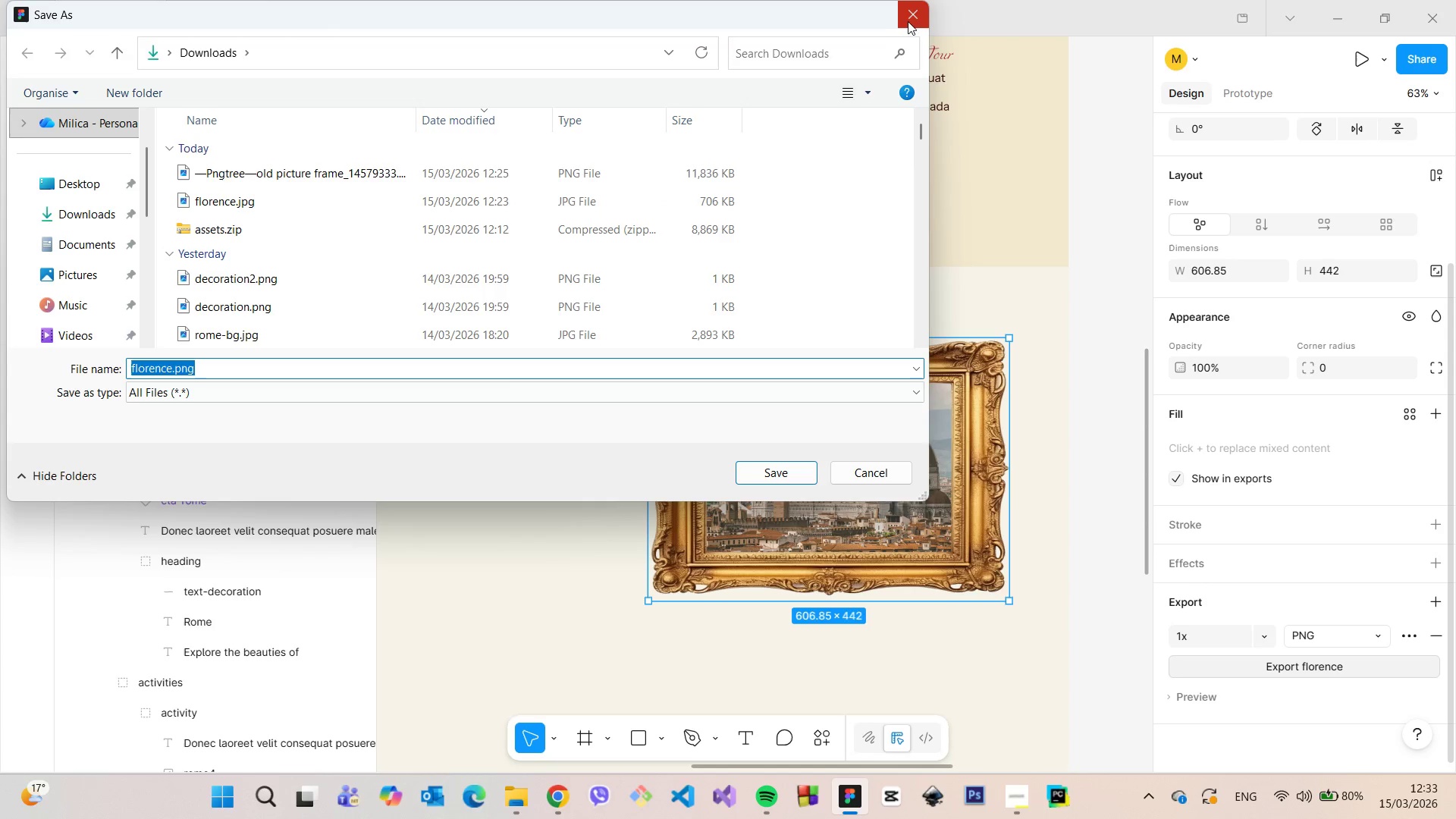 
wait(6.66)
 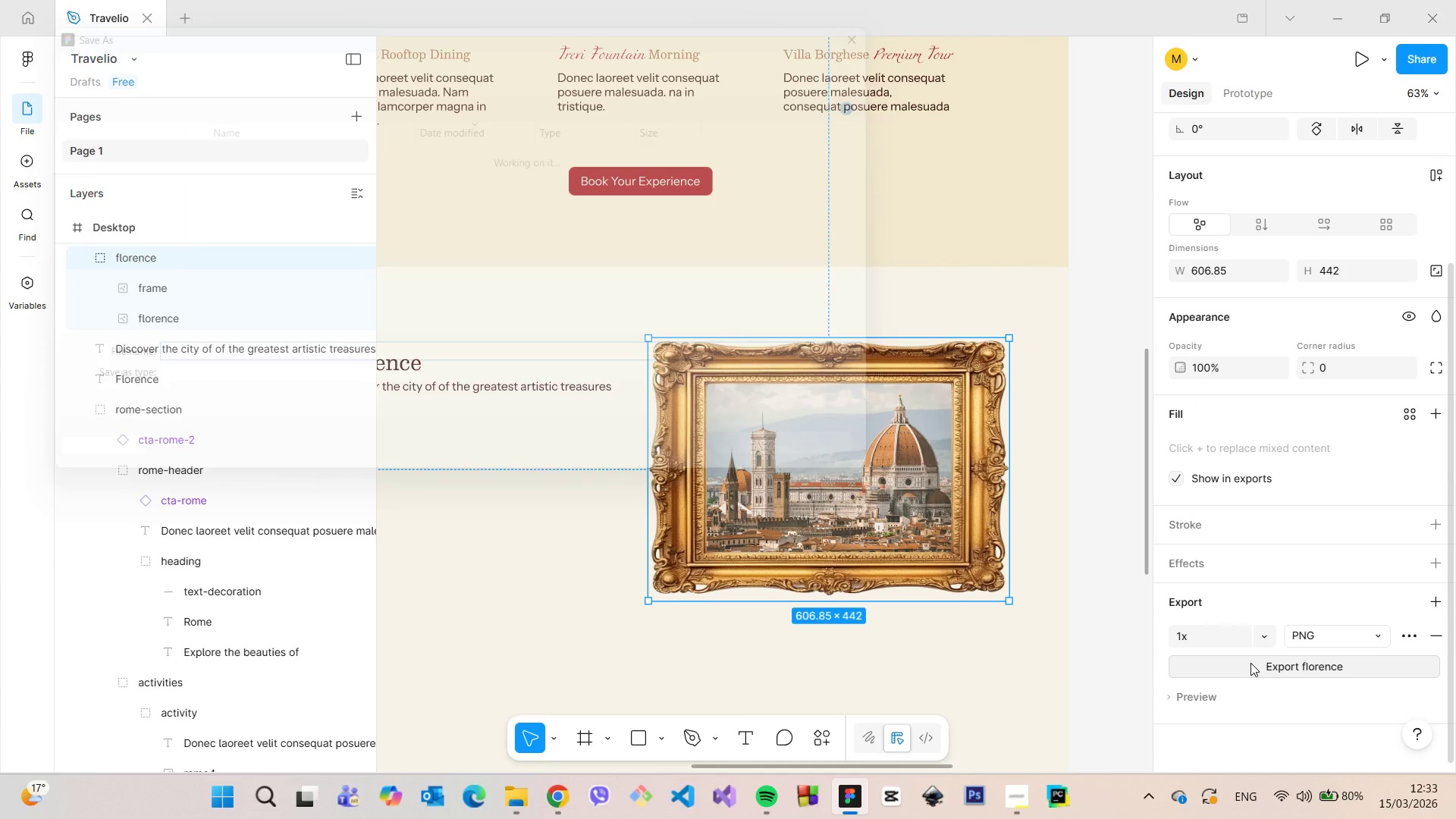 
left_click([792, 475])
 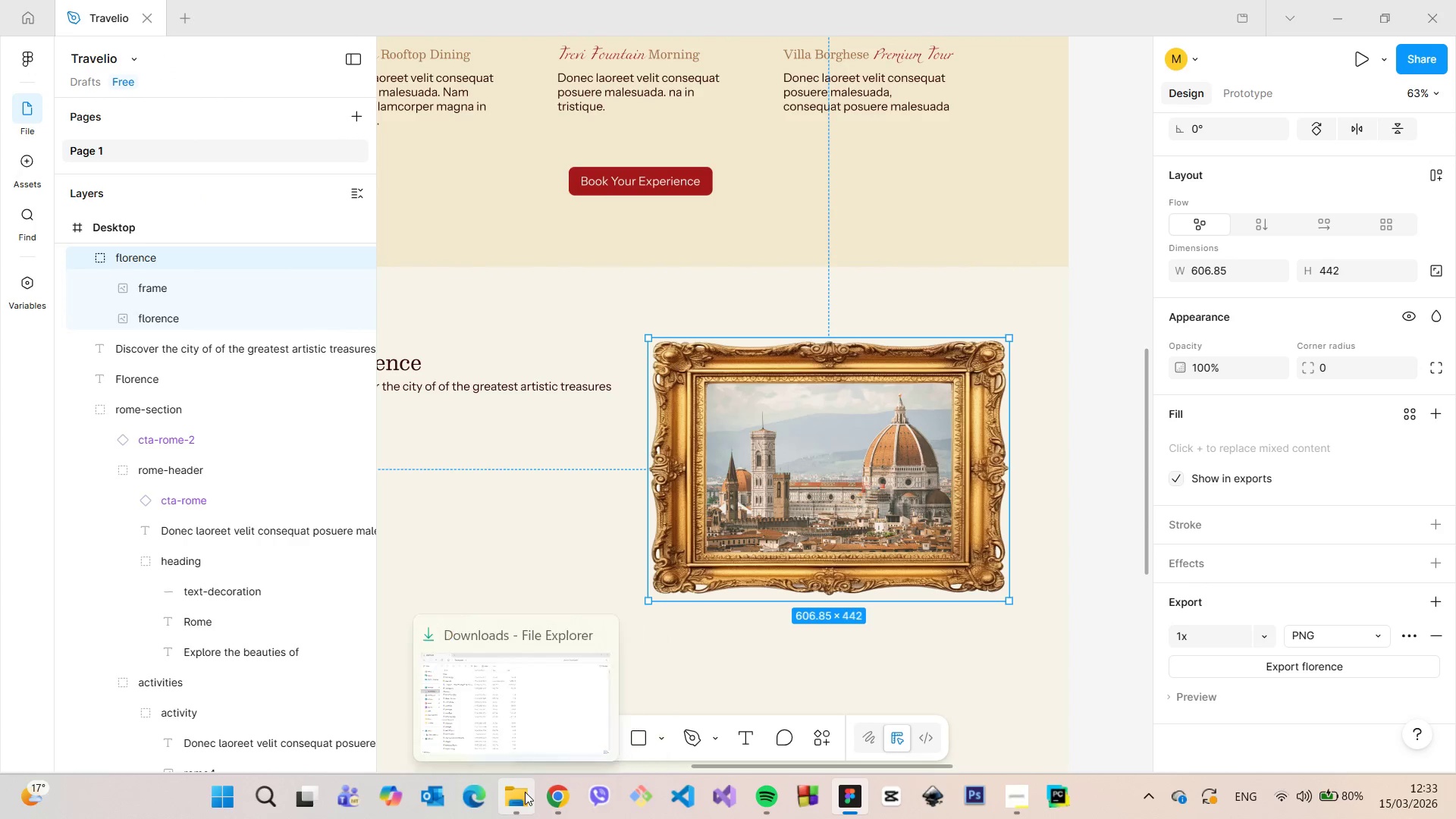 
left_click([525, 792])
 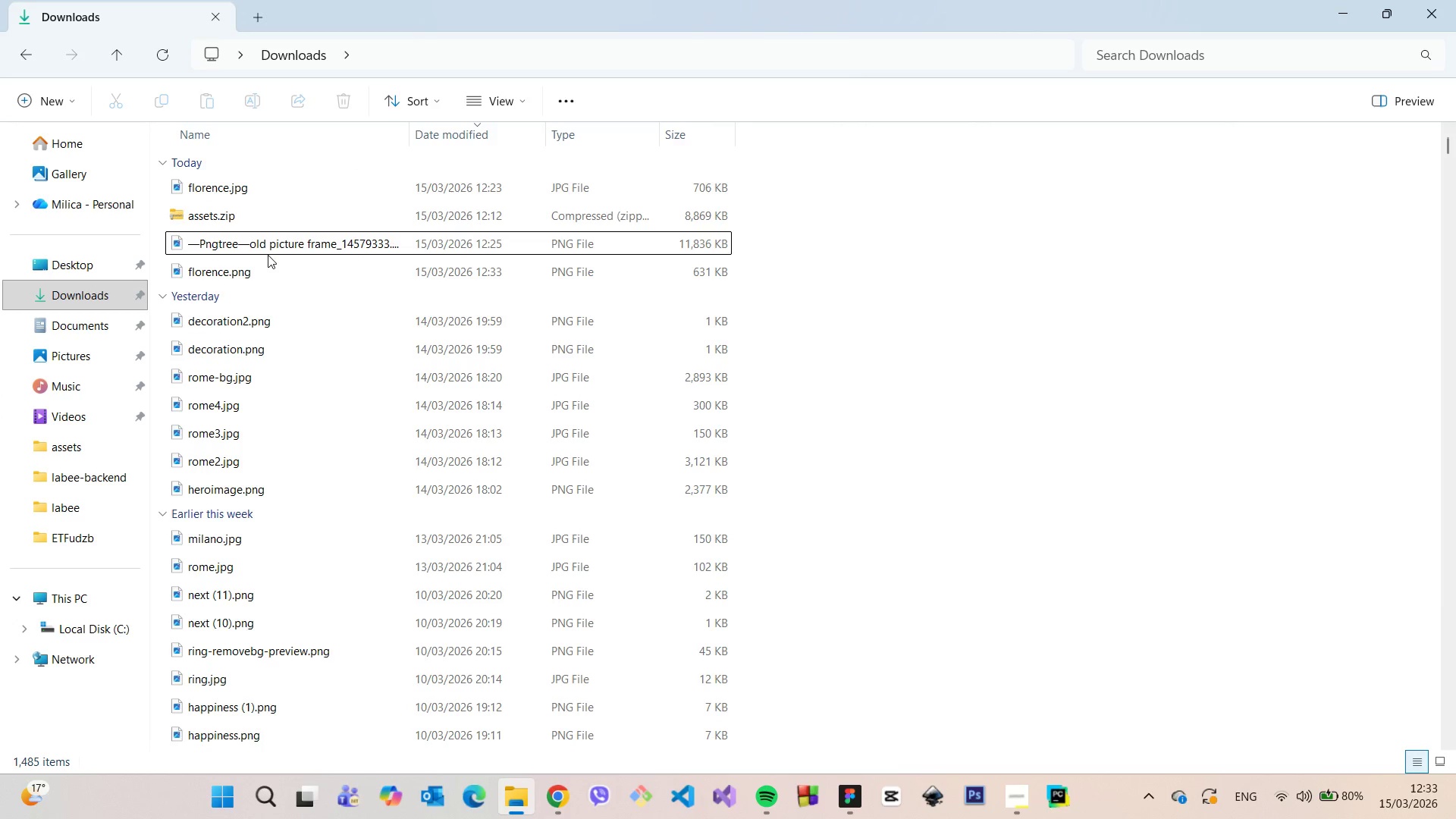 
double_click([269, 268])
 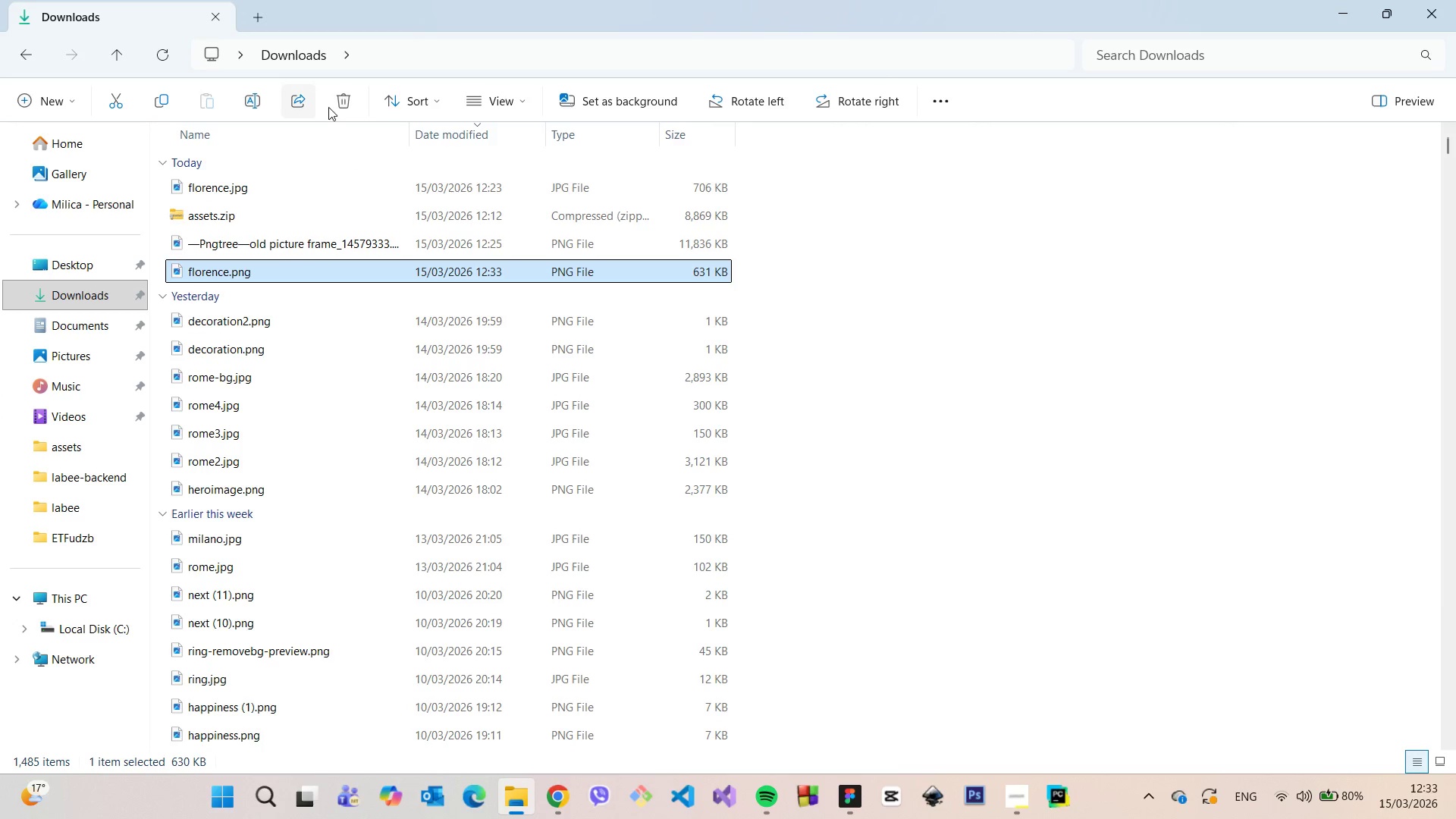 
left_click([340, 103])
 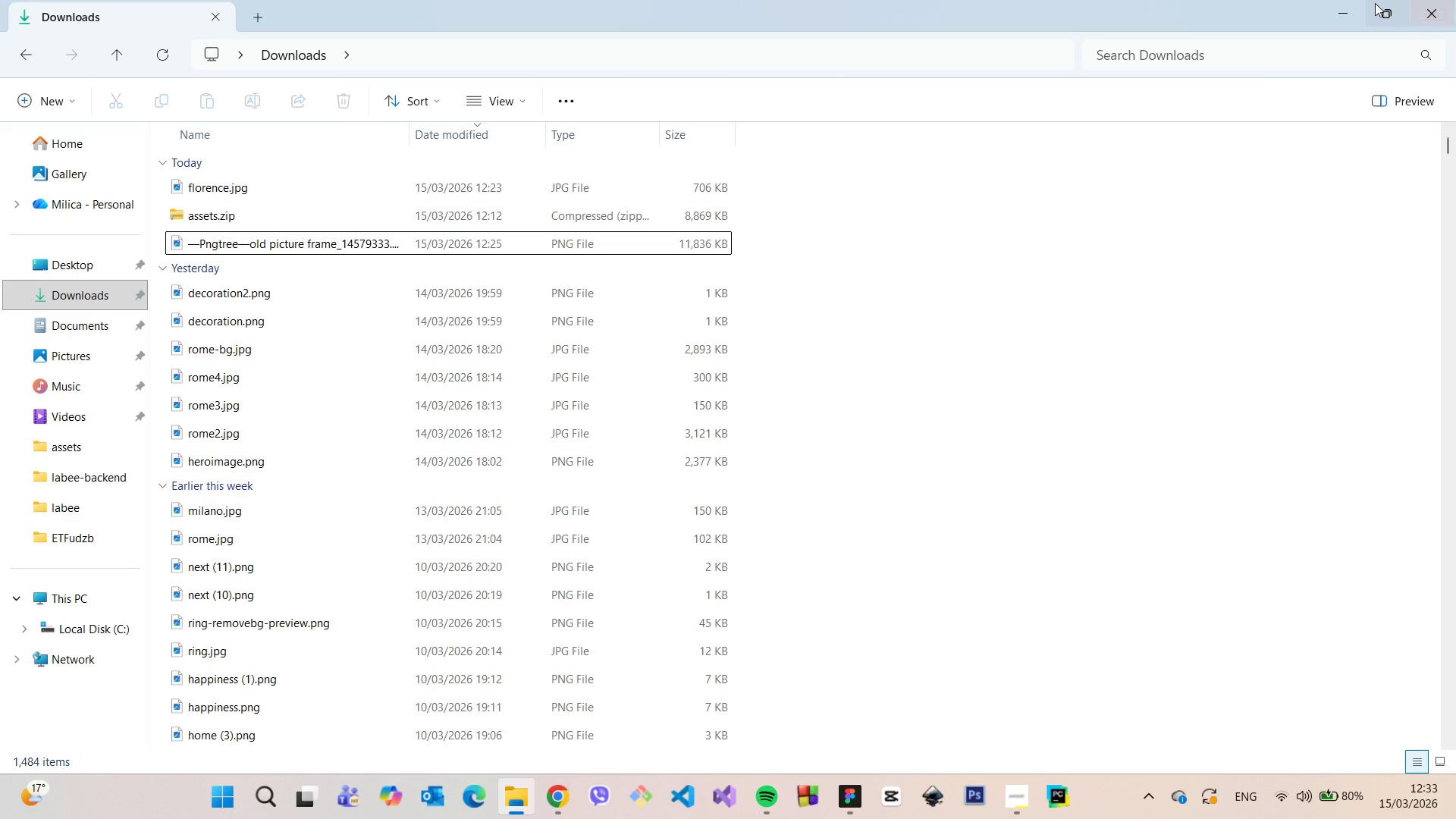 
left_click([1348, 11])
 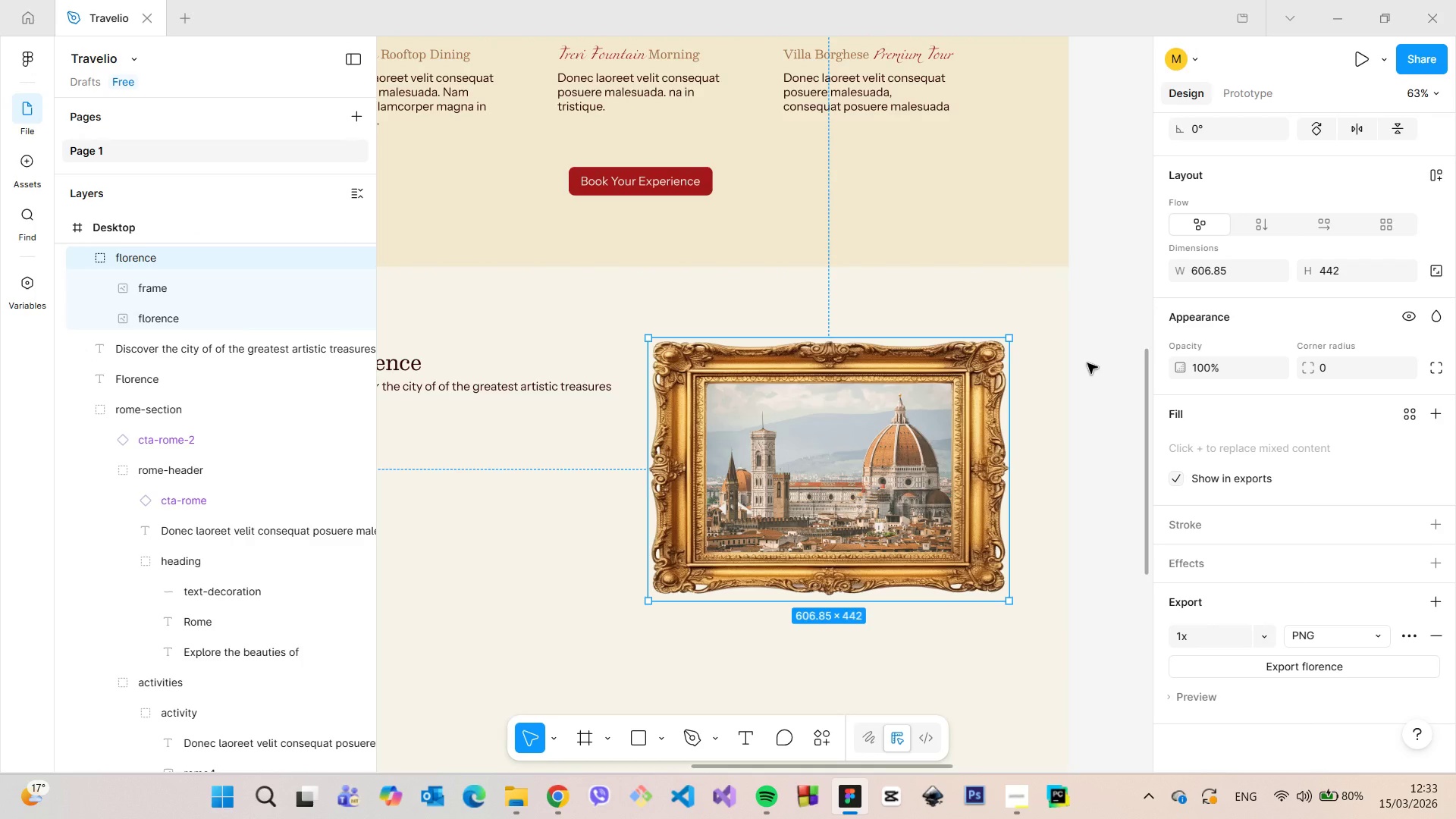 
hold_key(key=AltLeft, duration=1.5)
 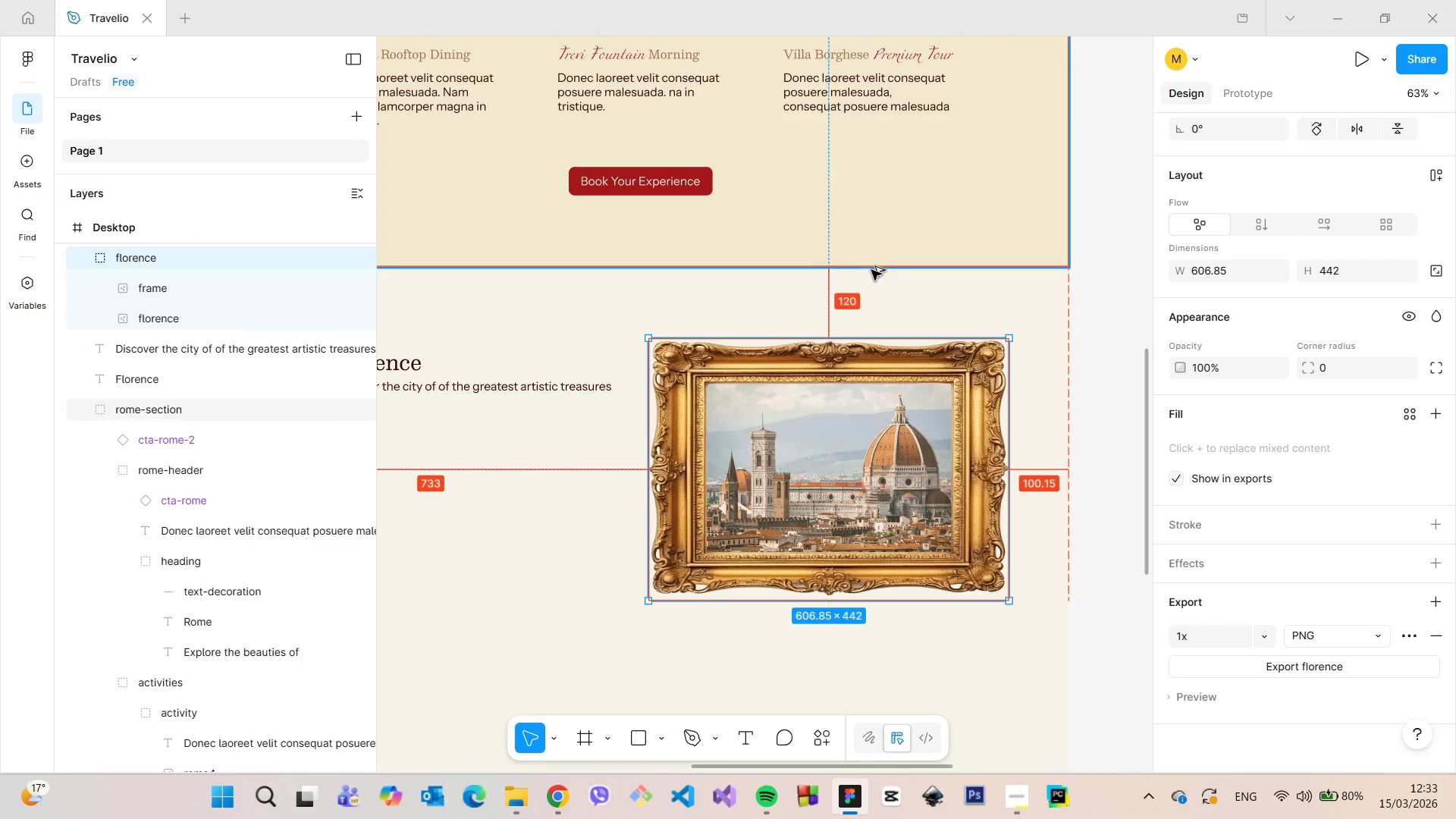 
key(Alt+AltLeft)
 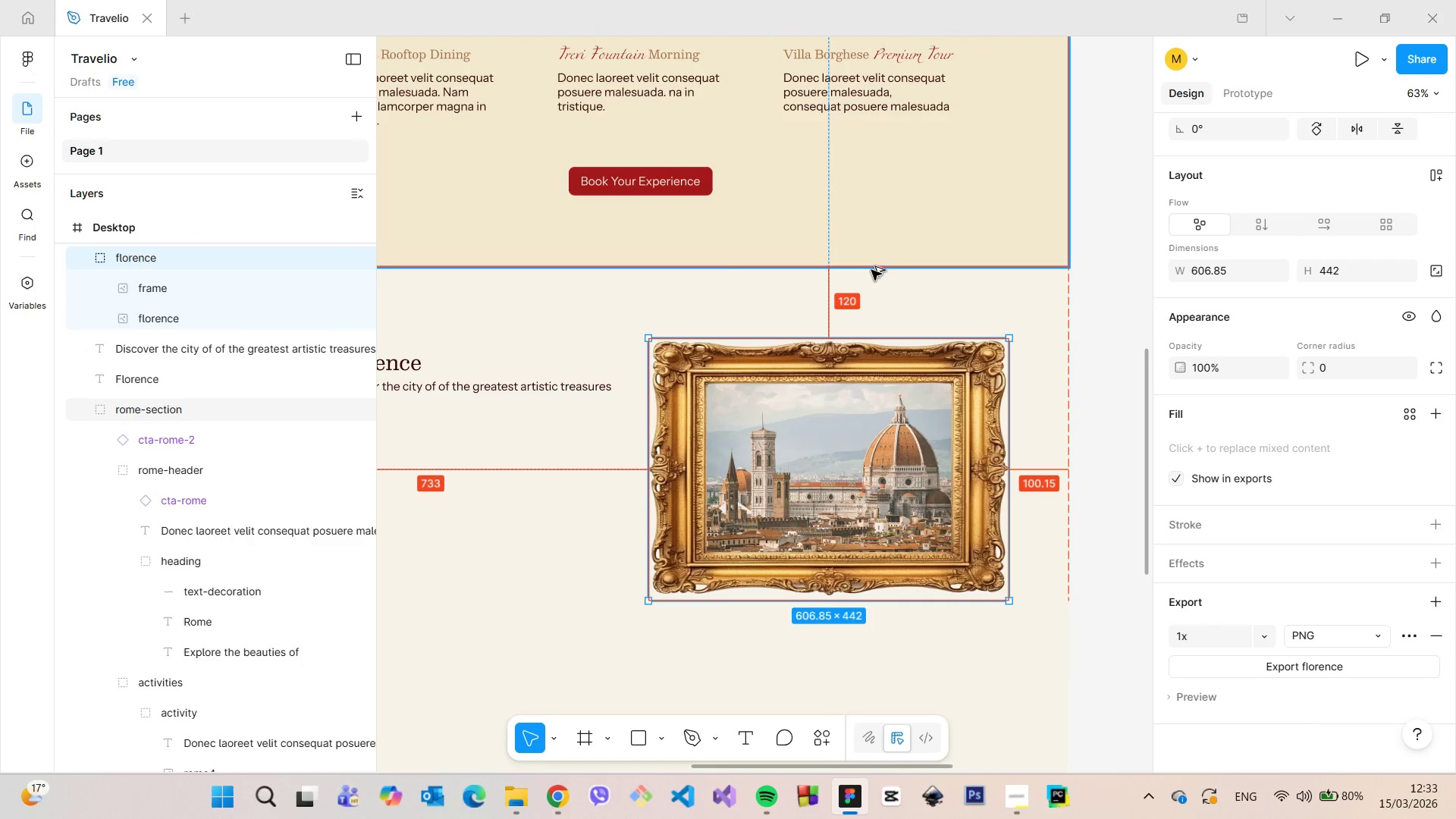 
key(Alt+AltLeft)
 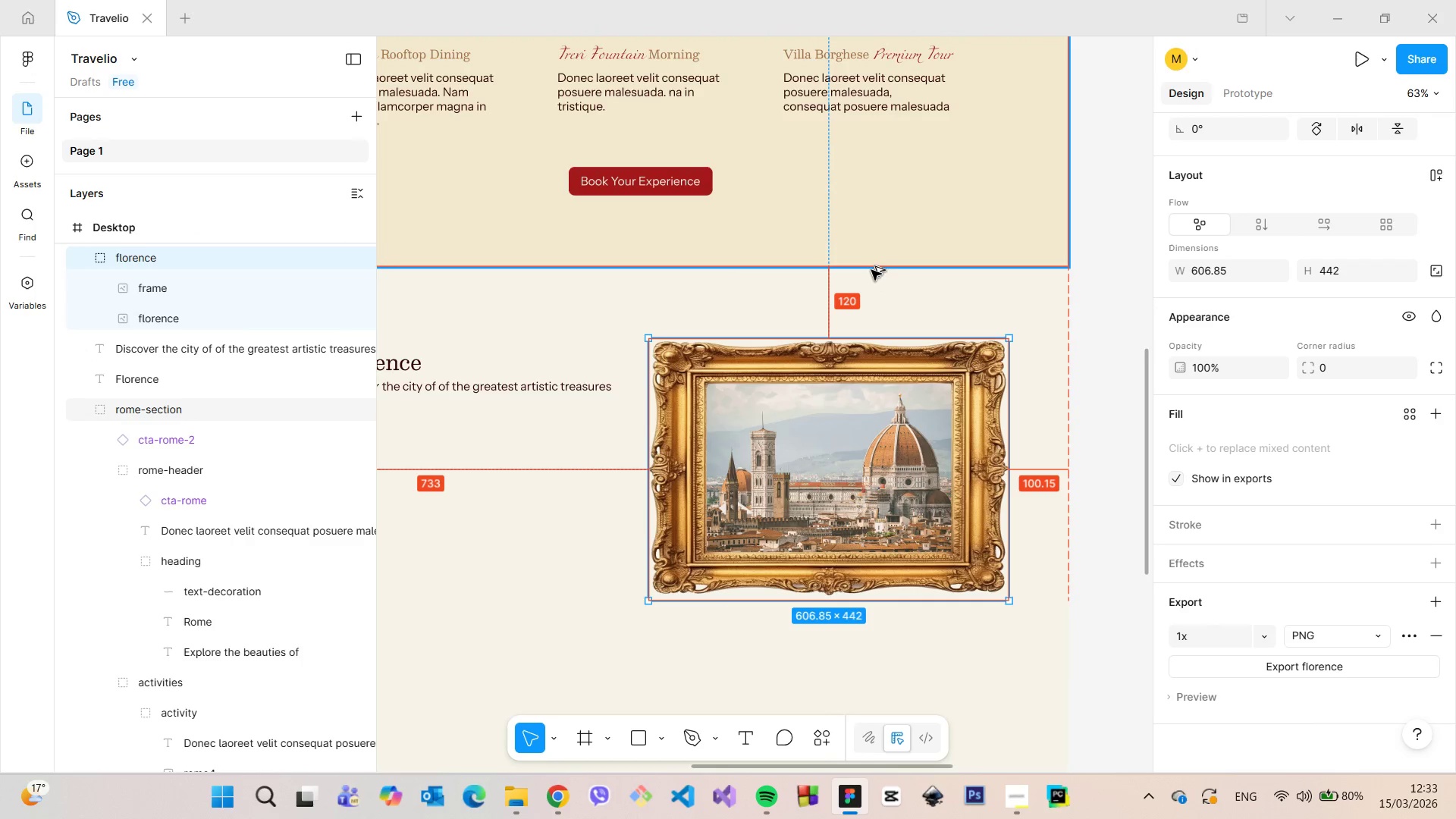 
key(Alt+AltLeft)
 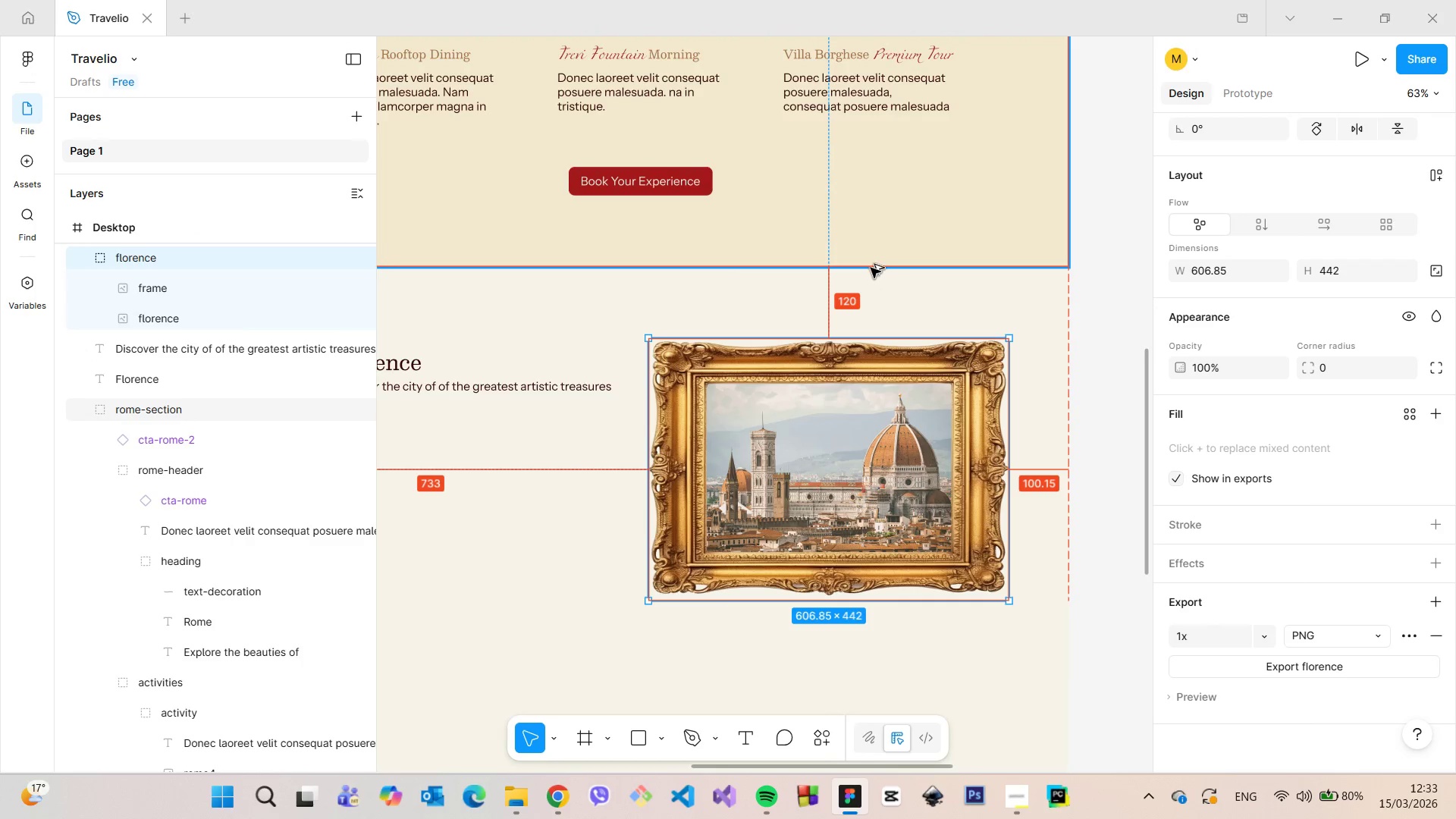 
key(Alt+AltLeft)
 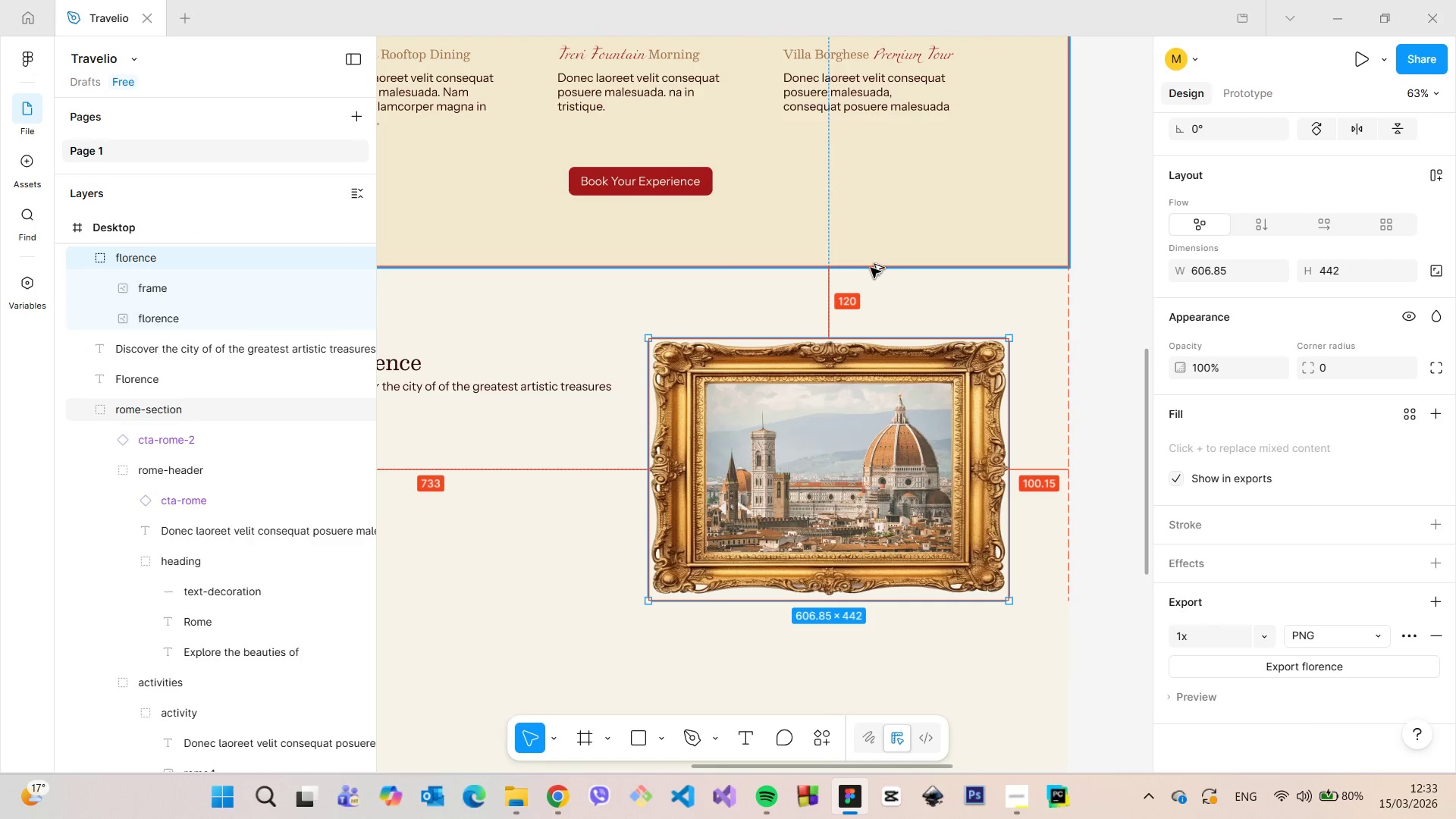 
key(Alt+AltLeft)
 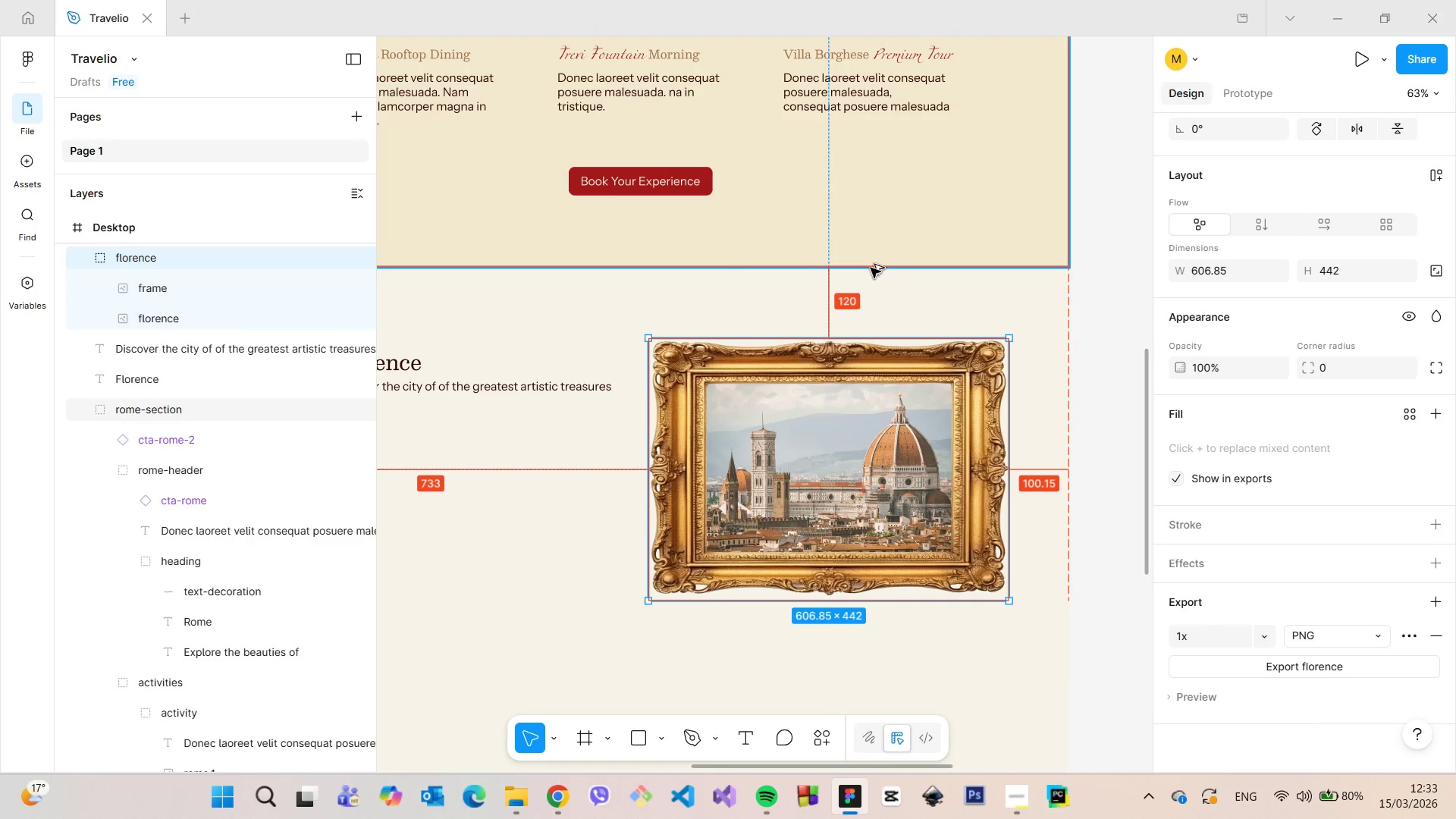 
key(Alt+AltLeft)
 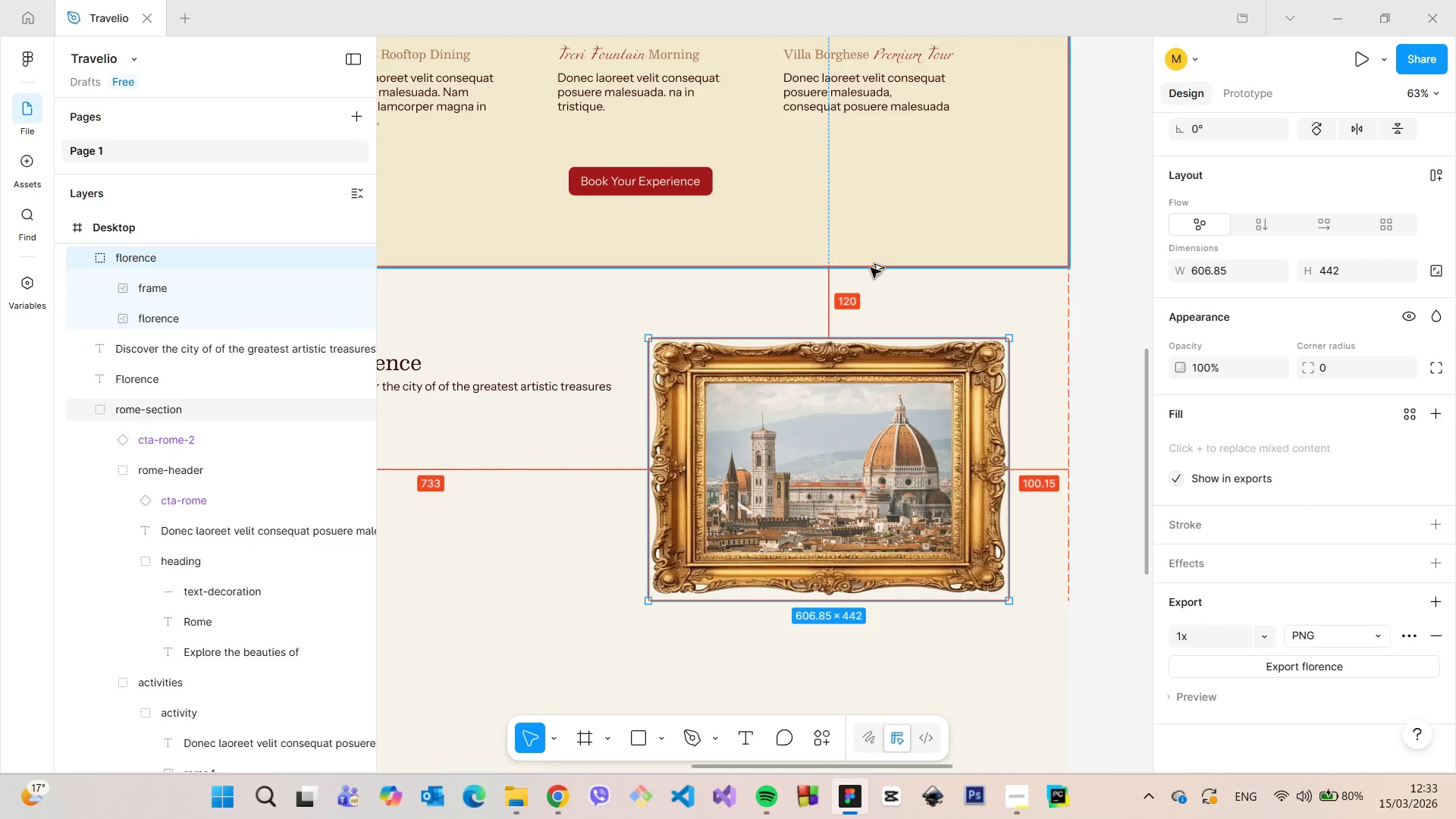 
key(Alt+AltLeft)
 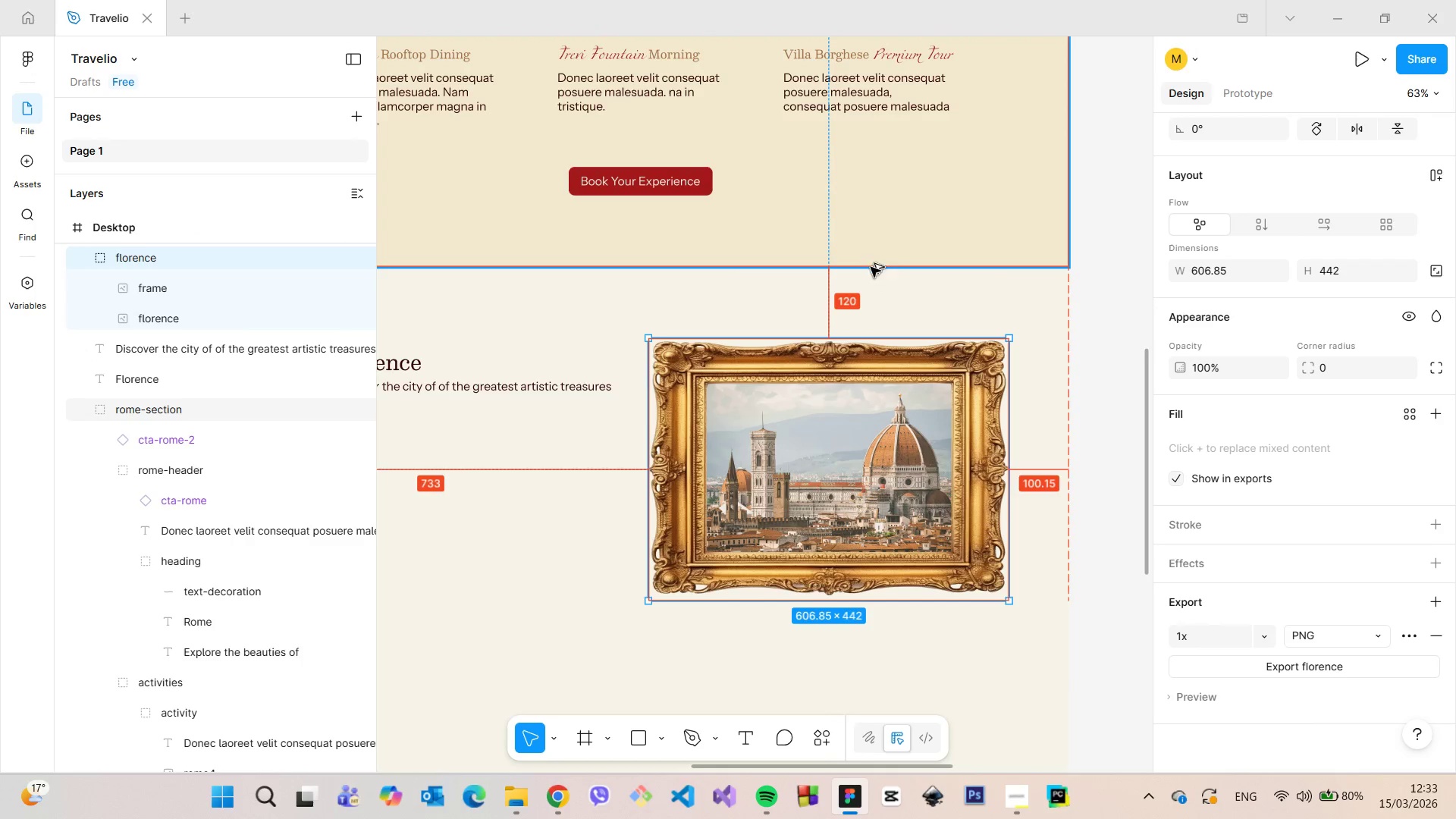 
key(Alt+AltLeft)
 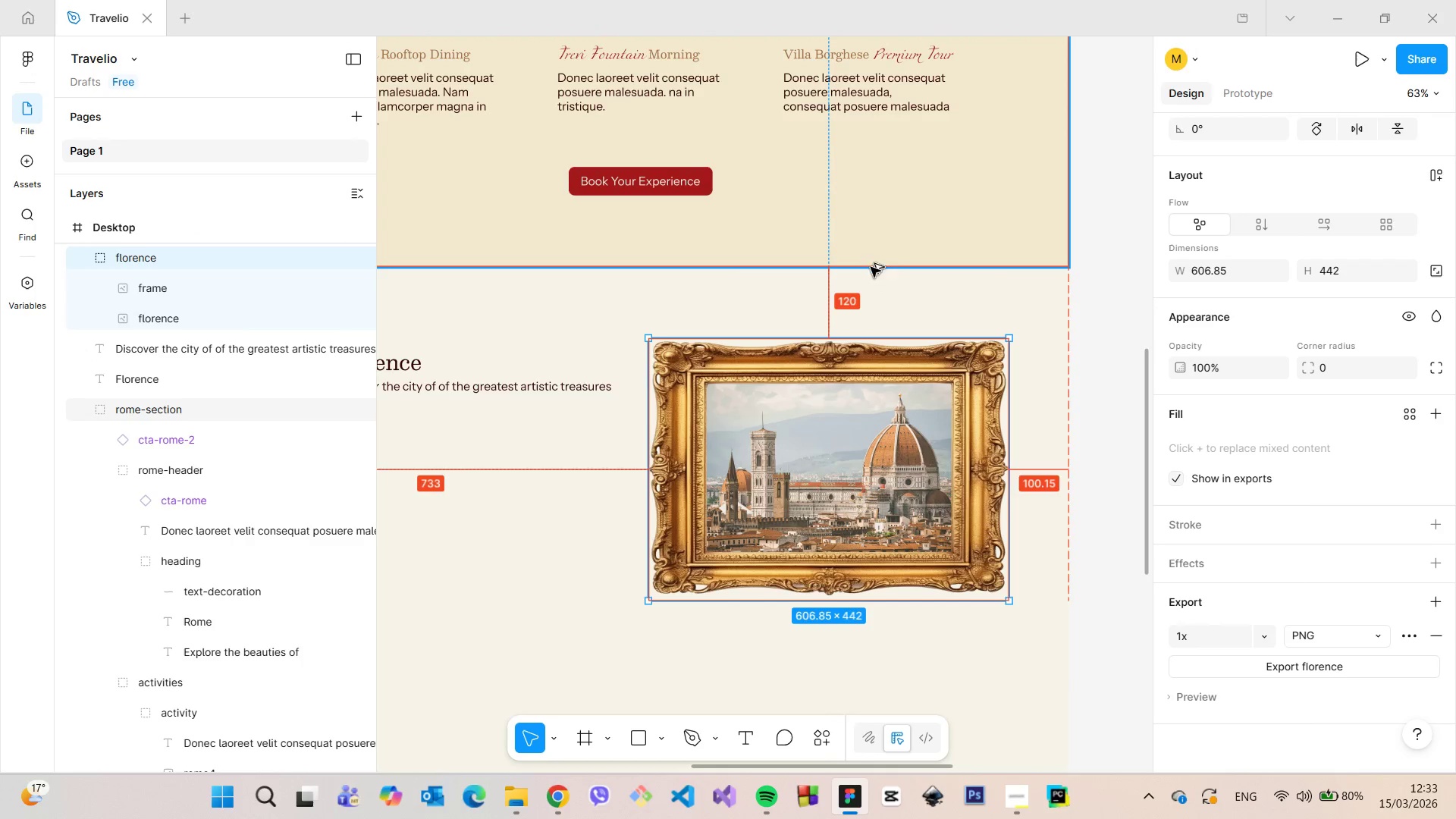 
hold_key(key=AltLeft, duration=8.62)
left_click([1112, 278])
 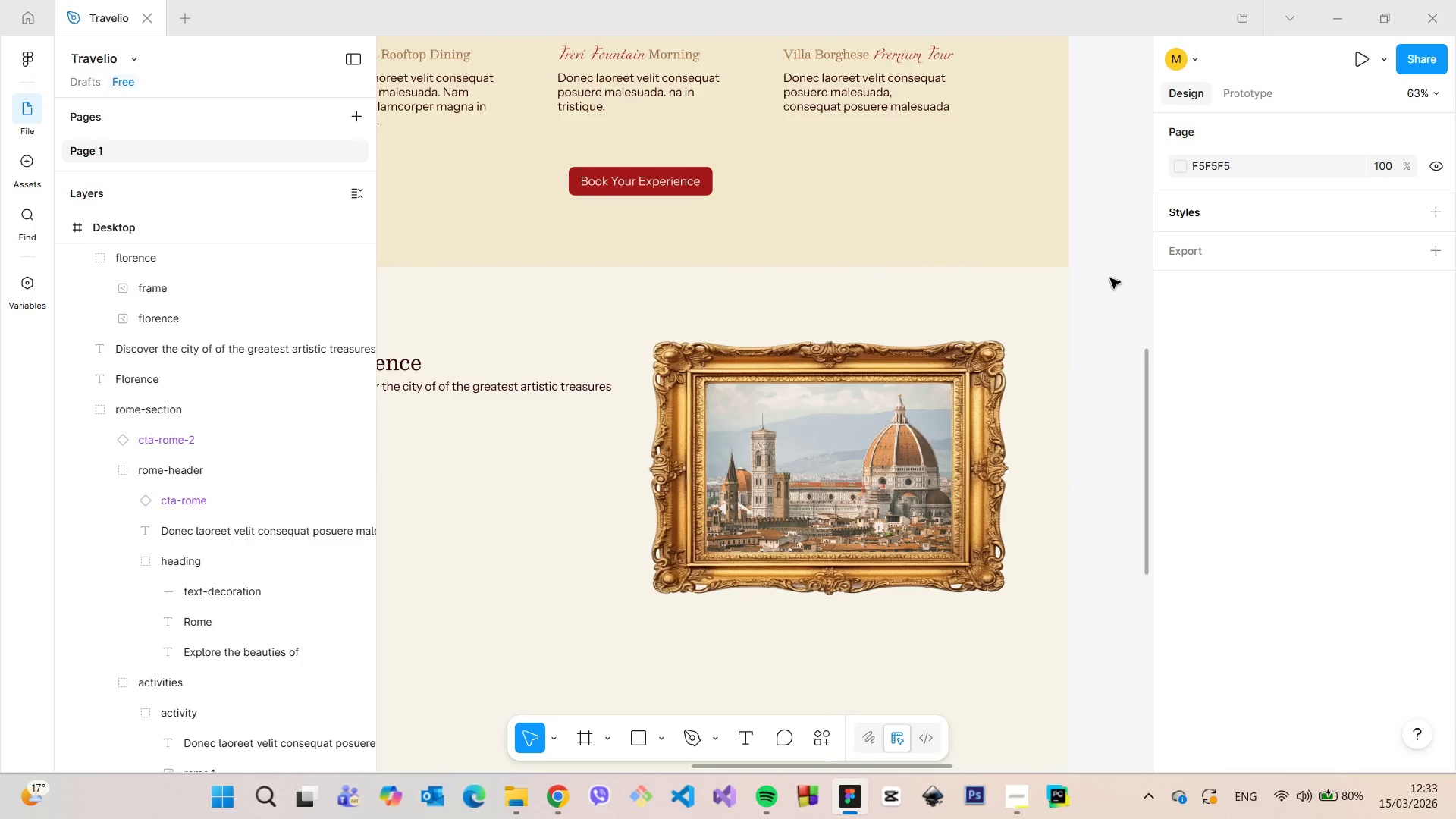 
scroll: coordinate [1077, 353], scroll_direction: down, amount: 9.0
 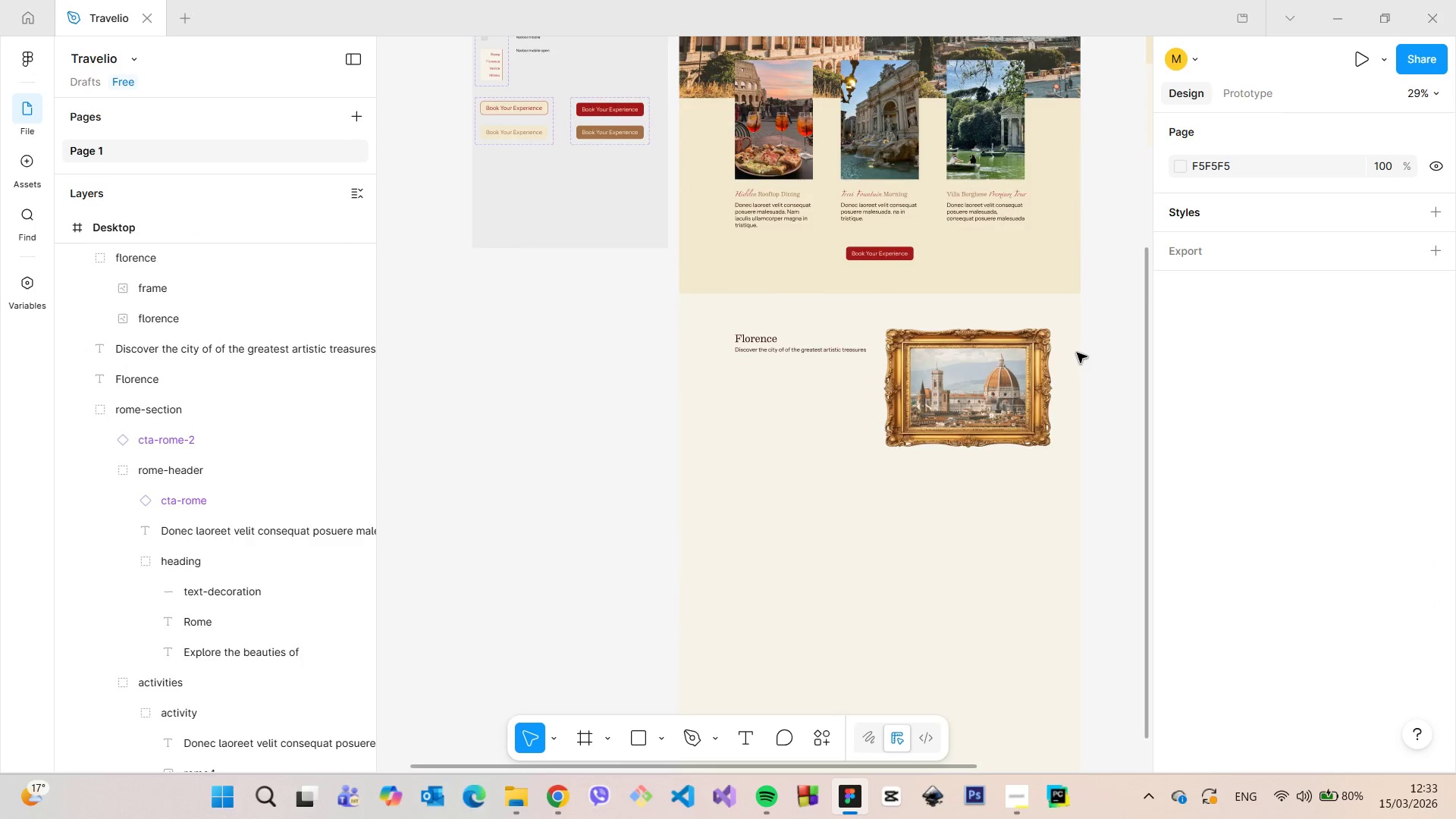 
scroll: coordinate [1077, 353], scroll_direction: up, amount: 4.0
 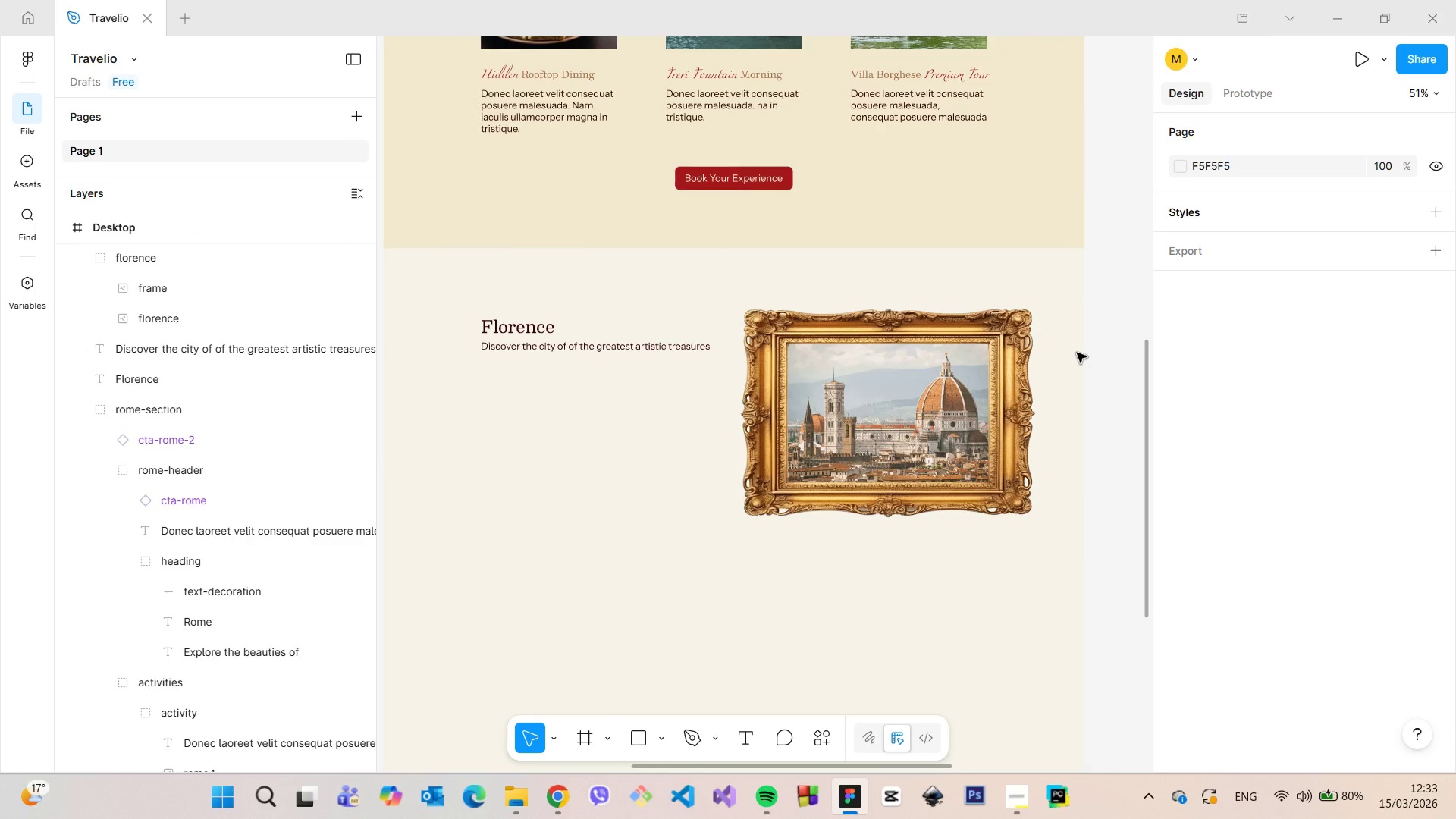 
scroll: coordinate [1077, 353], scroll_direction: down, amount: 3.0
 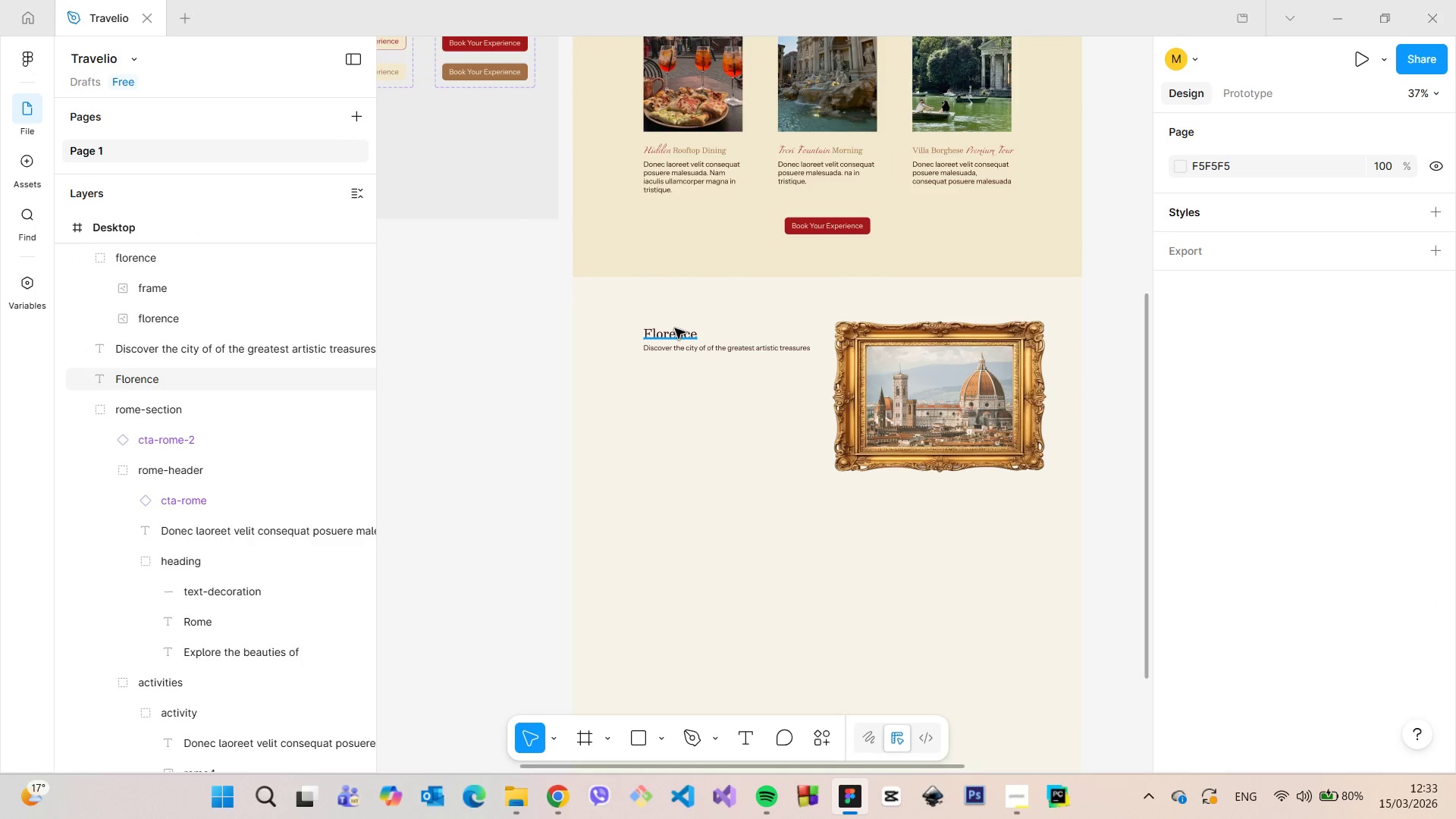 
left_click([673, 328])
 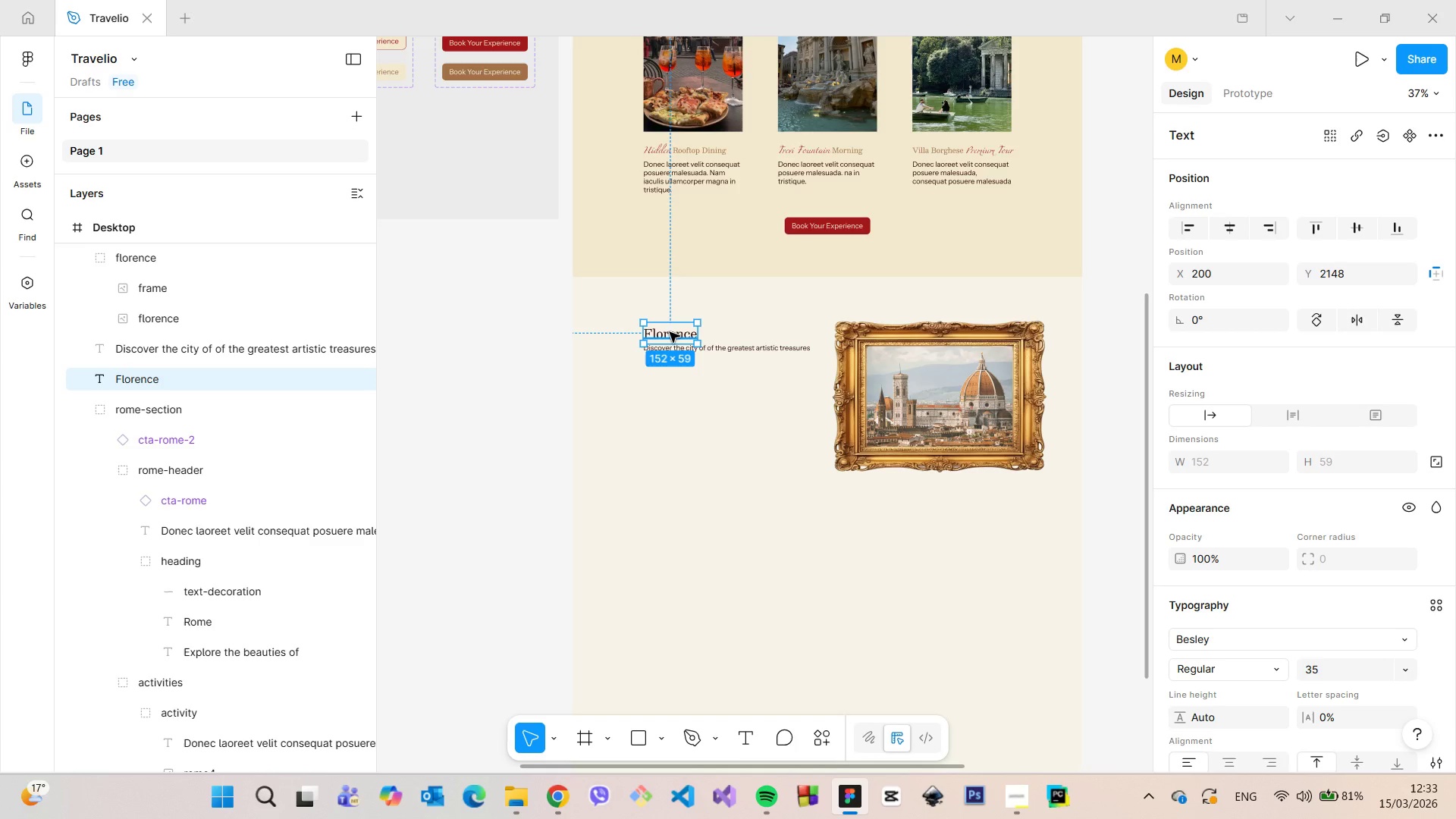 
left_click_drag(start_coordinate=[670, 332], to_coordinate=[670, 338])
 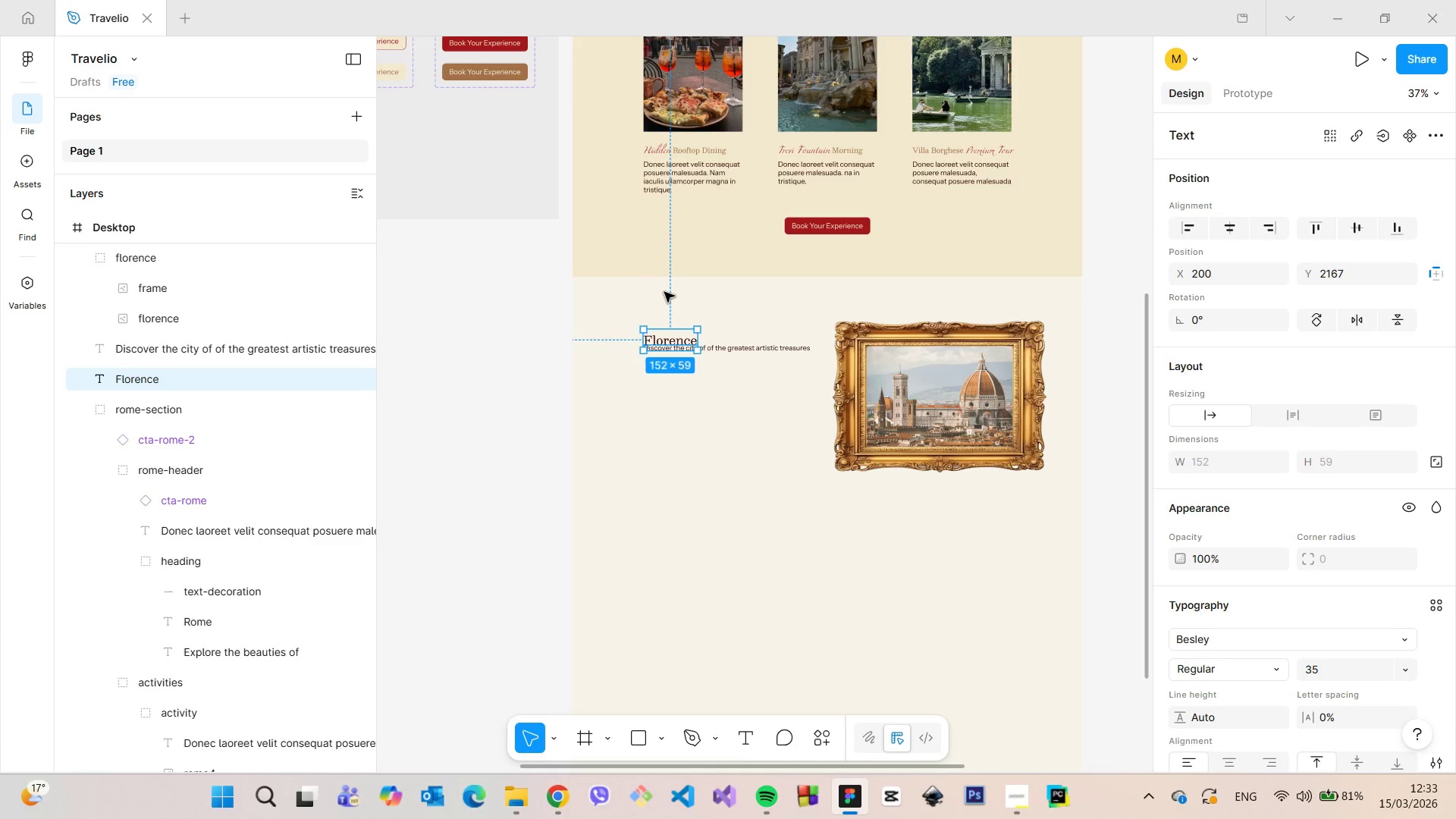 
hold_key(key=AltLeft, duration=1.02)
 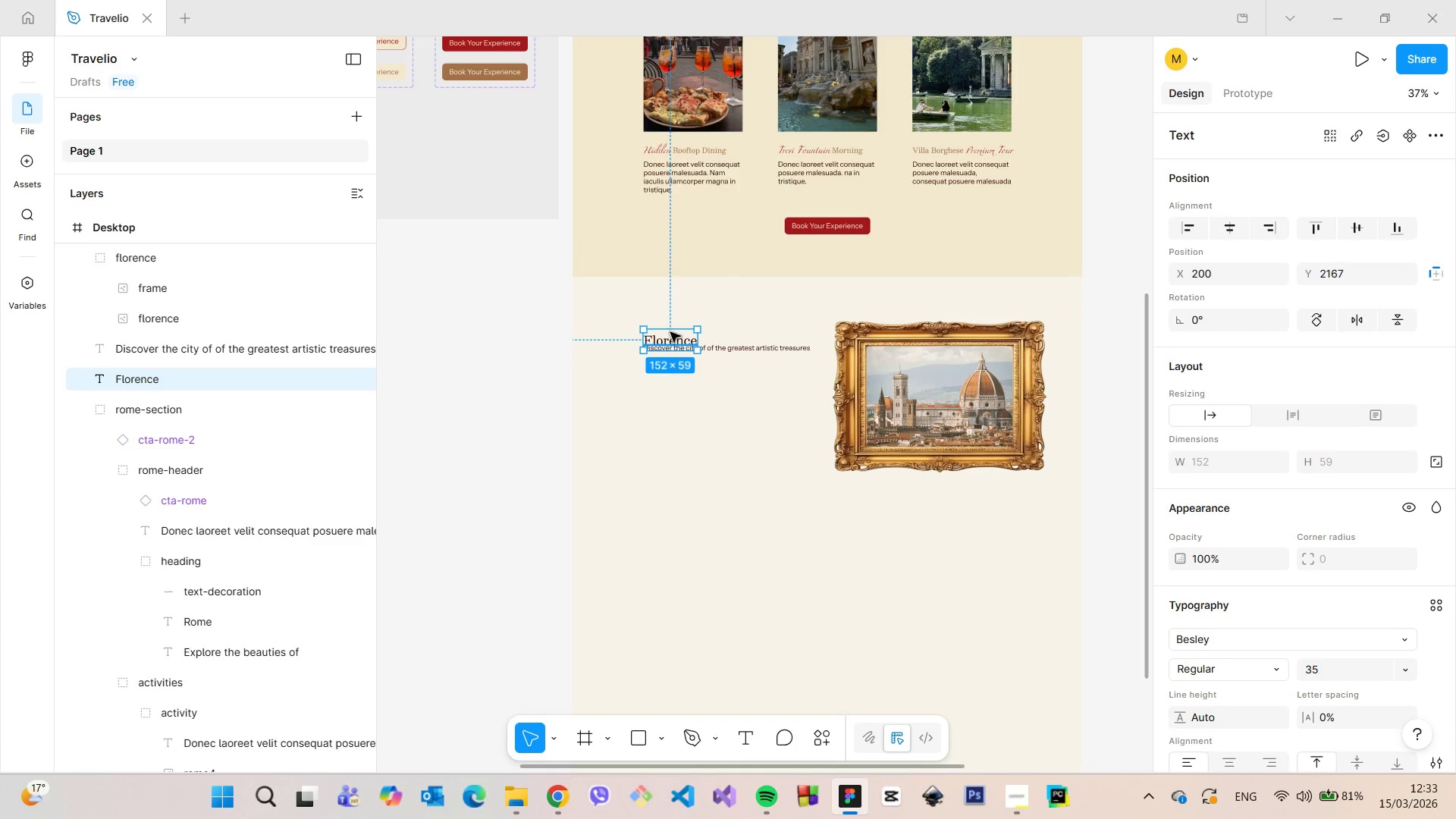 
left_click_drag(start_coordinate=[668, 337], to_coordinate=[667, 325])
 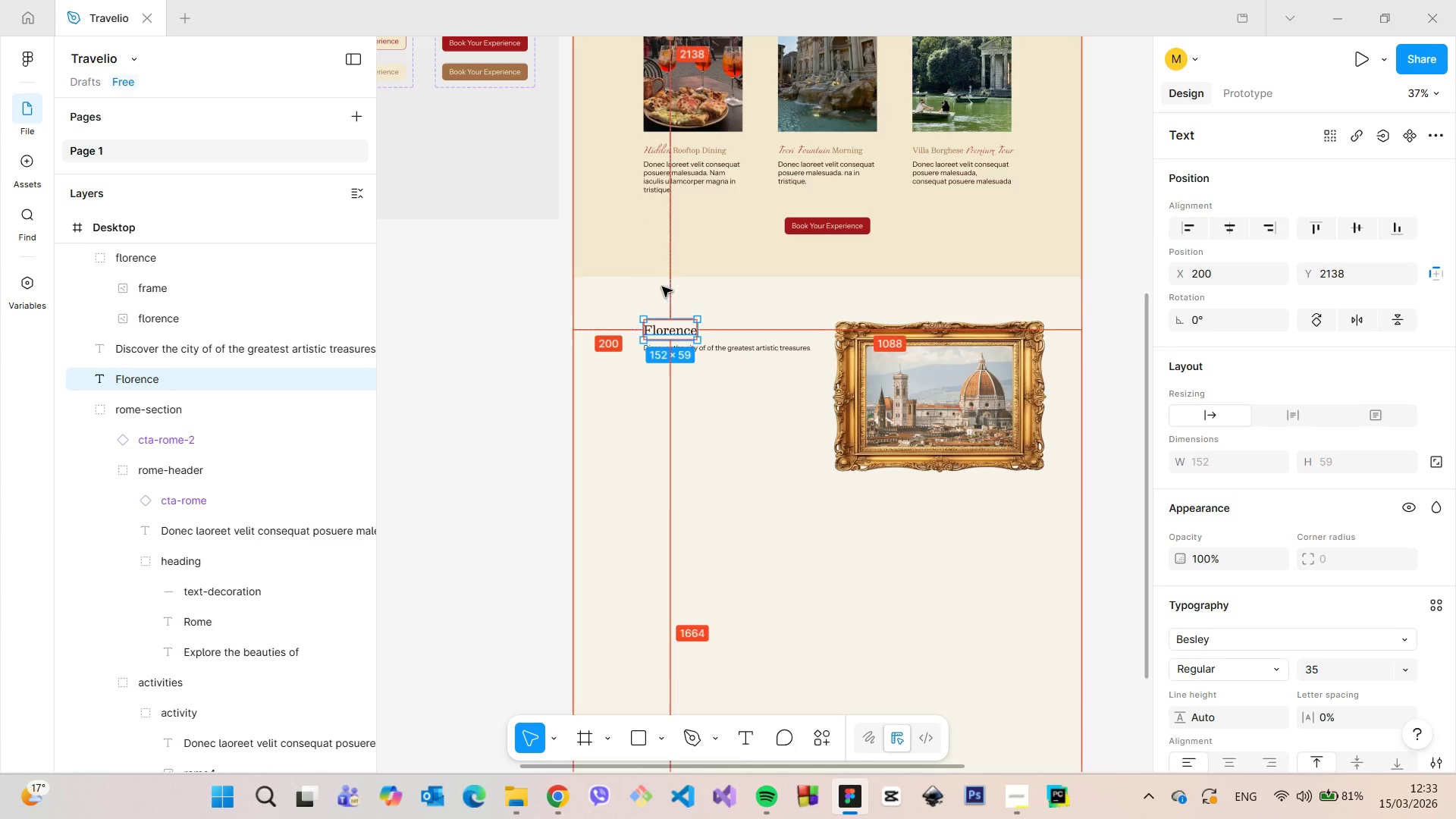 
hold_key(key=AltLeft, duration=1.09)
 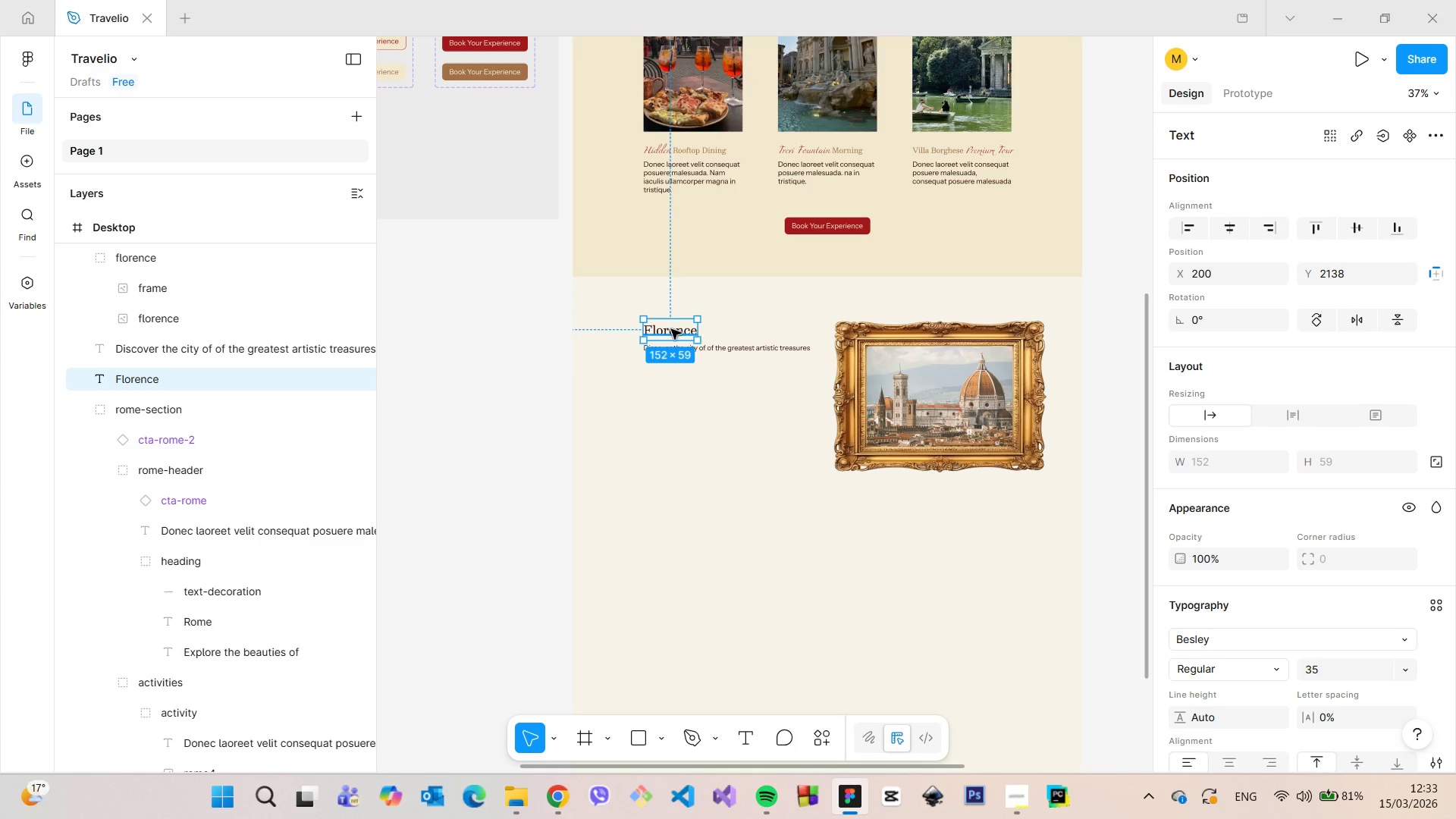 
left_click_drag(start_coordinate=[671, 331], to_coordinate=[648, 363])
 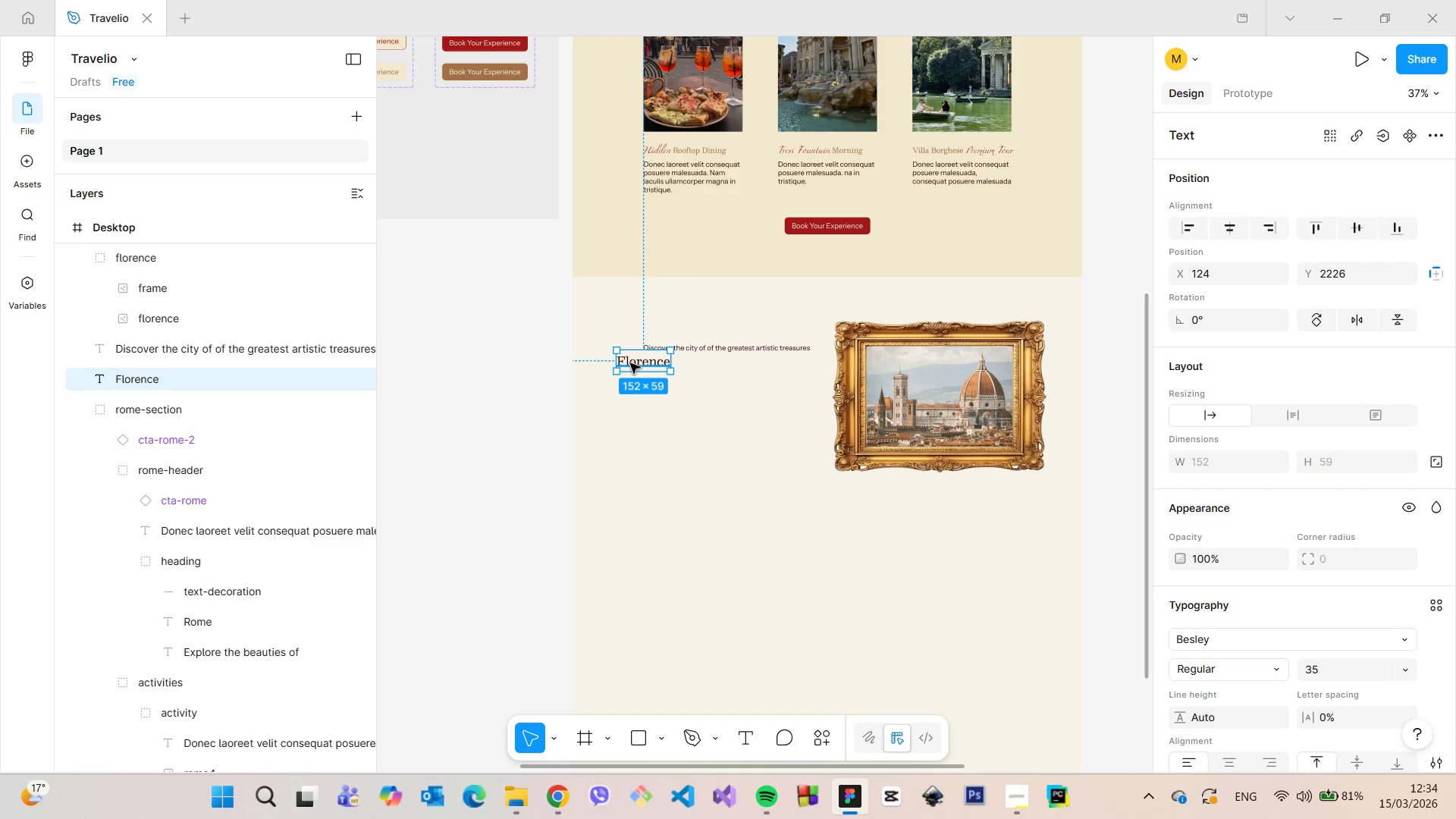 
hold_key(key=AltLeft, duration=0.45)
 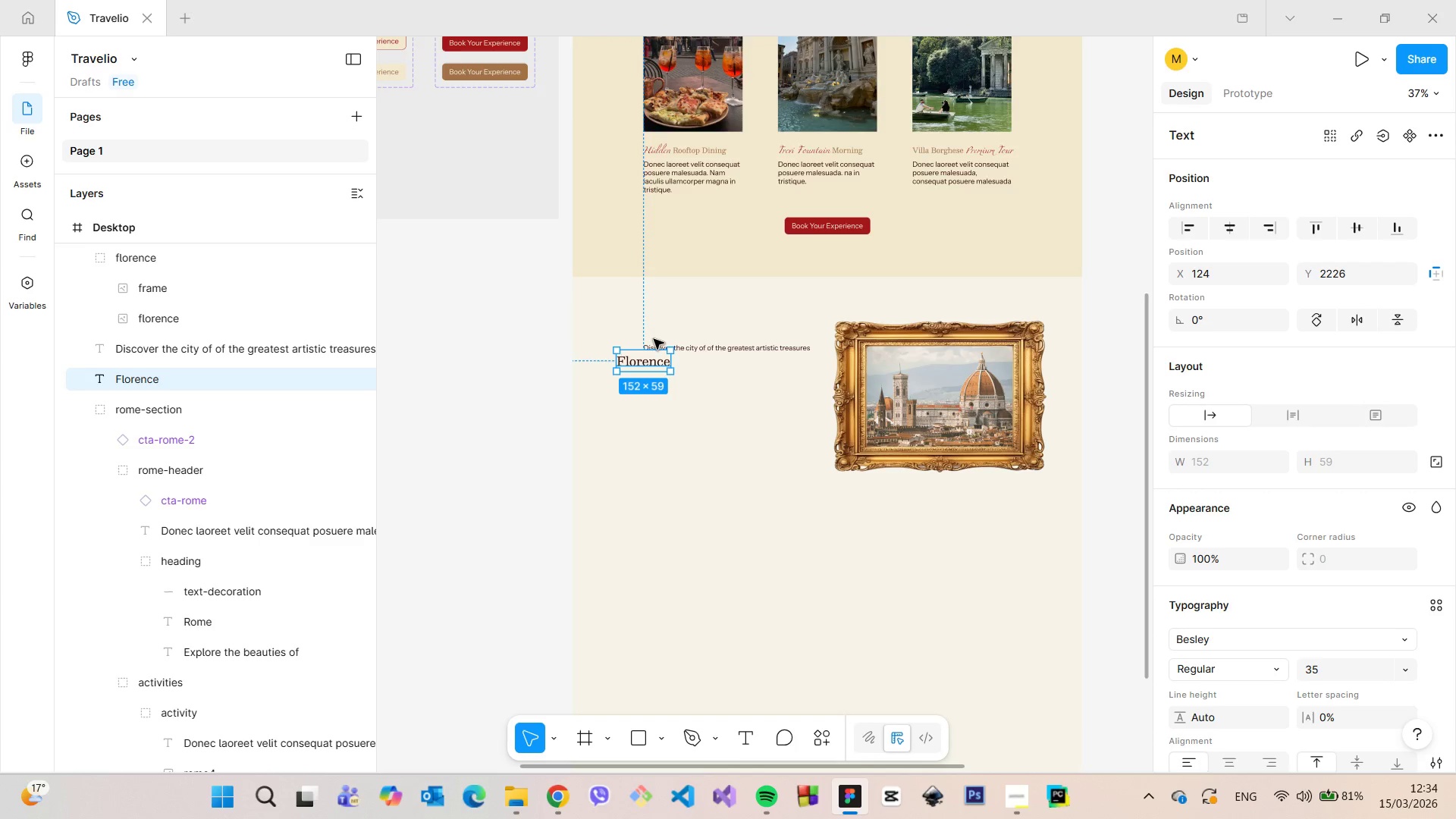 
scroll: coordinate [654, 339], scroll_direction: down, amount: 3.0
 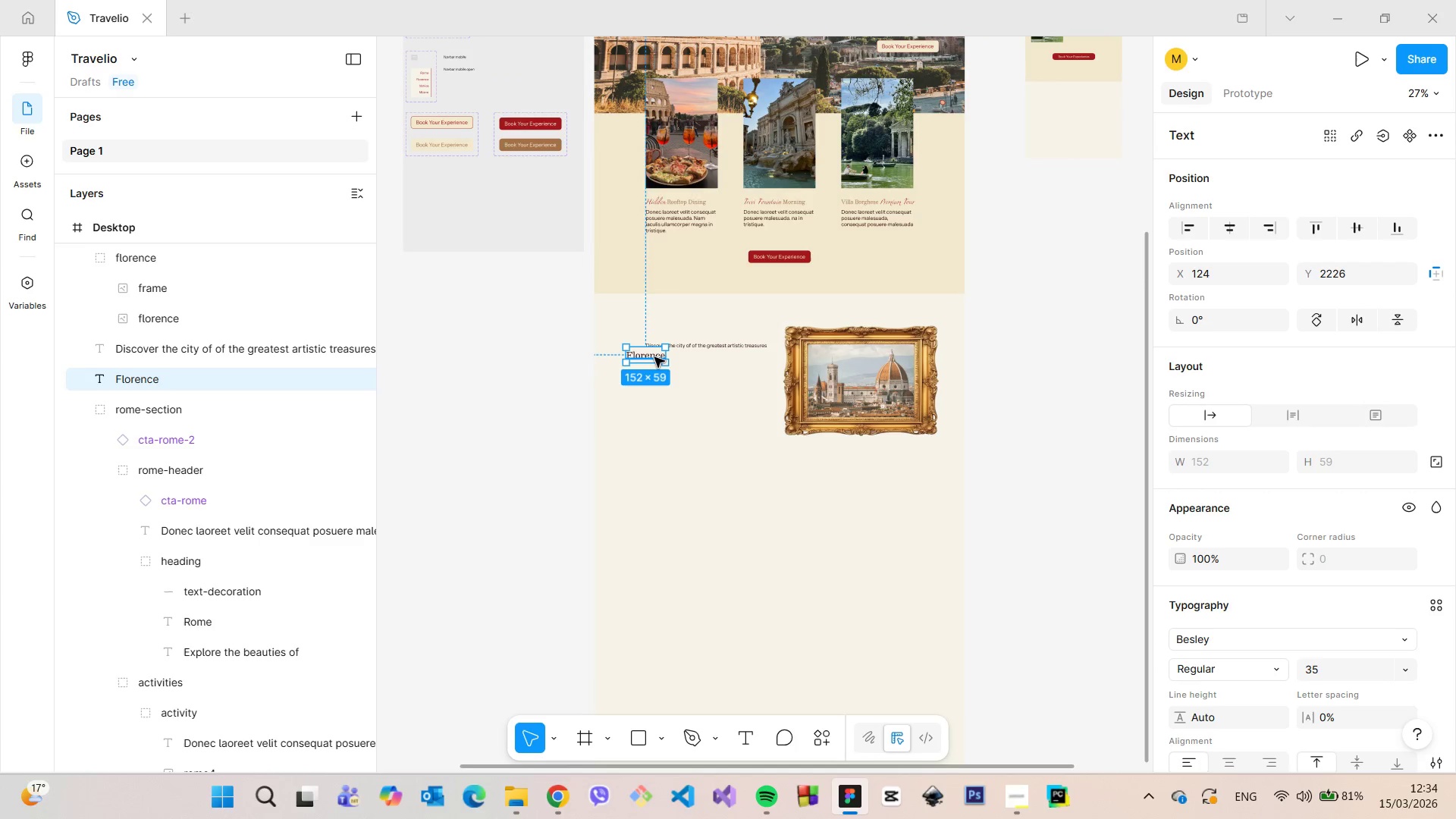 
left_click_drag(start_coordinate=[652, 357], to_coordinate=[641, 362])
 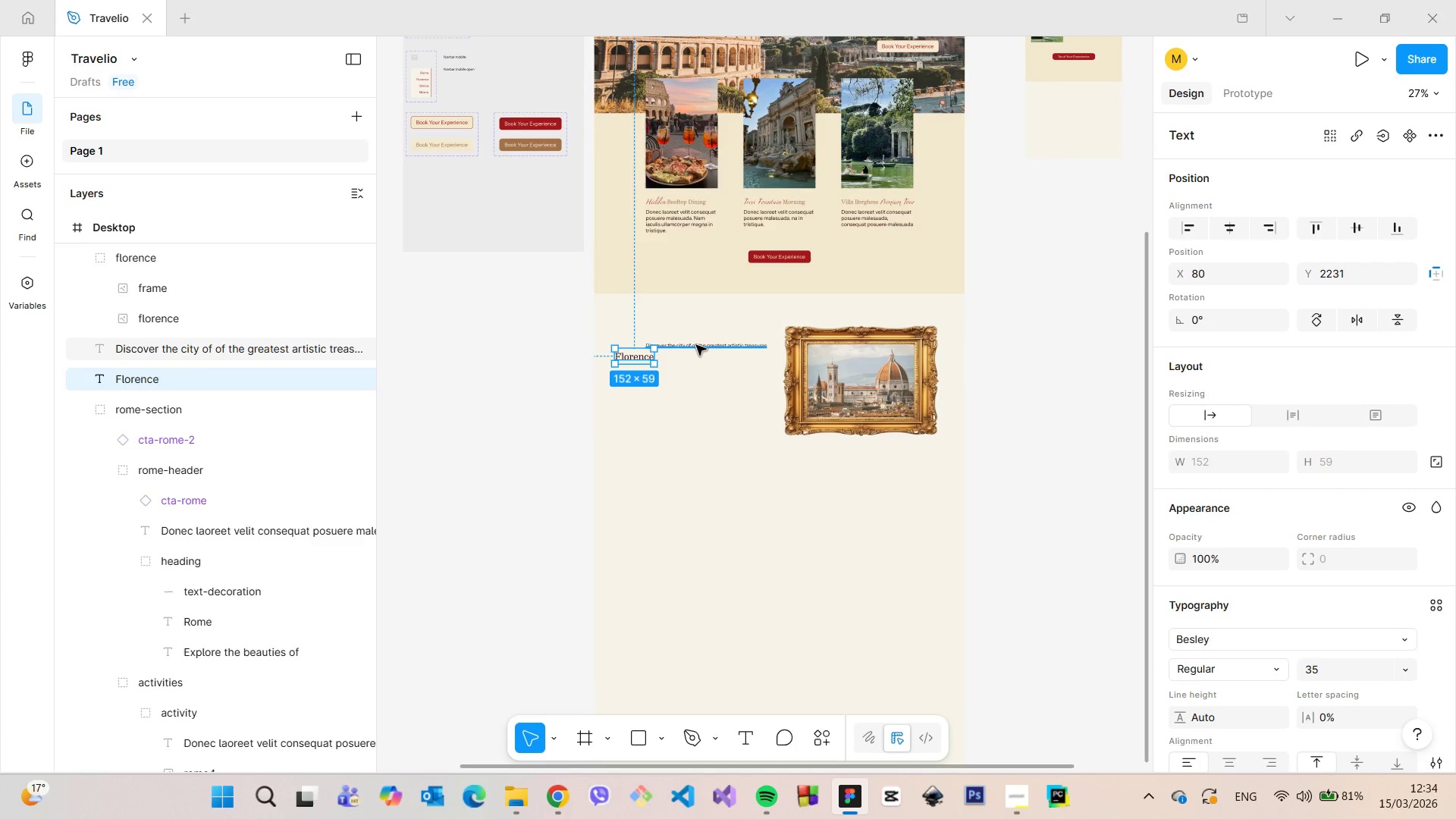 
left_click([696, 345])
 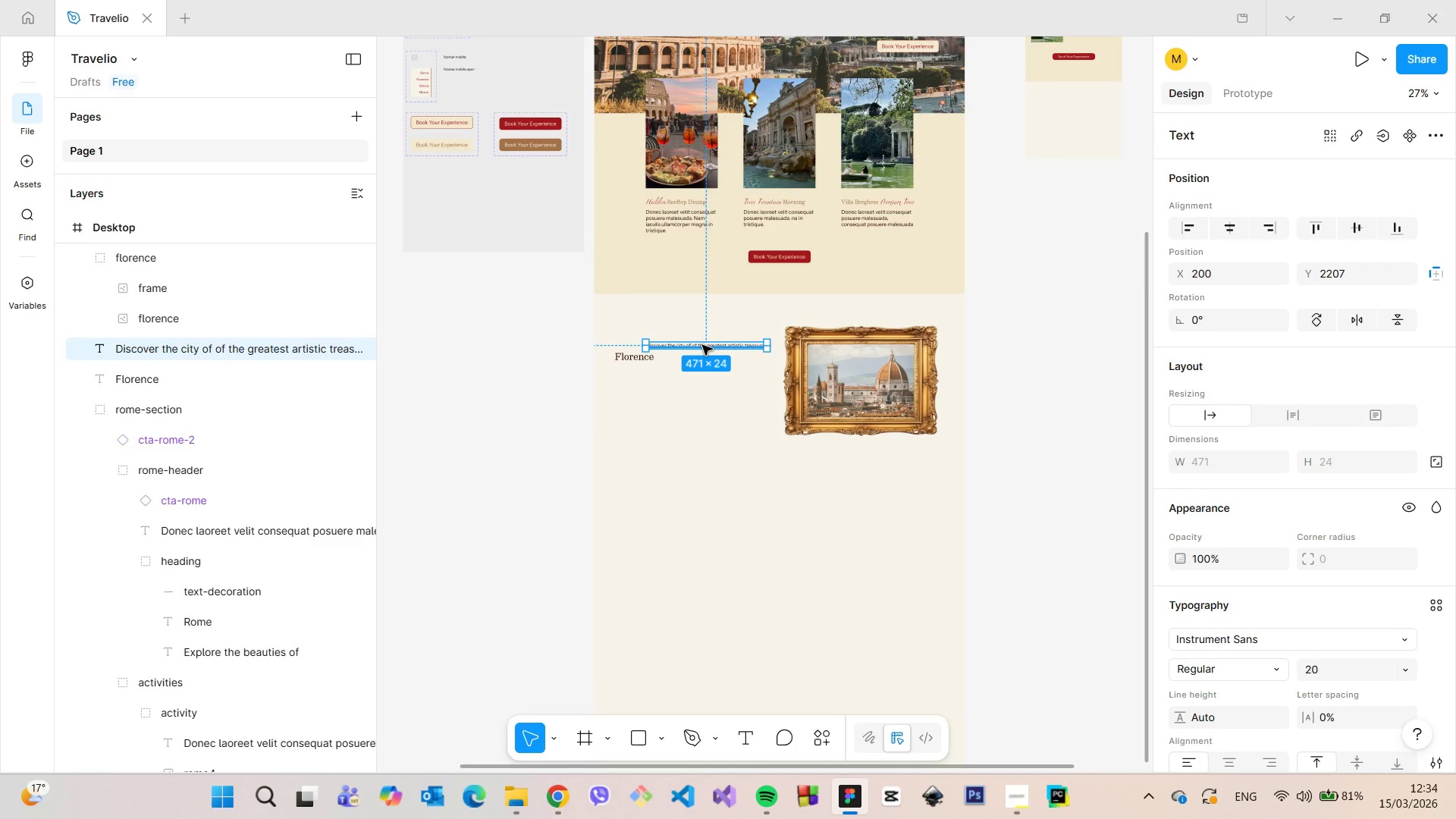 
left_click_drag(start_coordinate=[701, 345], to_coordinate=[672, 375])
 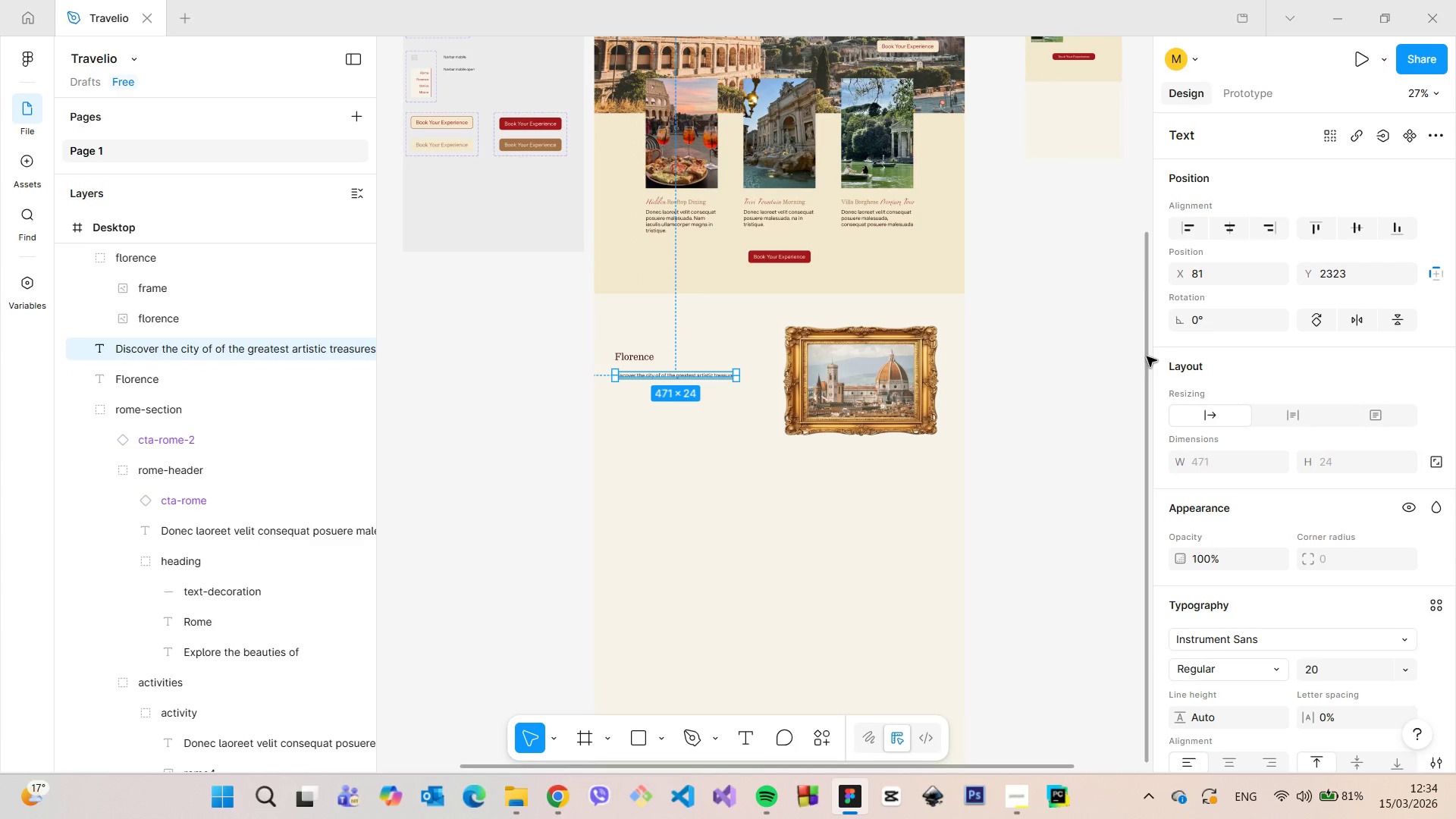 
left_click_drag(start_coordinate=[1144, 355], to_coordinate=[1151, 165])
 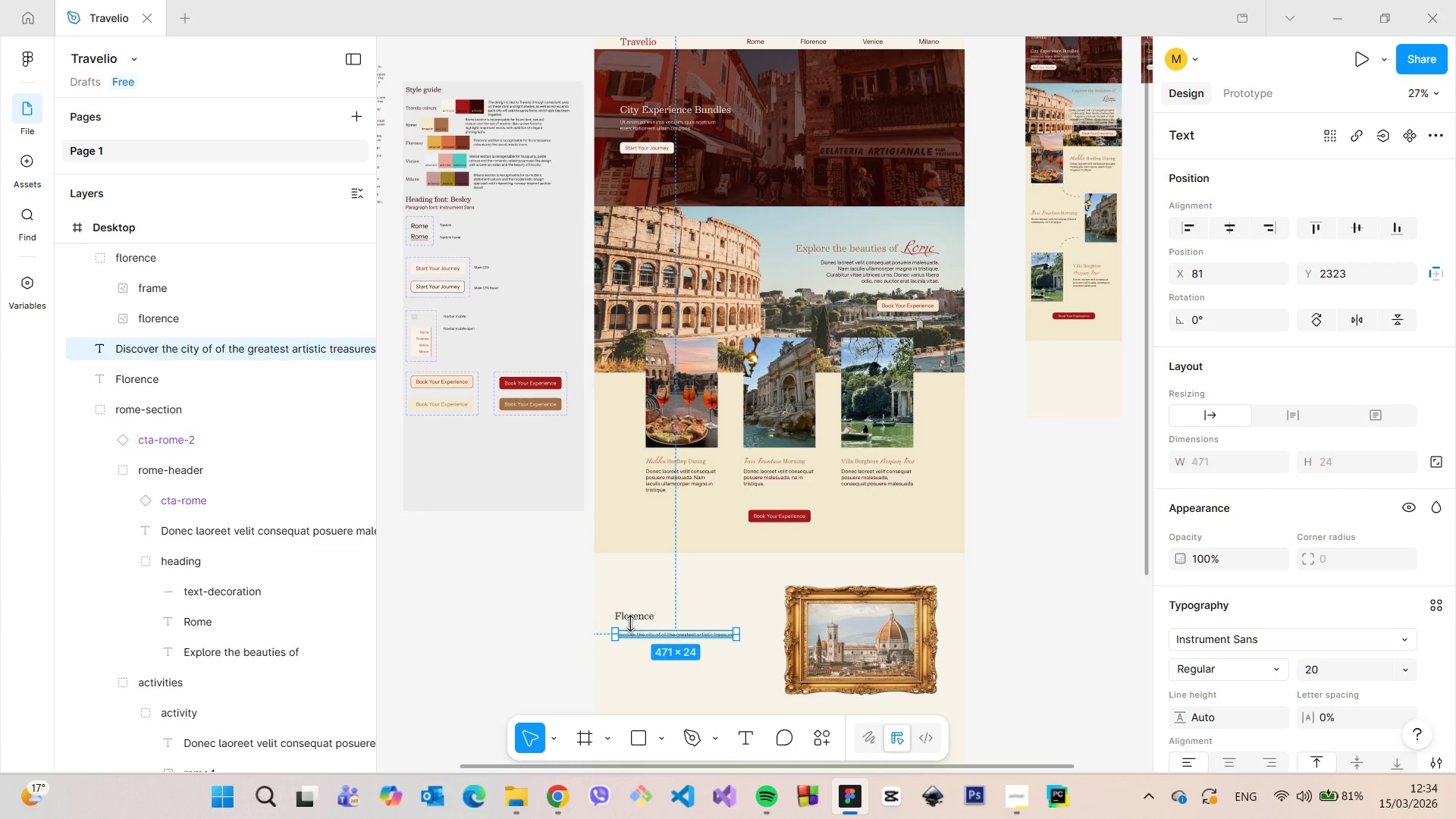 
left_click([631, 617])
 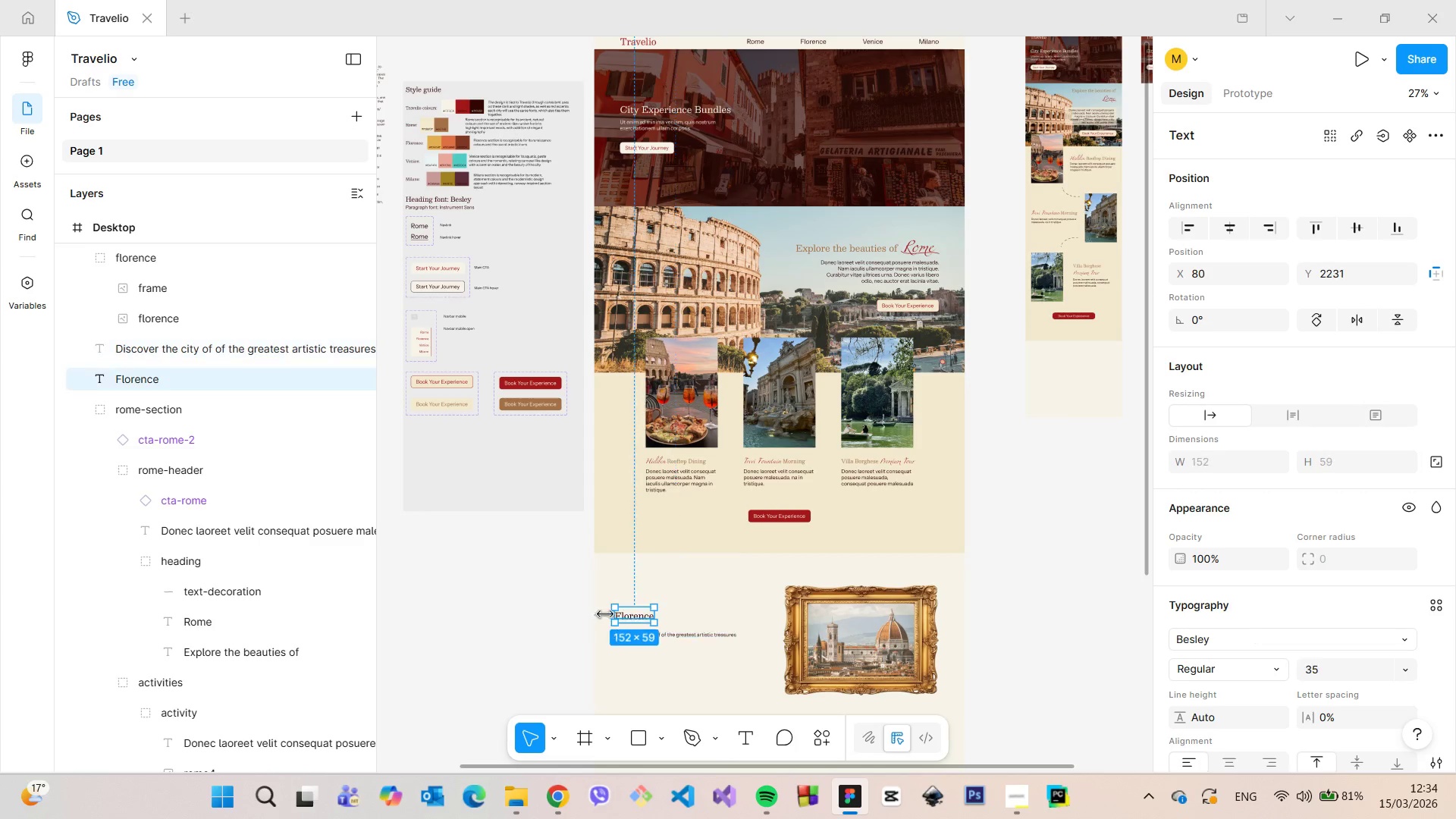 
hold_key(key=AltLeft, duration=0.47)
 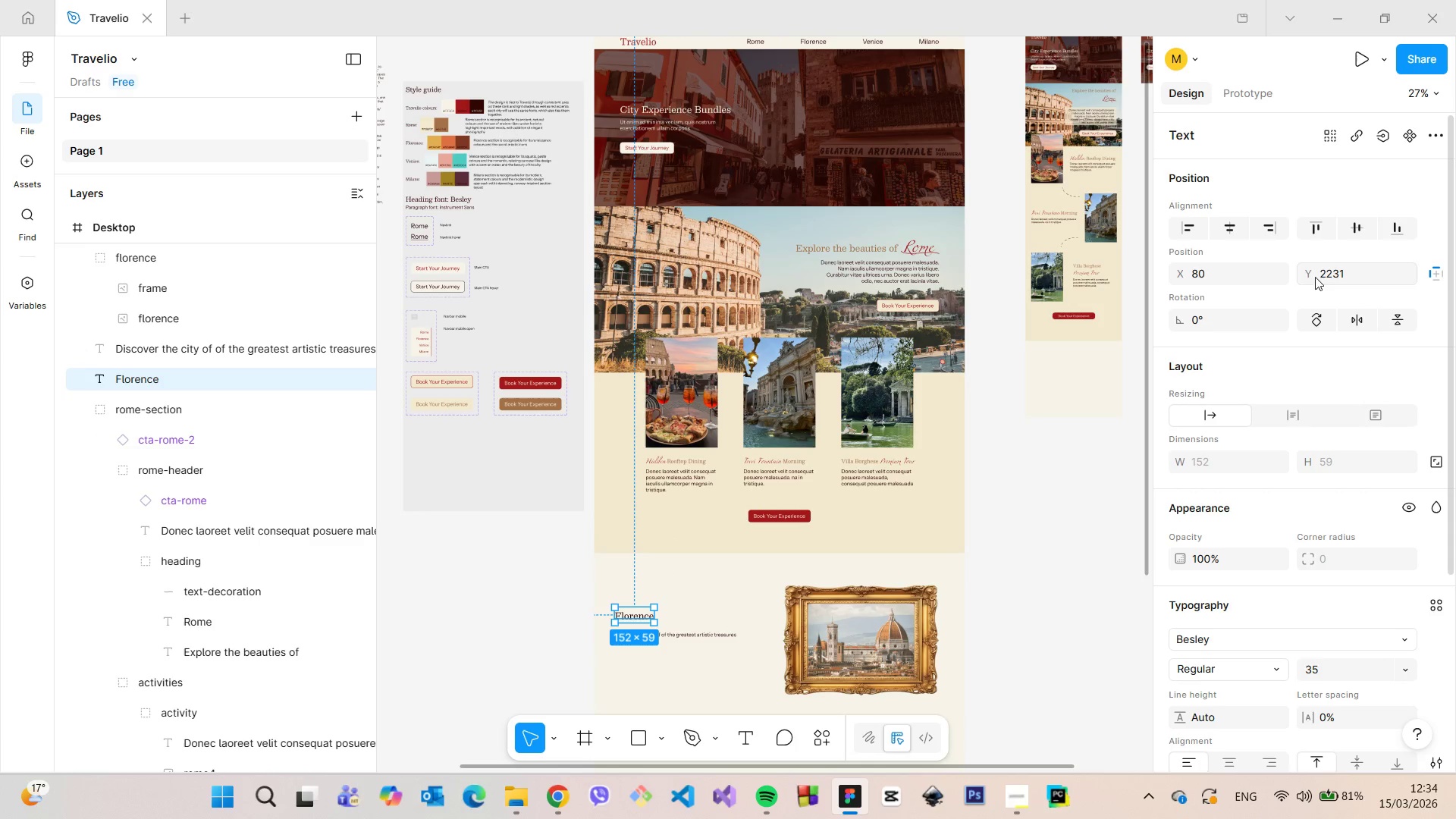 
left_click([1251, 277])
 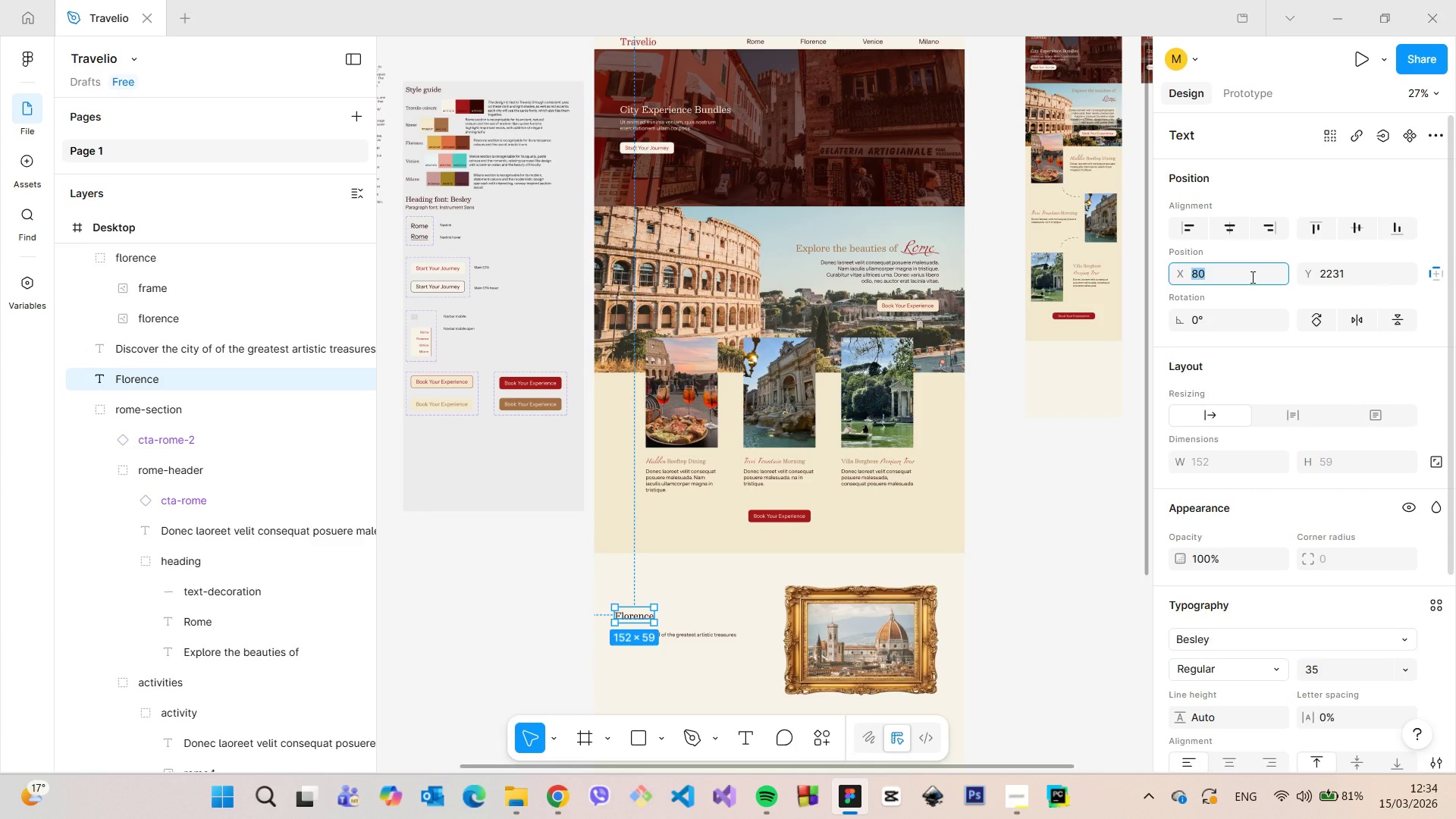 
type(100)
 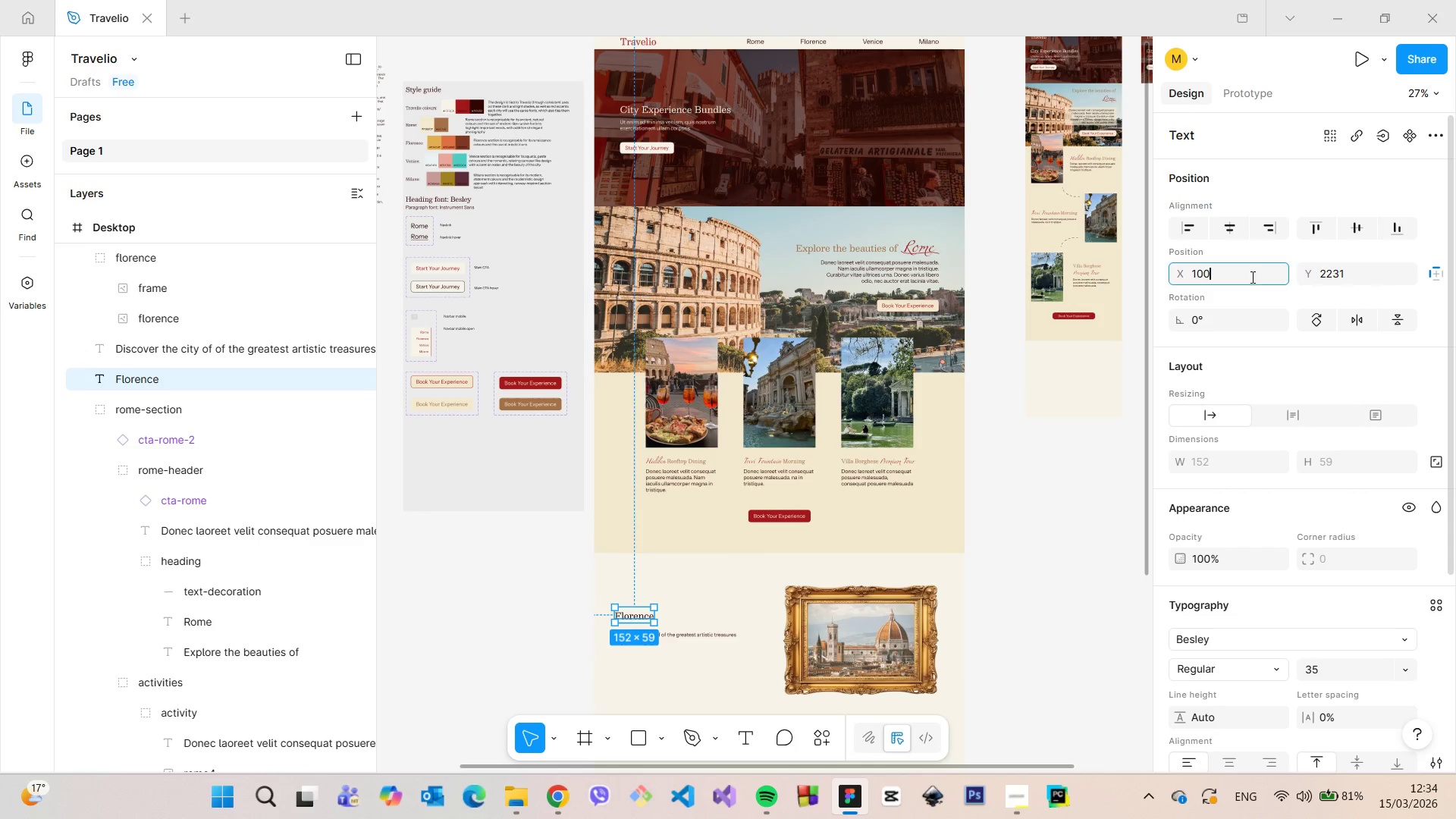 
key(Enter)
 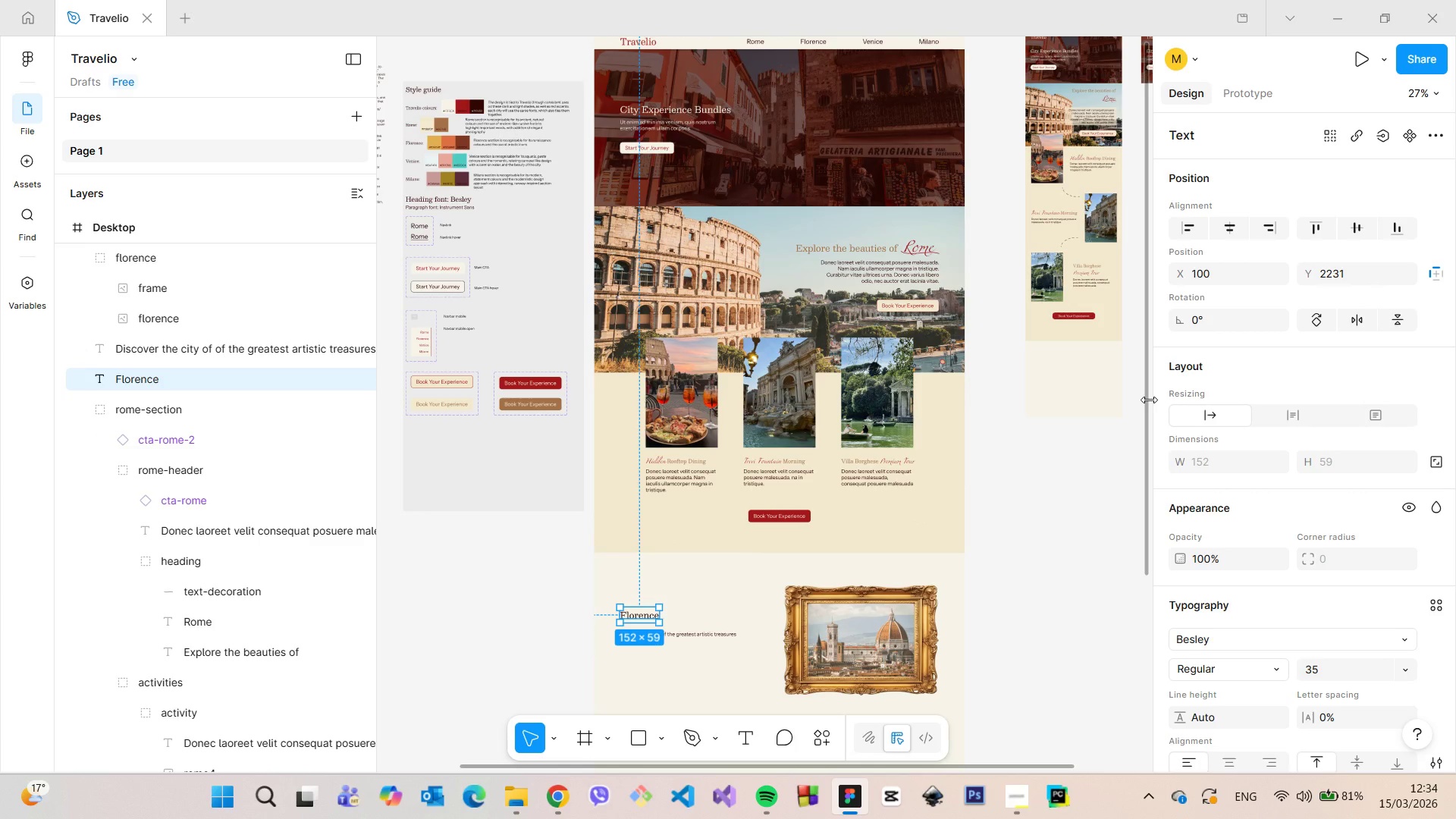 
left_click_drag(start_coordinate=[1146, 398], to_coordinate=[1115, 529])
 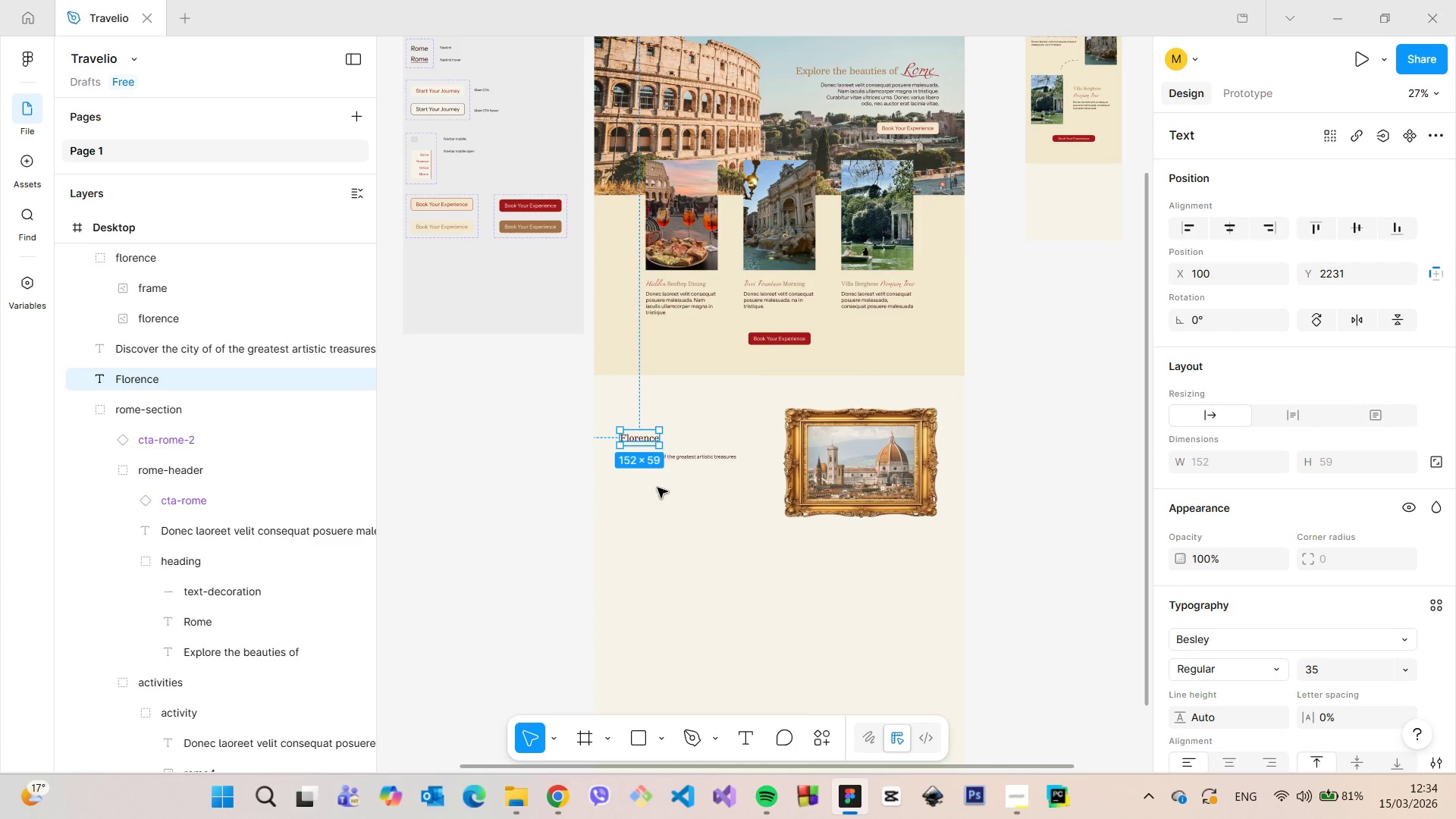 
scroll: coordinate [626, 466], scroll_direction: up, amount: 8.0
 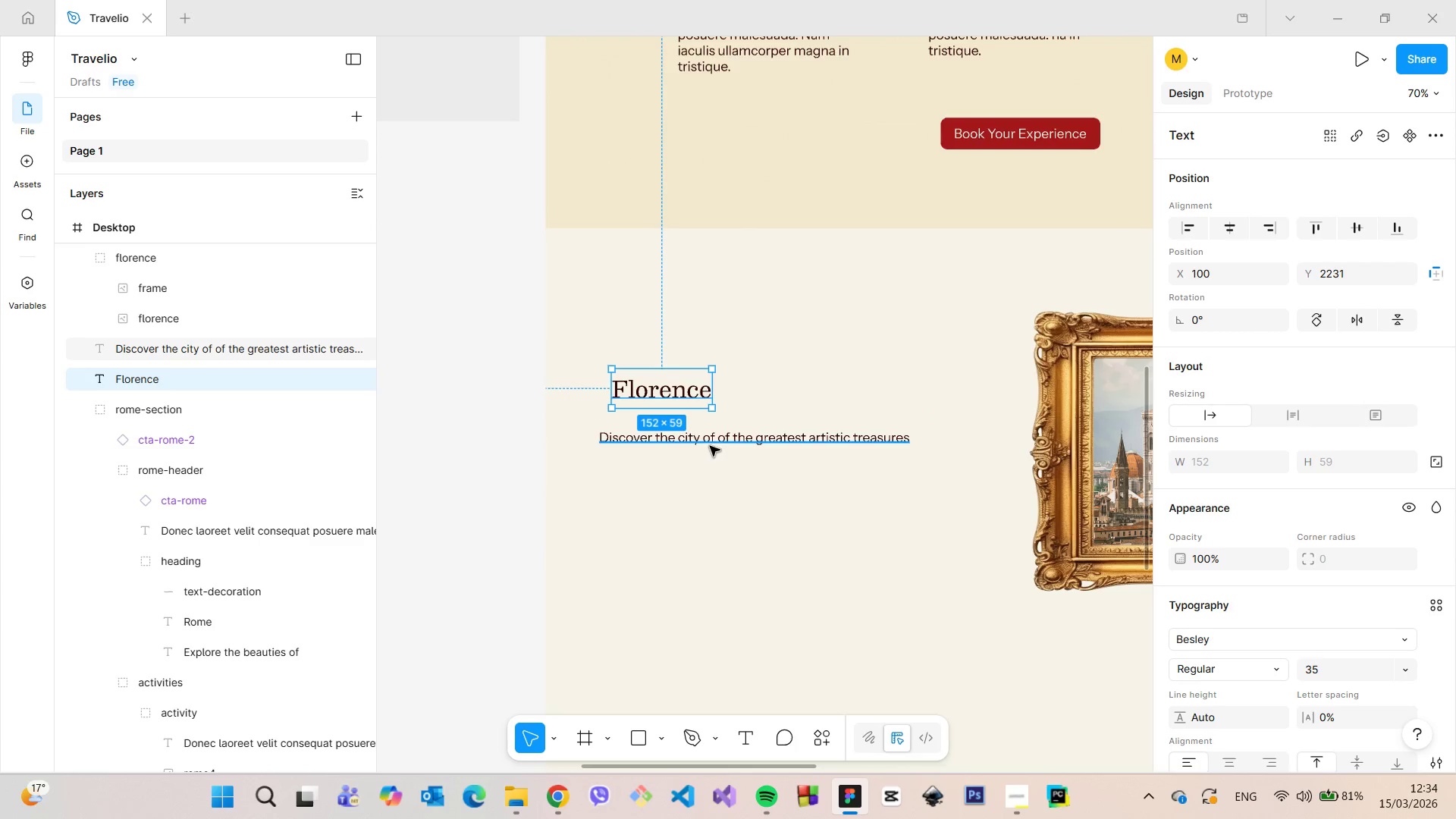 
left_click([711, 444])
 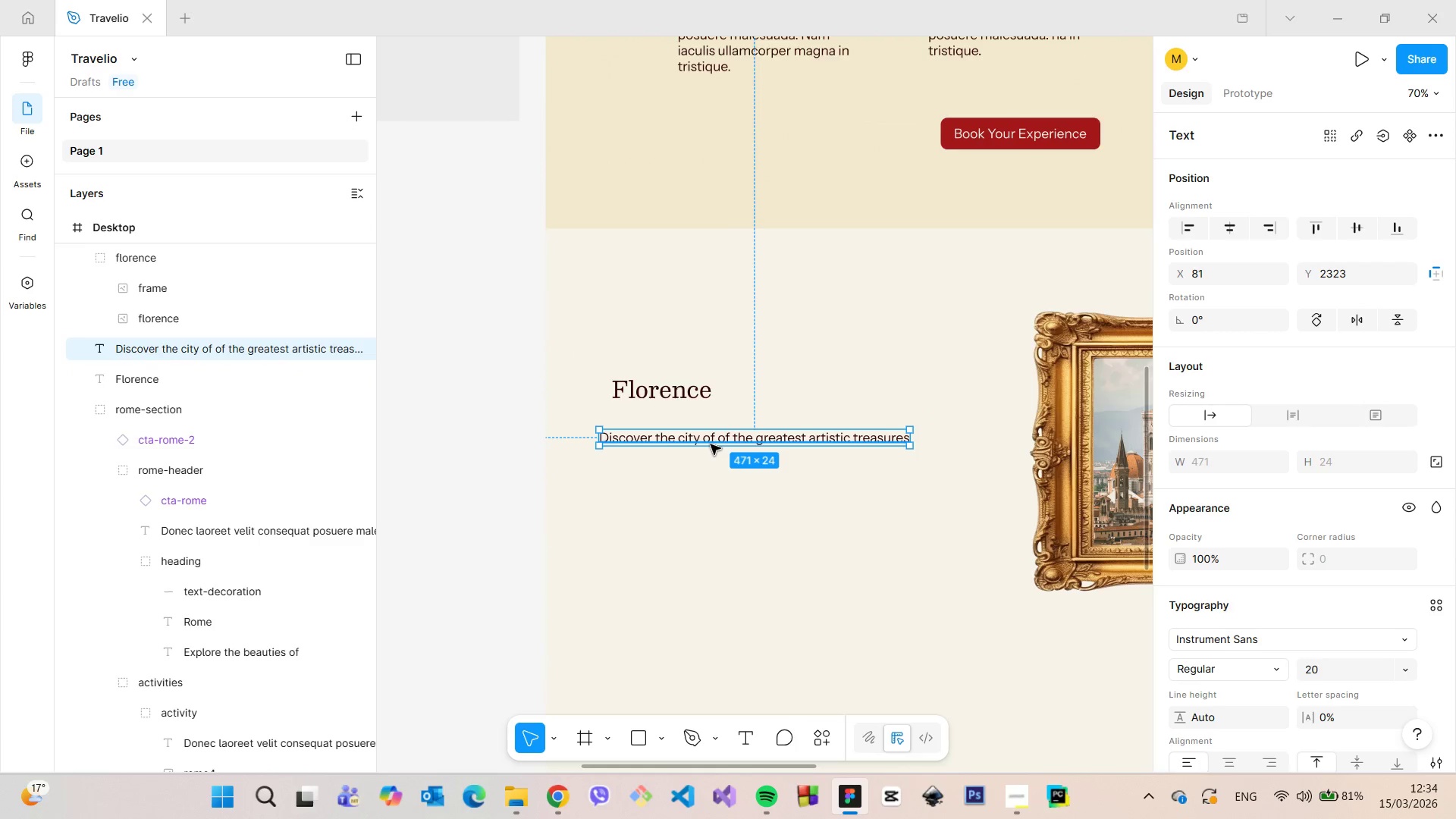 
left_click_drag(start_coordinate=[711, 444], to_coordinate=[722, 431])
 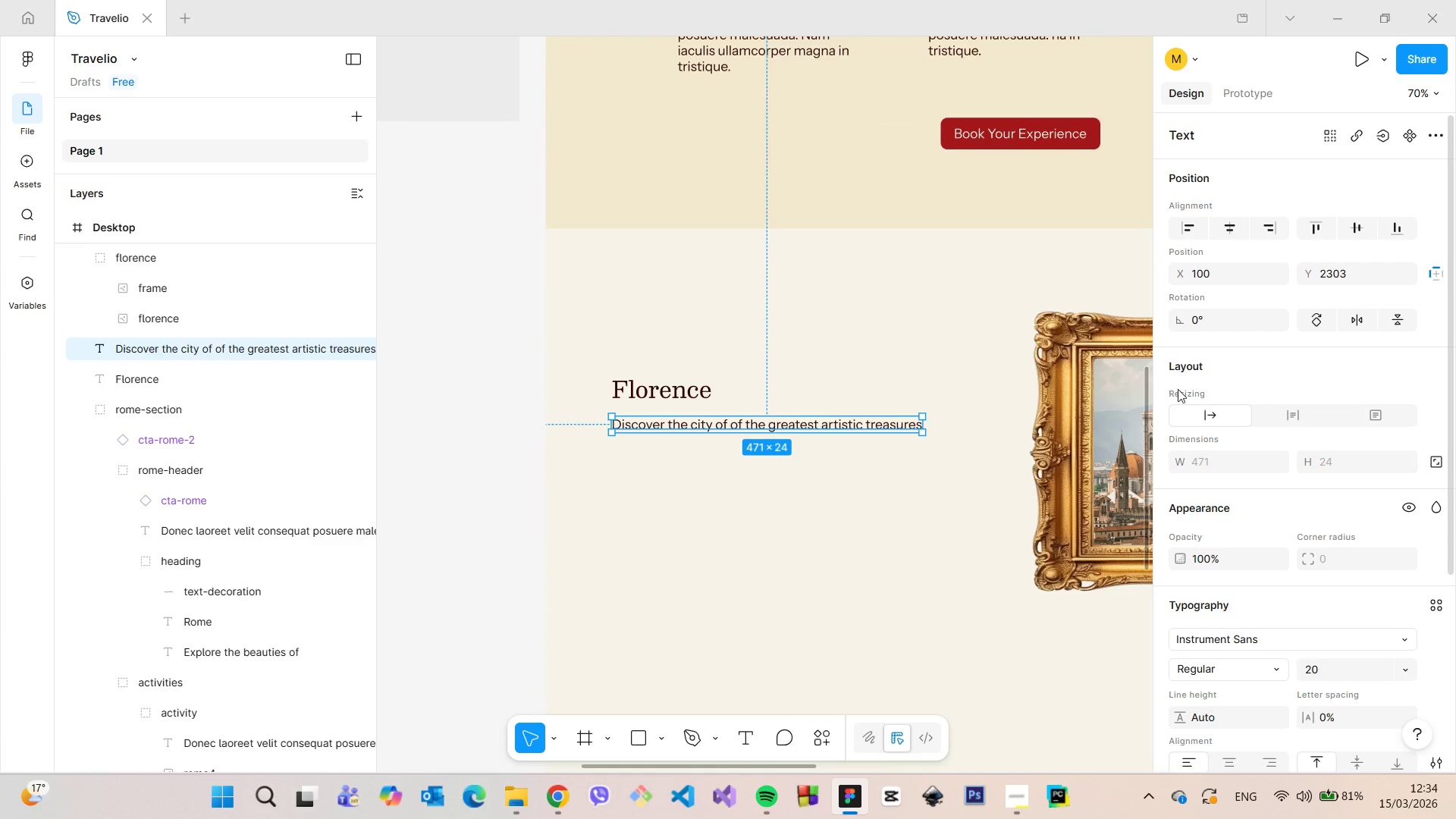 
scroll: coordinate [1040, 359], scroll_direction: down, amount: 12.0
 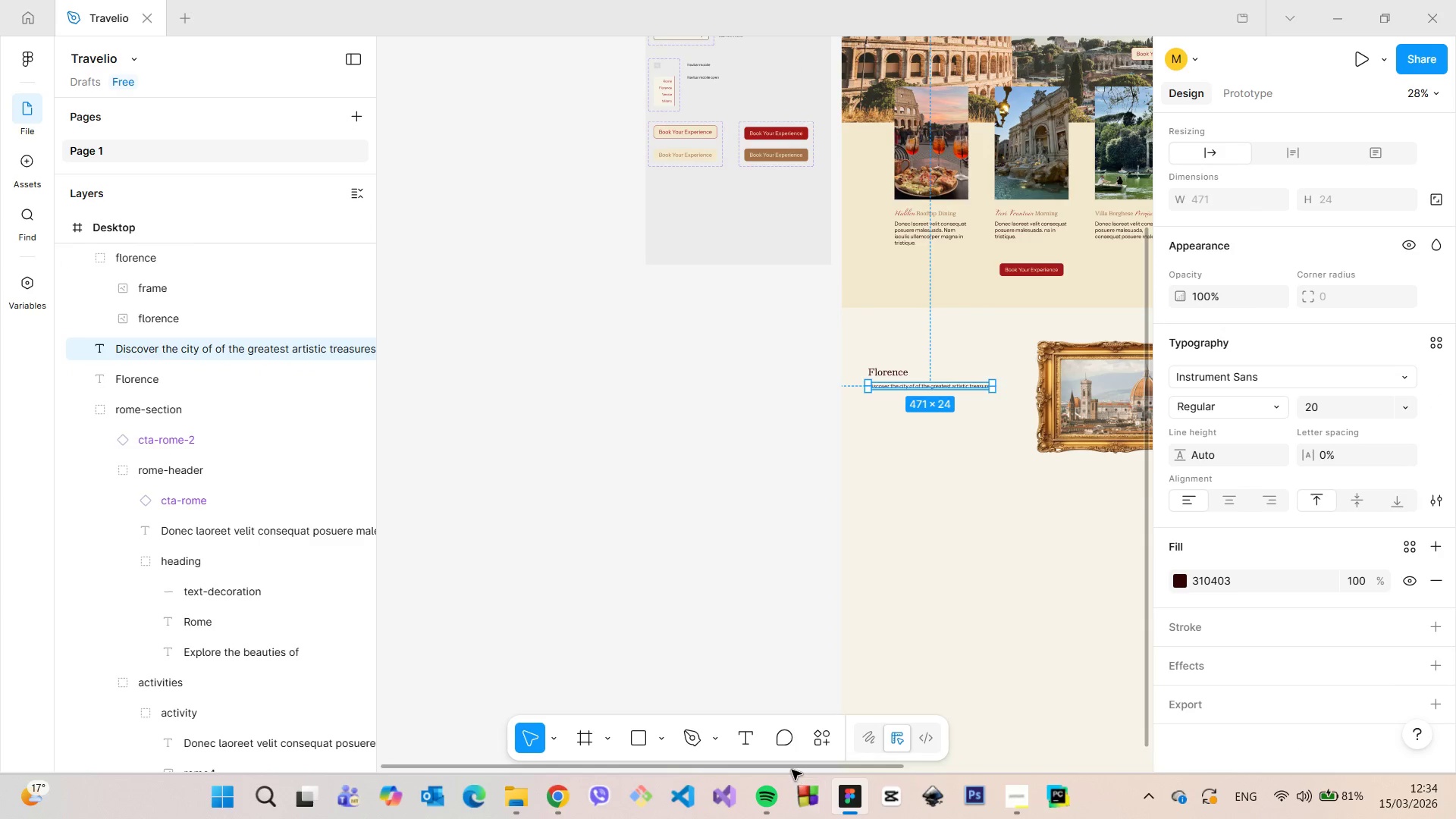 
left_click_drag(start_coordinate=[791, 770], to_coordinate=[919, 745])
 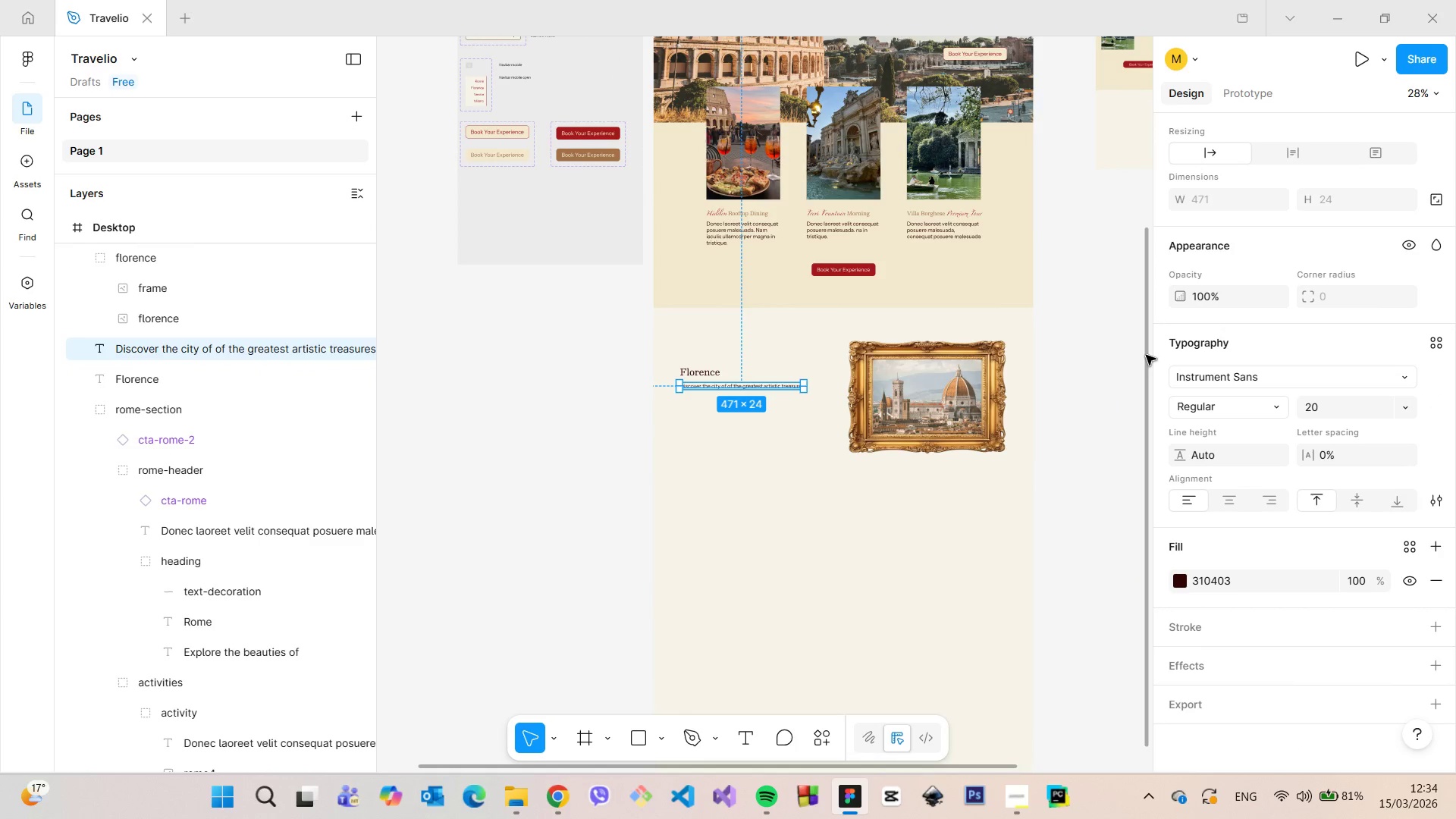 
left_click_drag(start_coordinate=[1146, 355], to_coordinate=[1176, 139])
 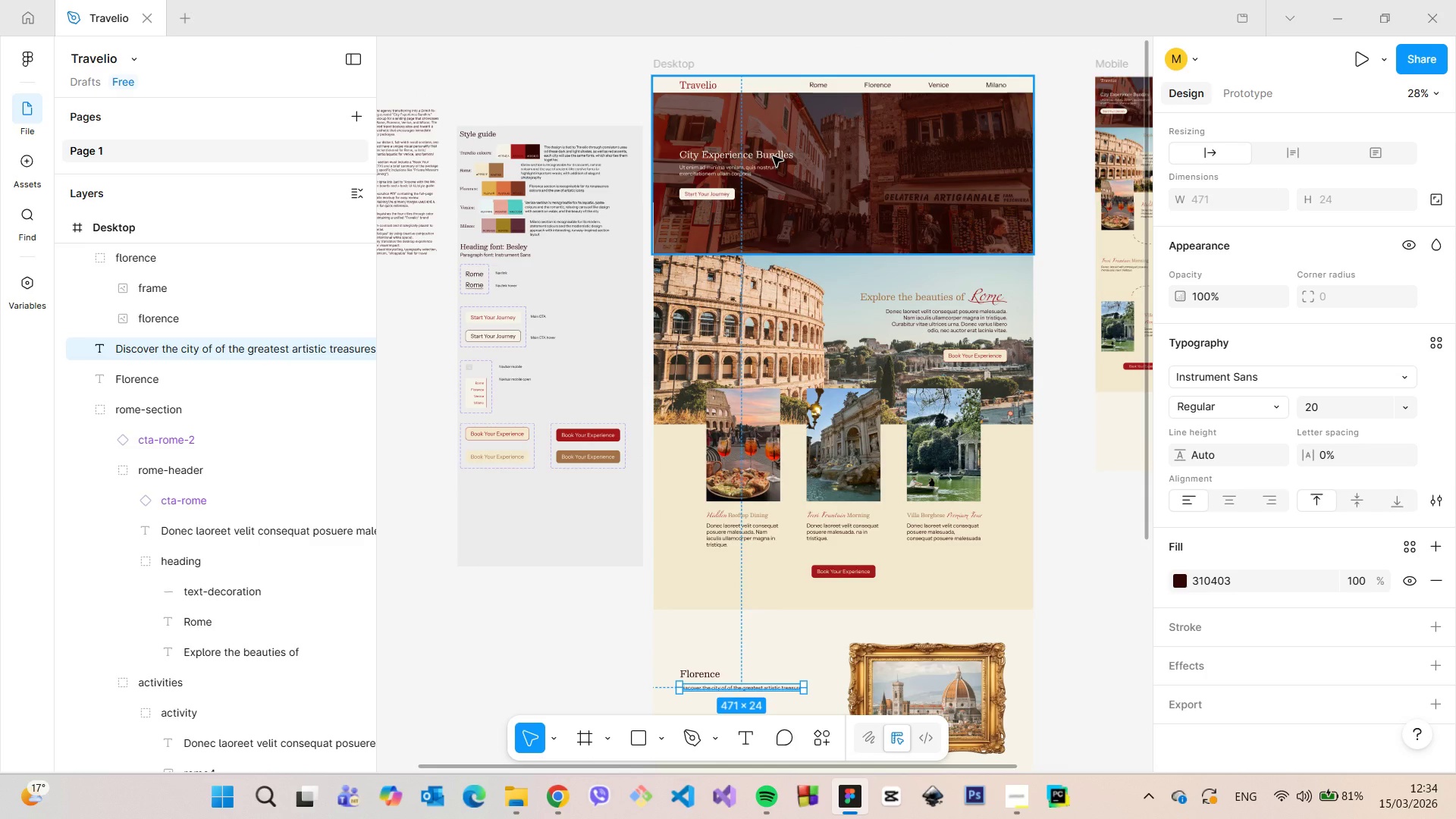 
scroll: coordinate [703, 123], scroll_direction: up, amount: 12.0
 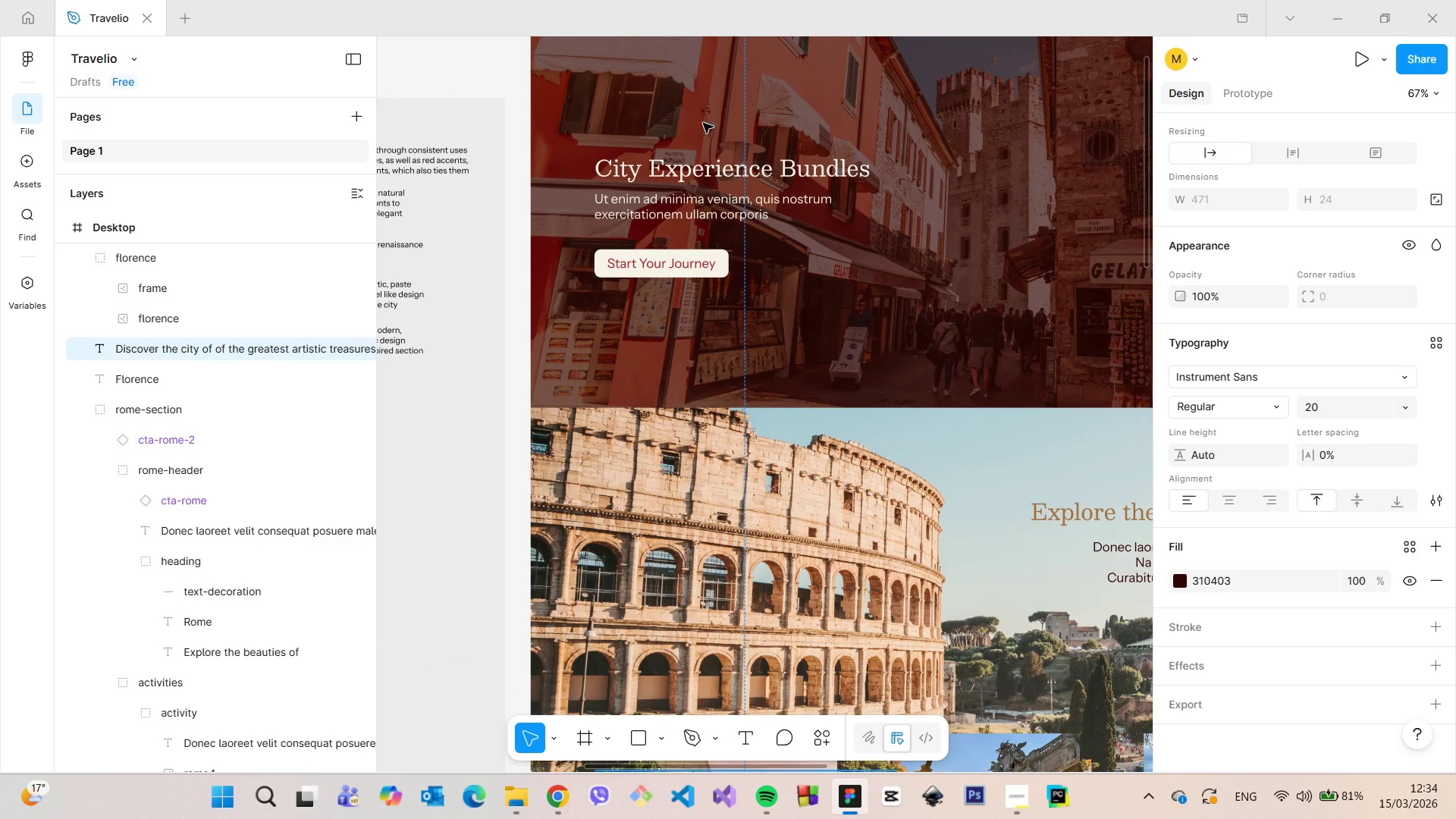 
scroll: coordinate [704, 127], scroll_direction: down, amount: 9.0
 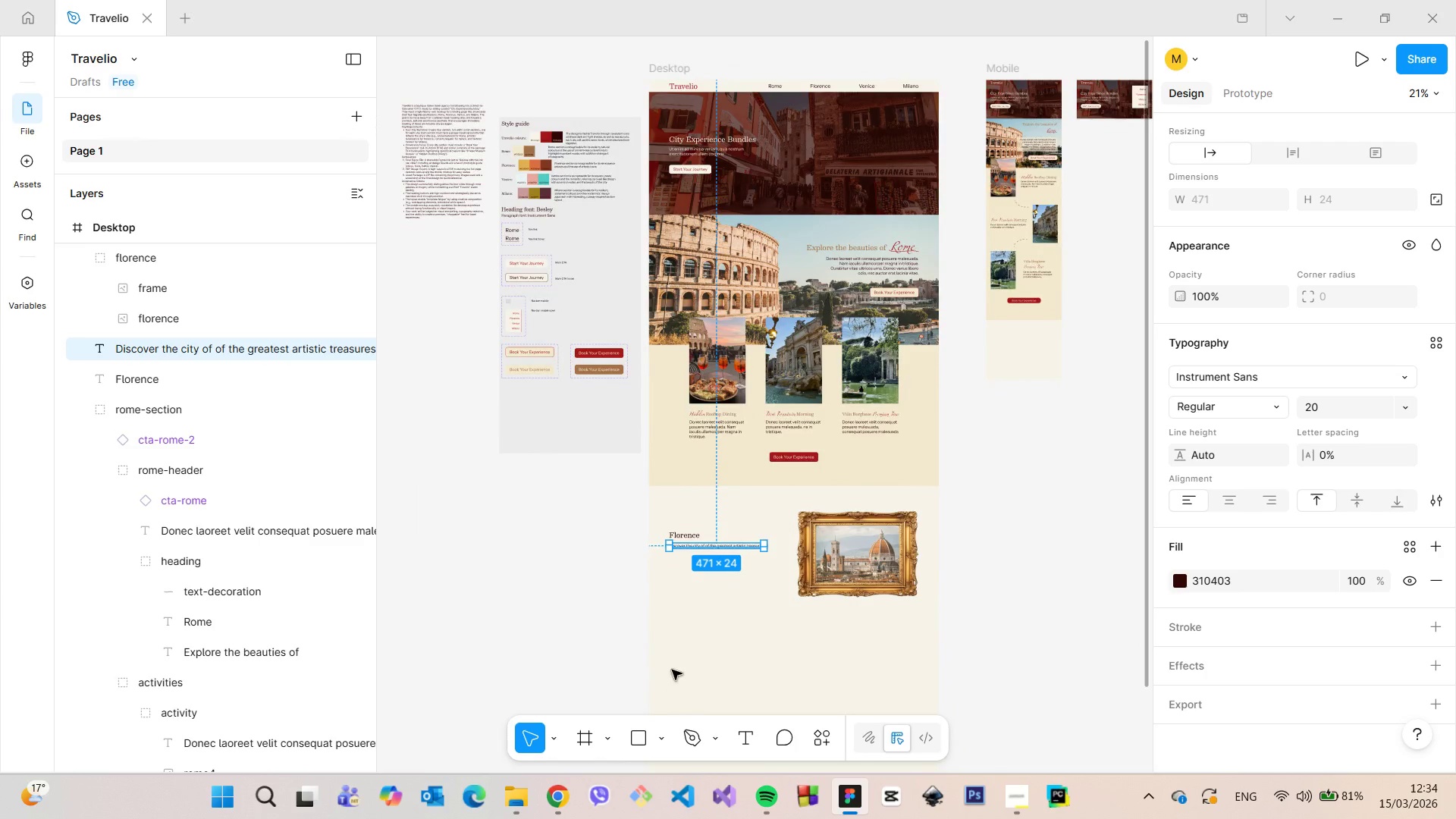 
scroll: coordinate [726, 566], scroll_direction: up, amount: 11.0
 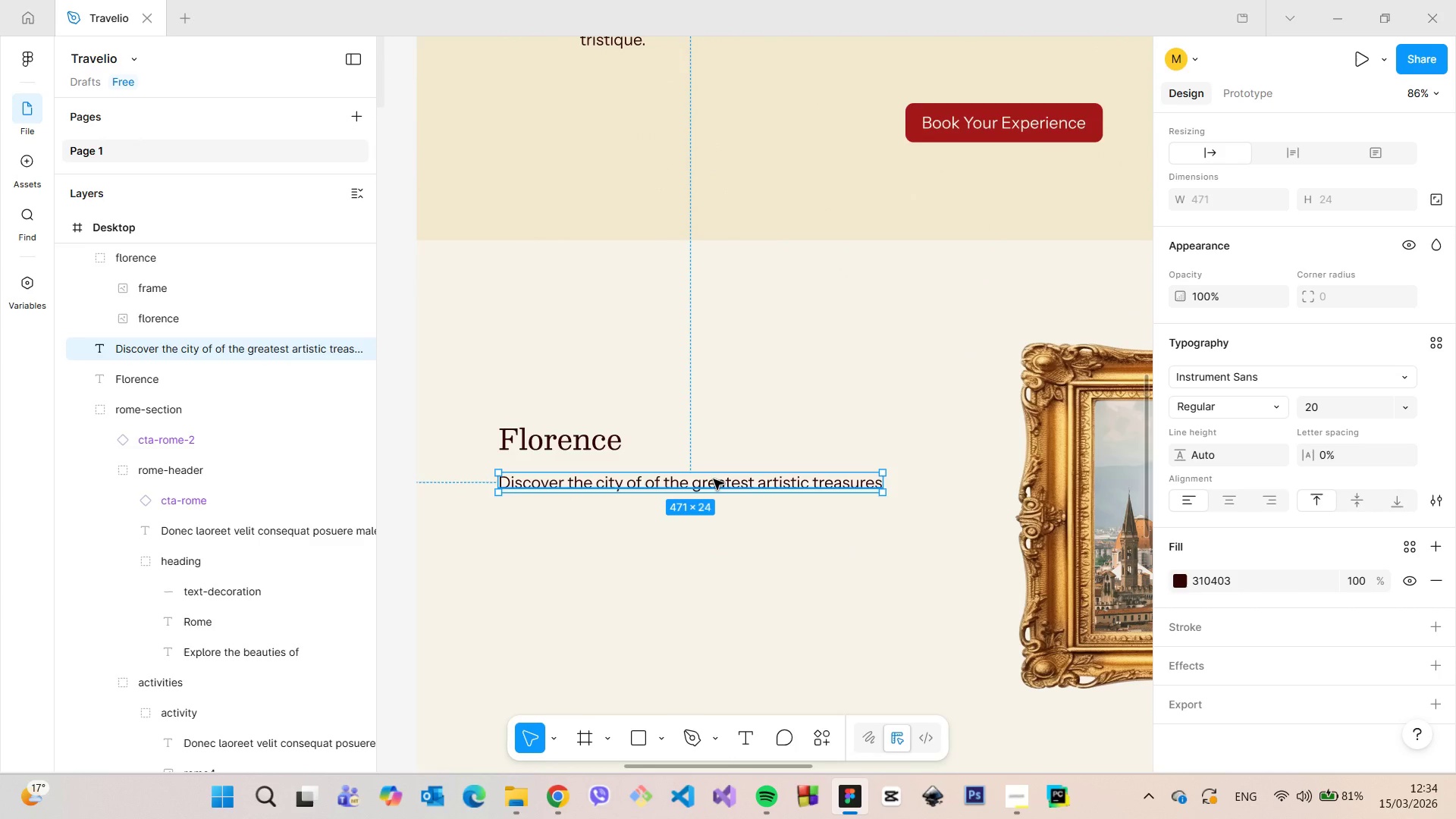 
double_click([714, 479])
 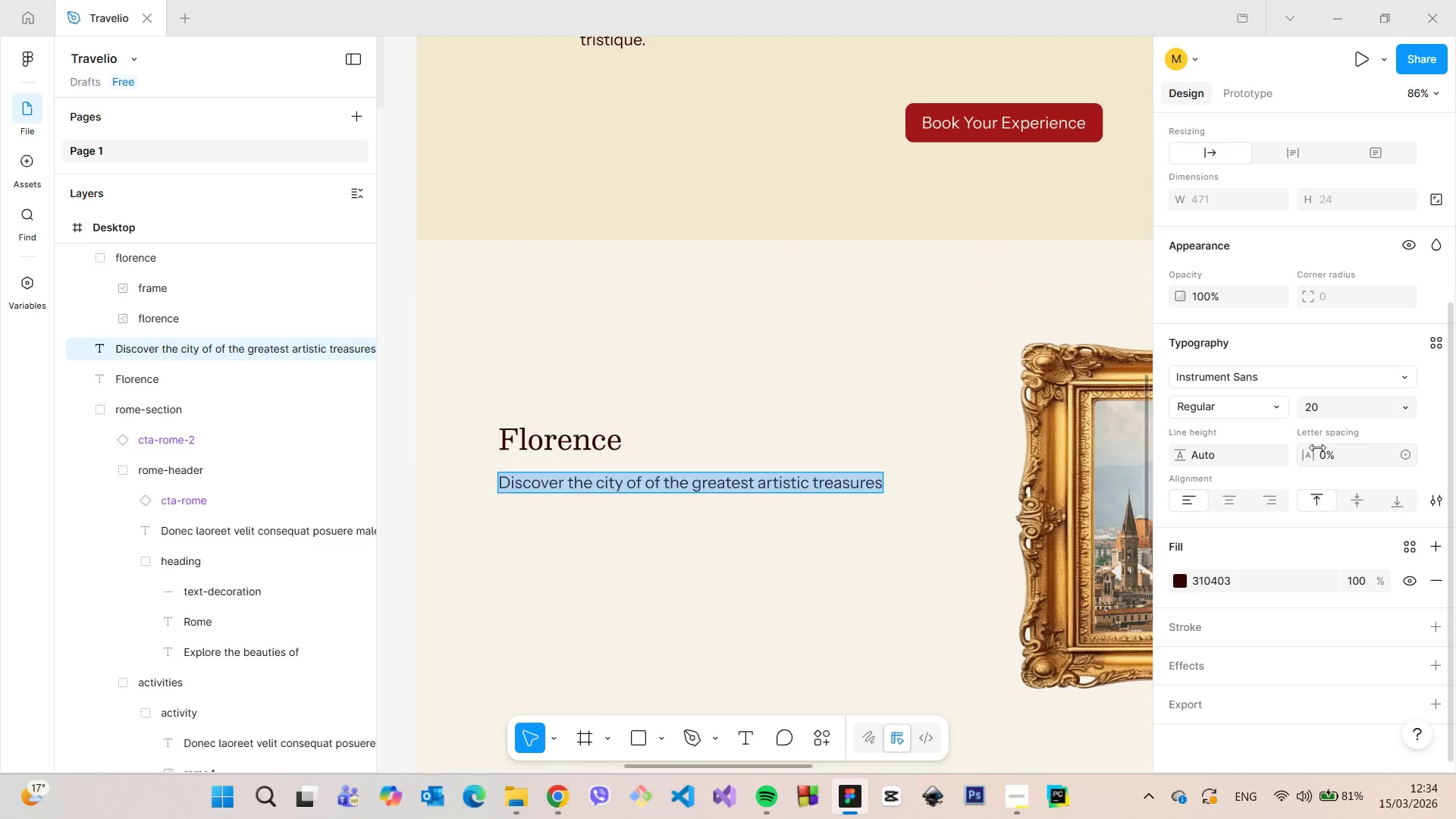 
left_click([1314, 405])
 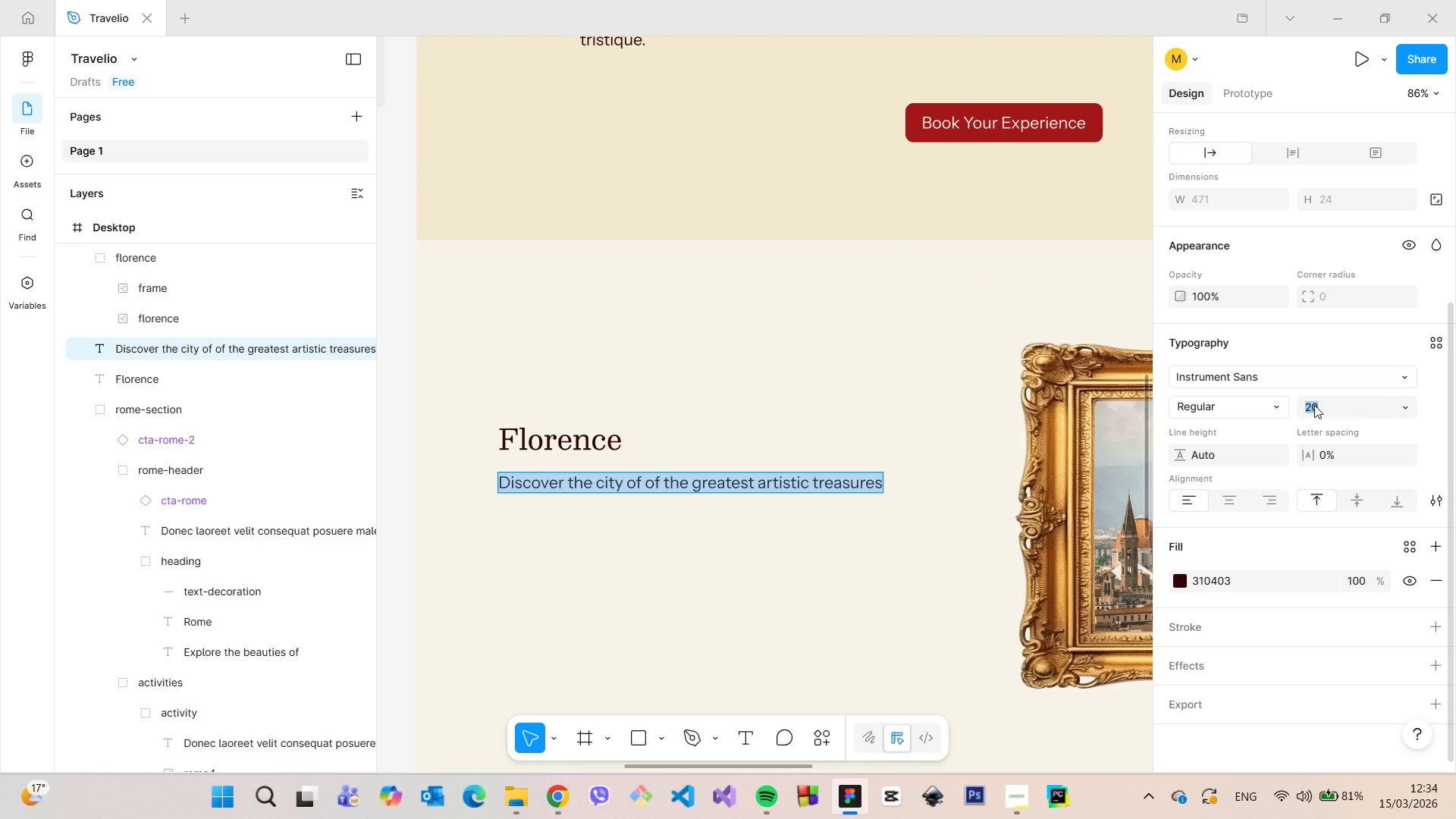 
type(25)
 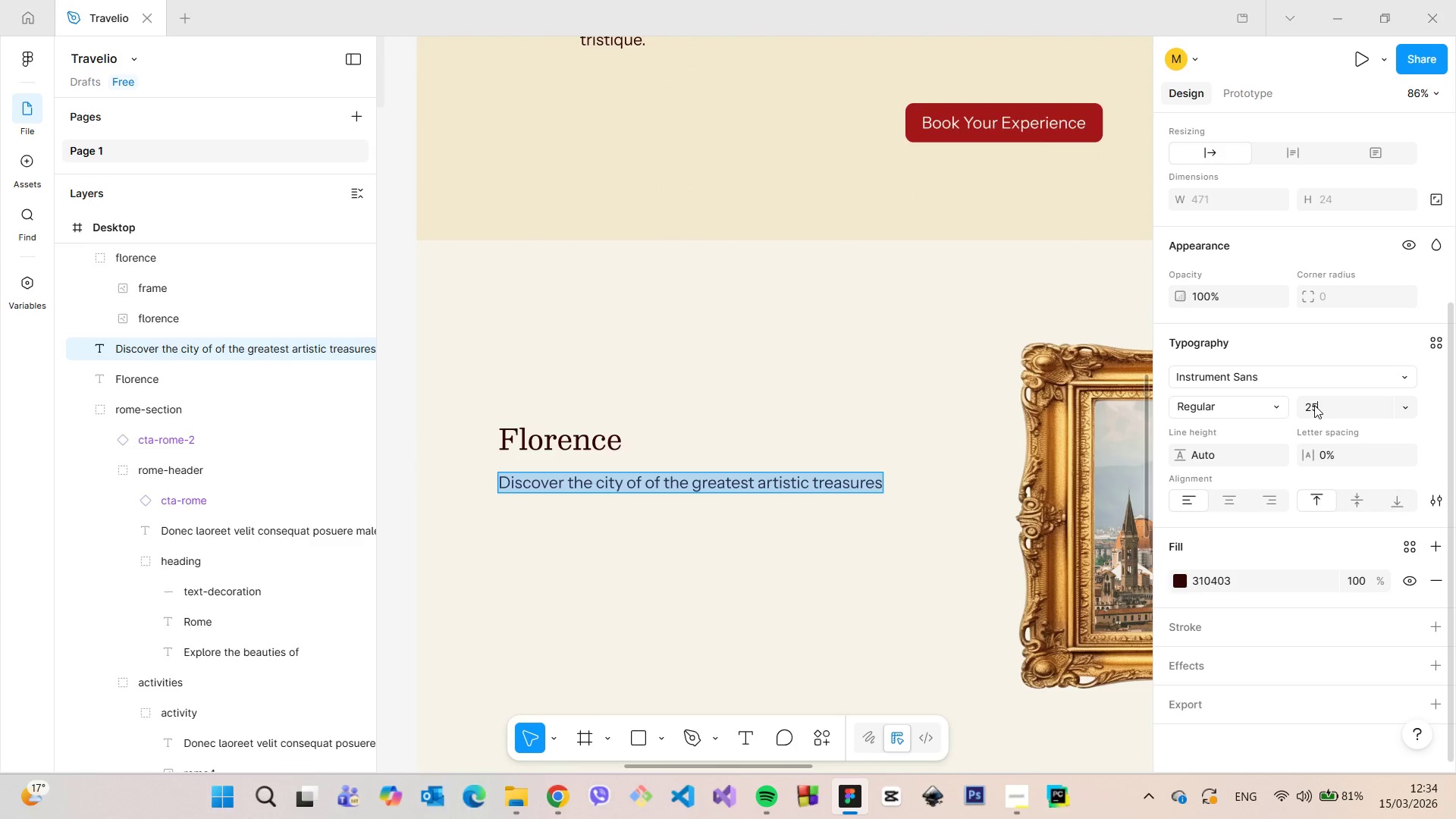 
key(Enter)
 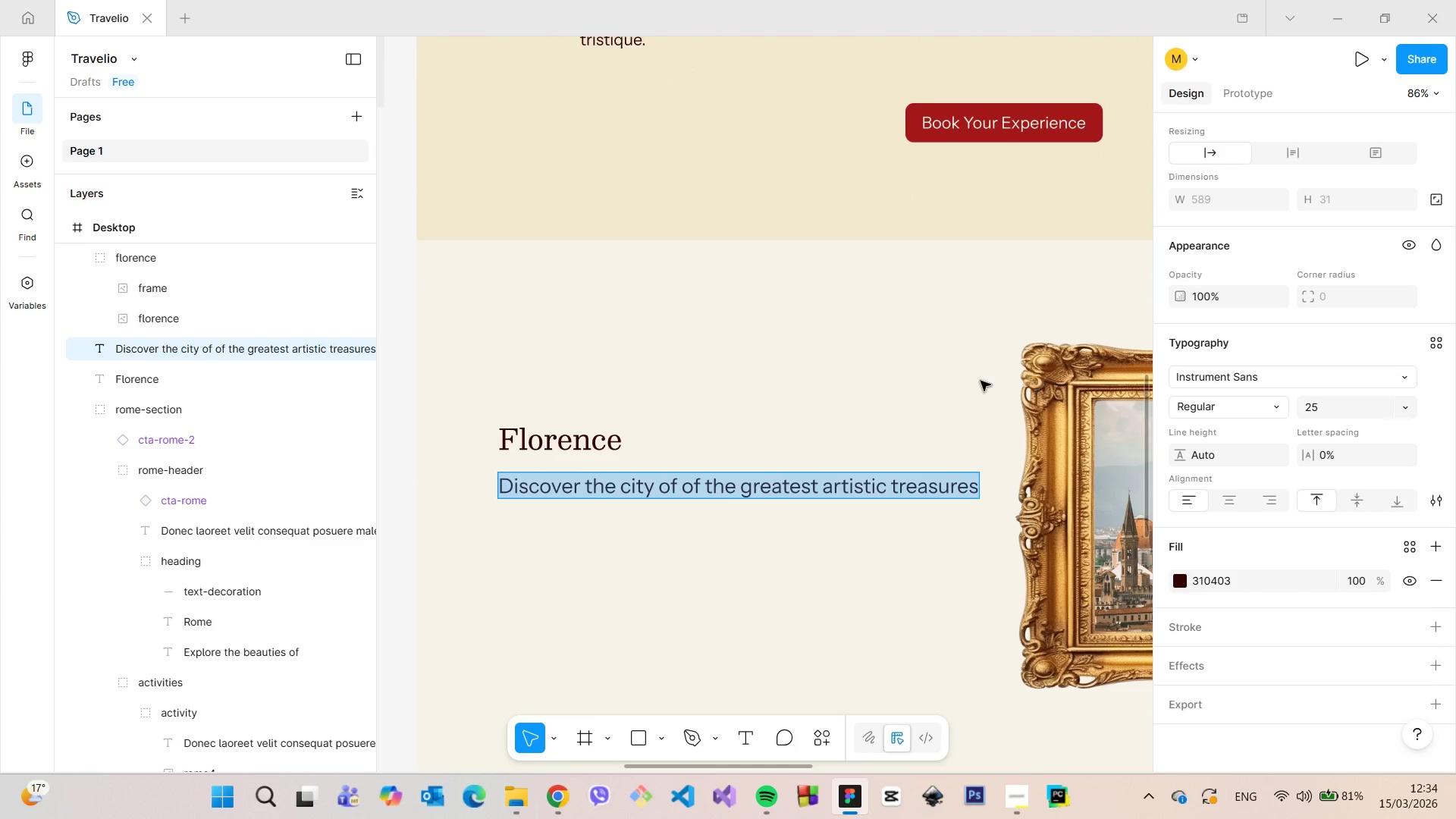 
left_click([956, 370])
 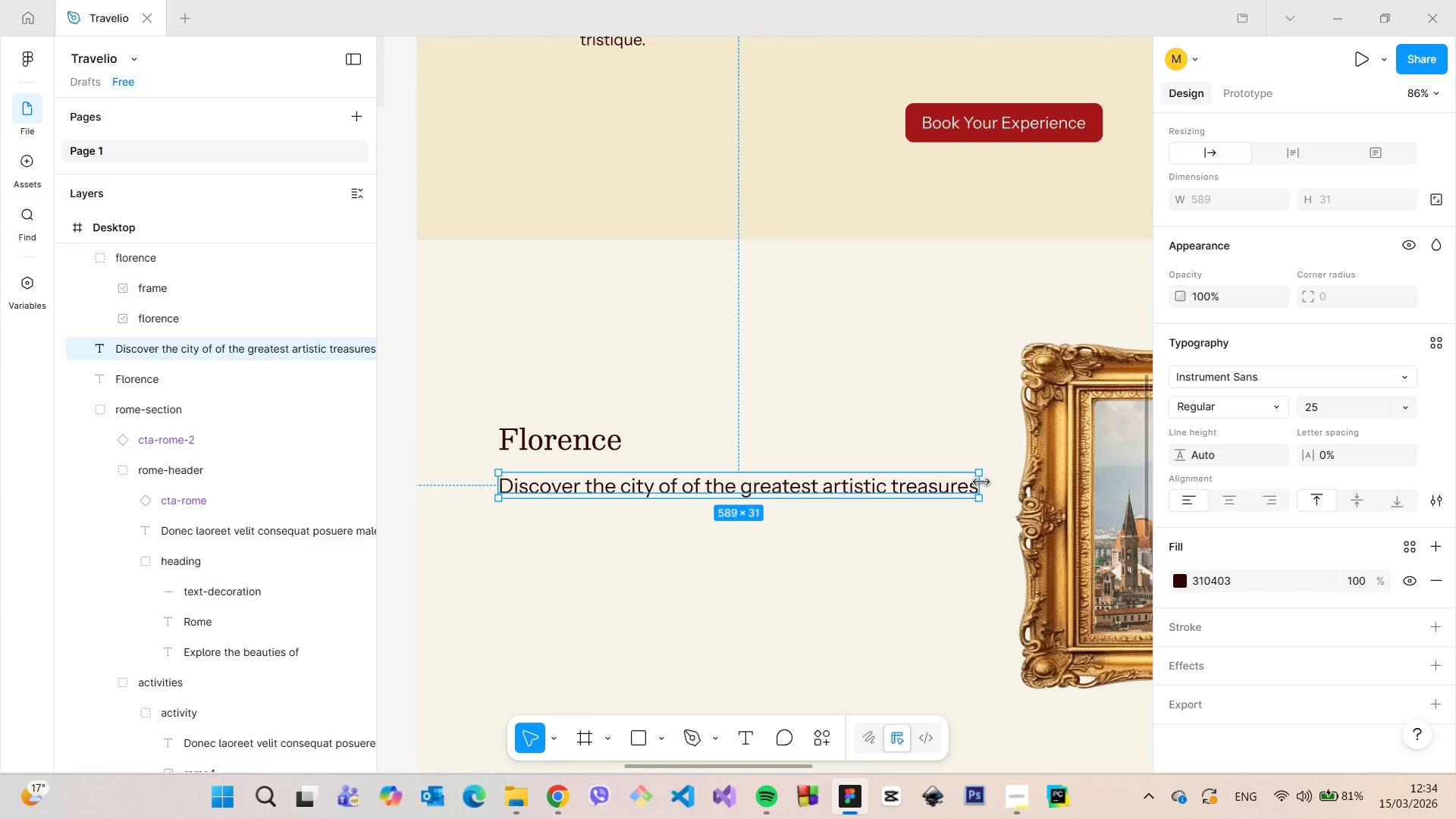 
left_click_drag(start_coordinate=[979, 482], to_coordinate=[910, 481])
 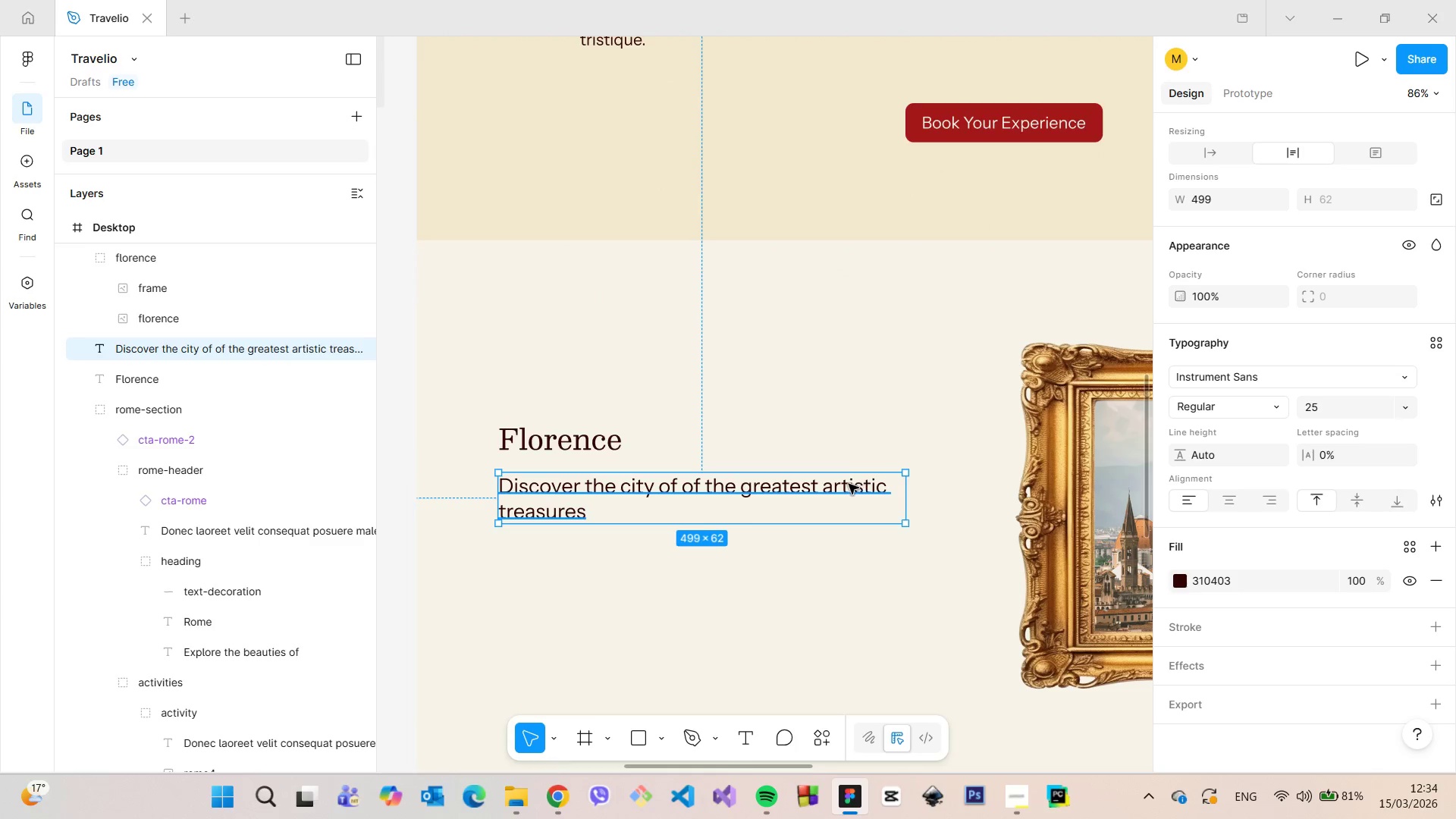 
left_click_drag(start_coordinate=[844, 485], to_coordinate=[843, 476])
 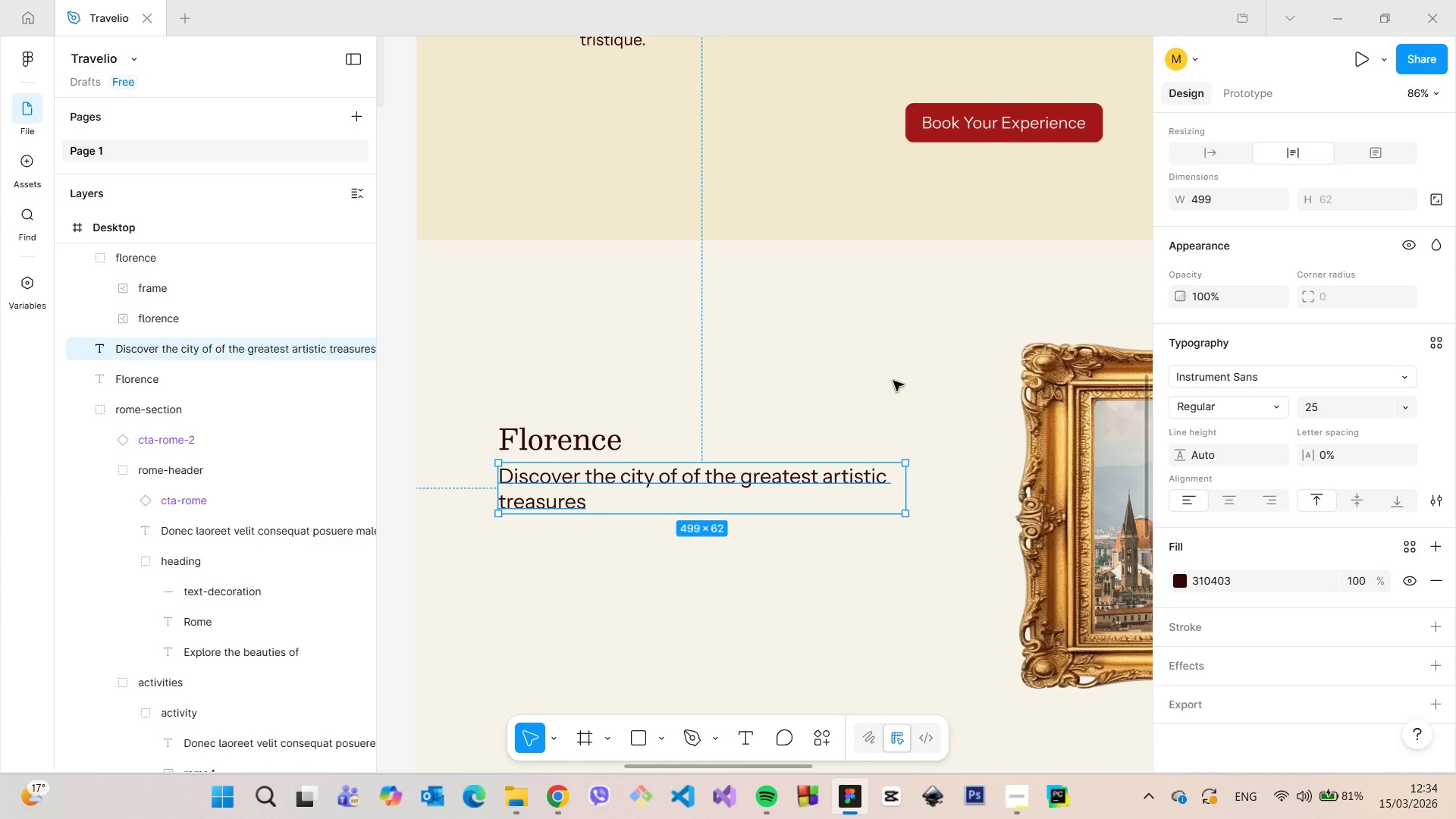 
left_click([893, 381])
 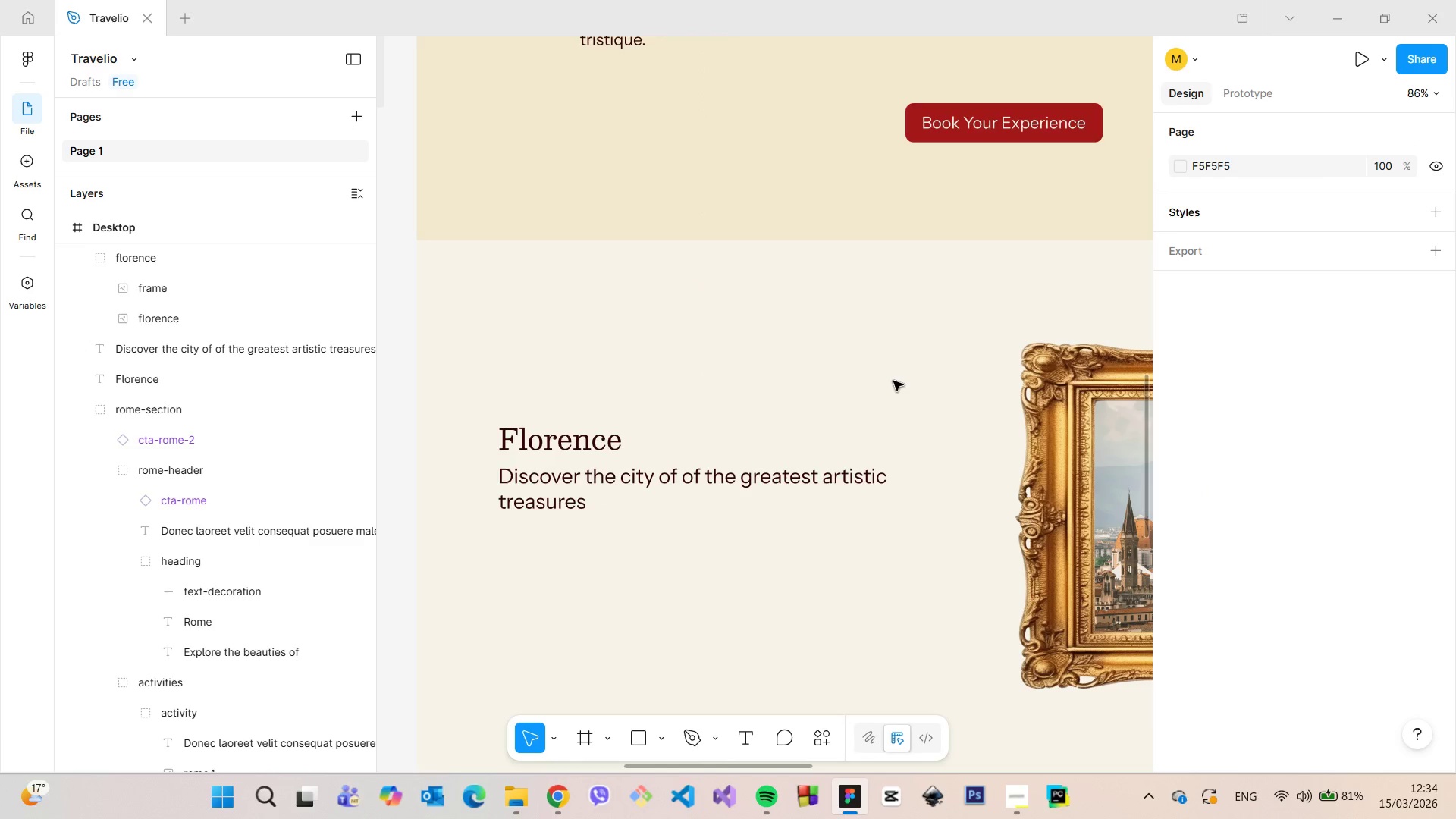 
scroll: coordinate [899, 381], scroll_direction: down, amount: 10.0
 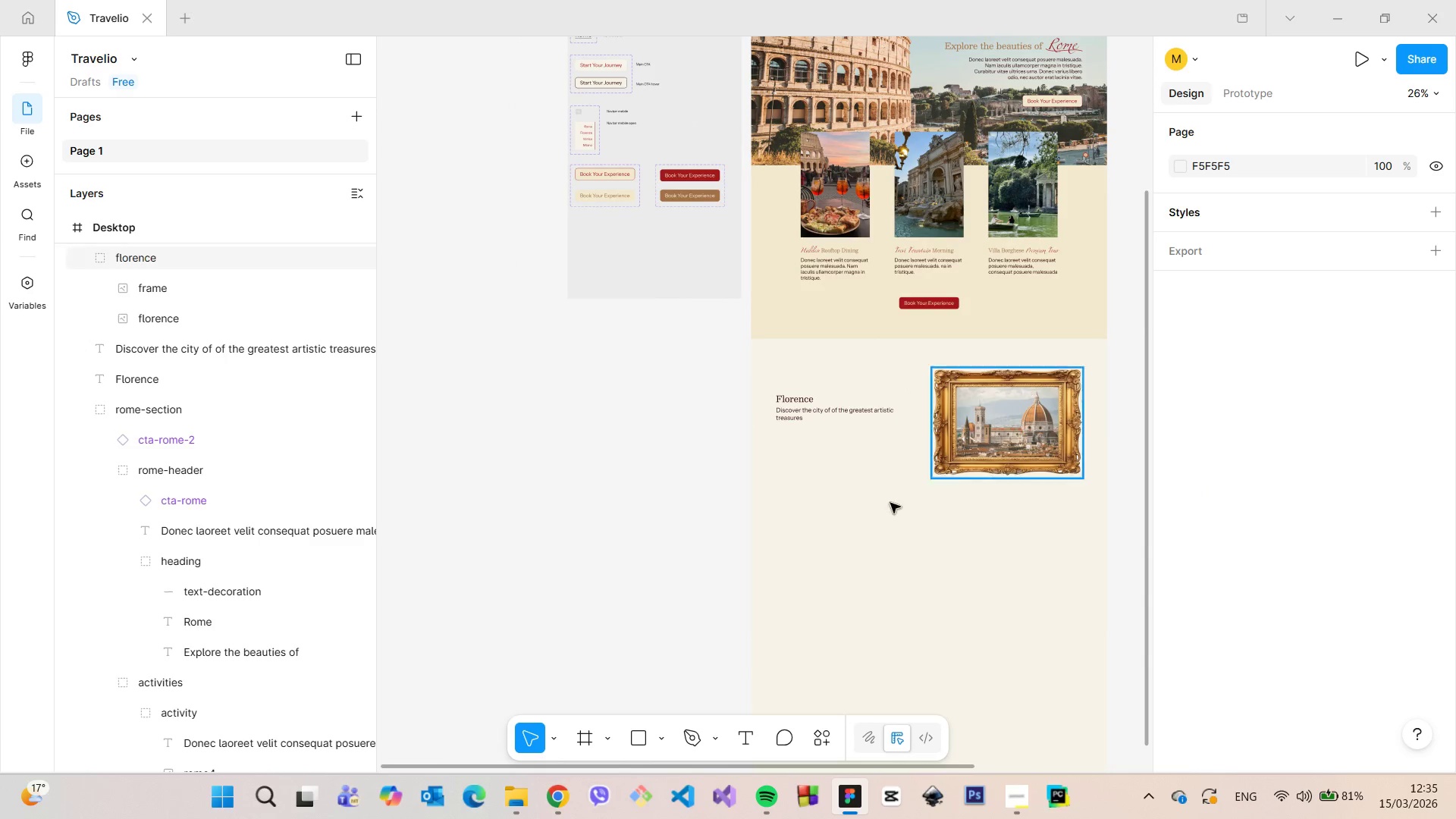 
left_click([566, 787])
 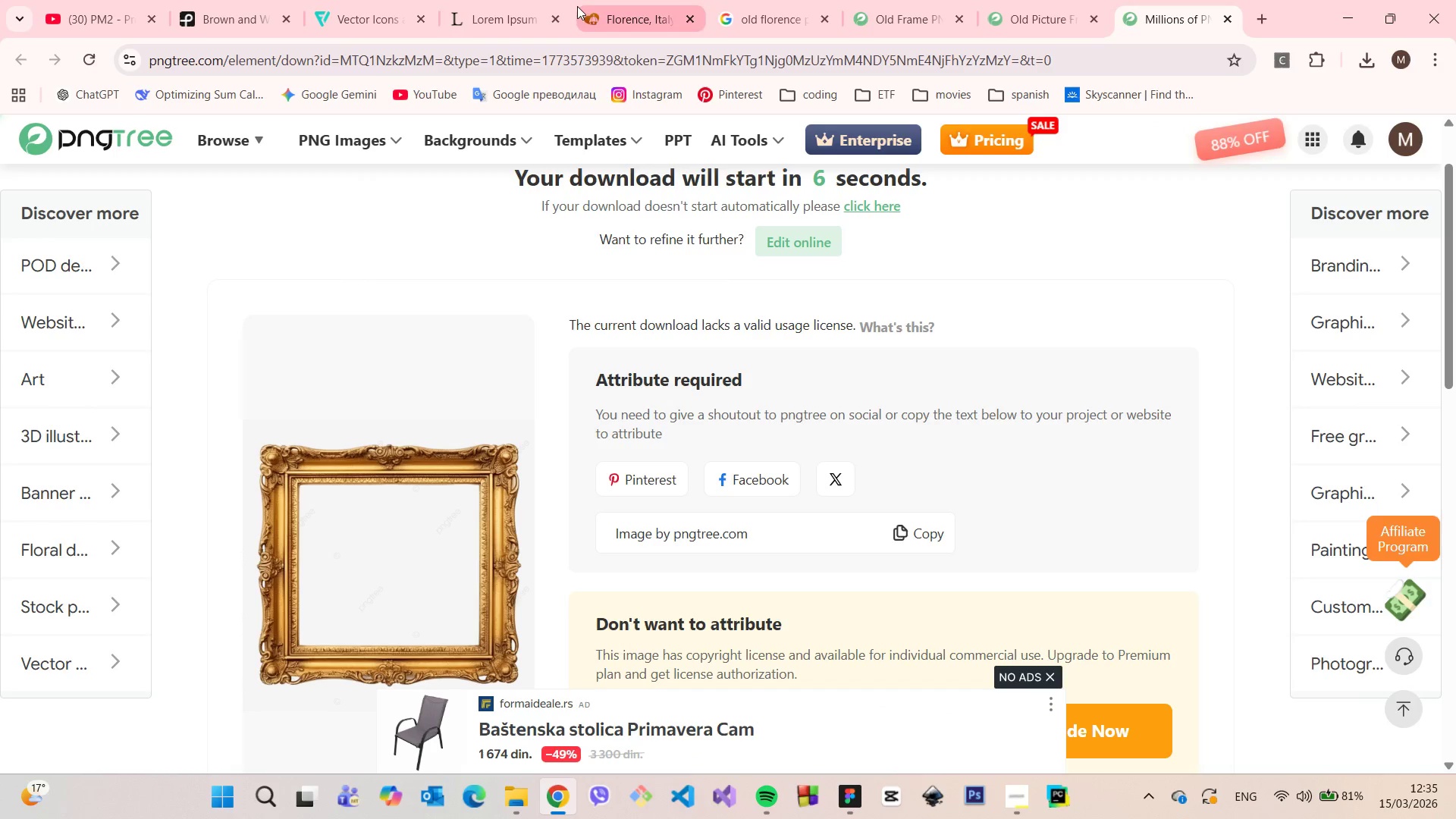 
left_click([510, 12])
 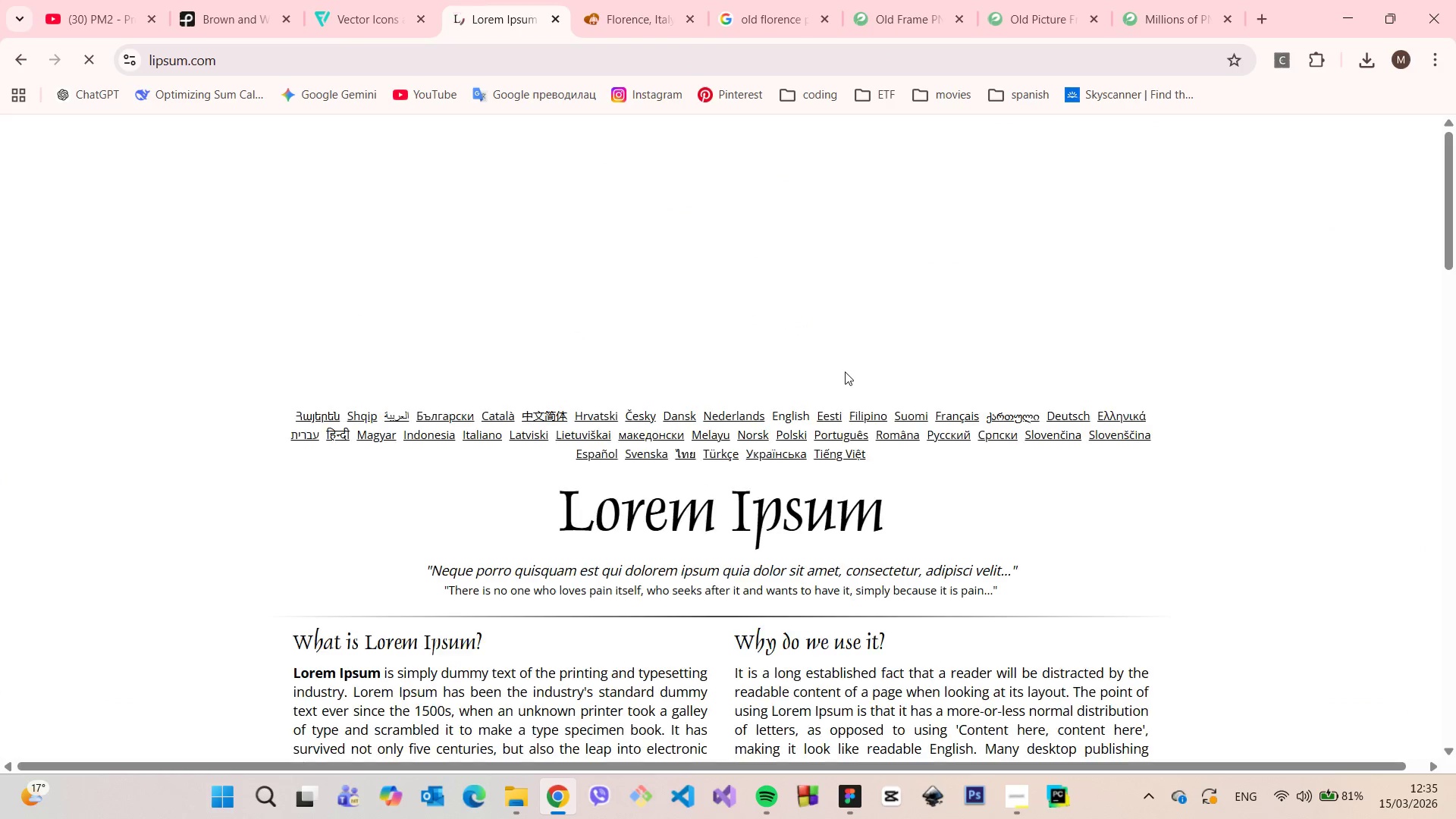 
scroll: coordinate [823, 365], scroll_direction: down, amount: 11.0
 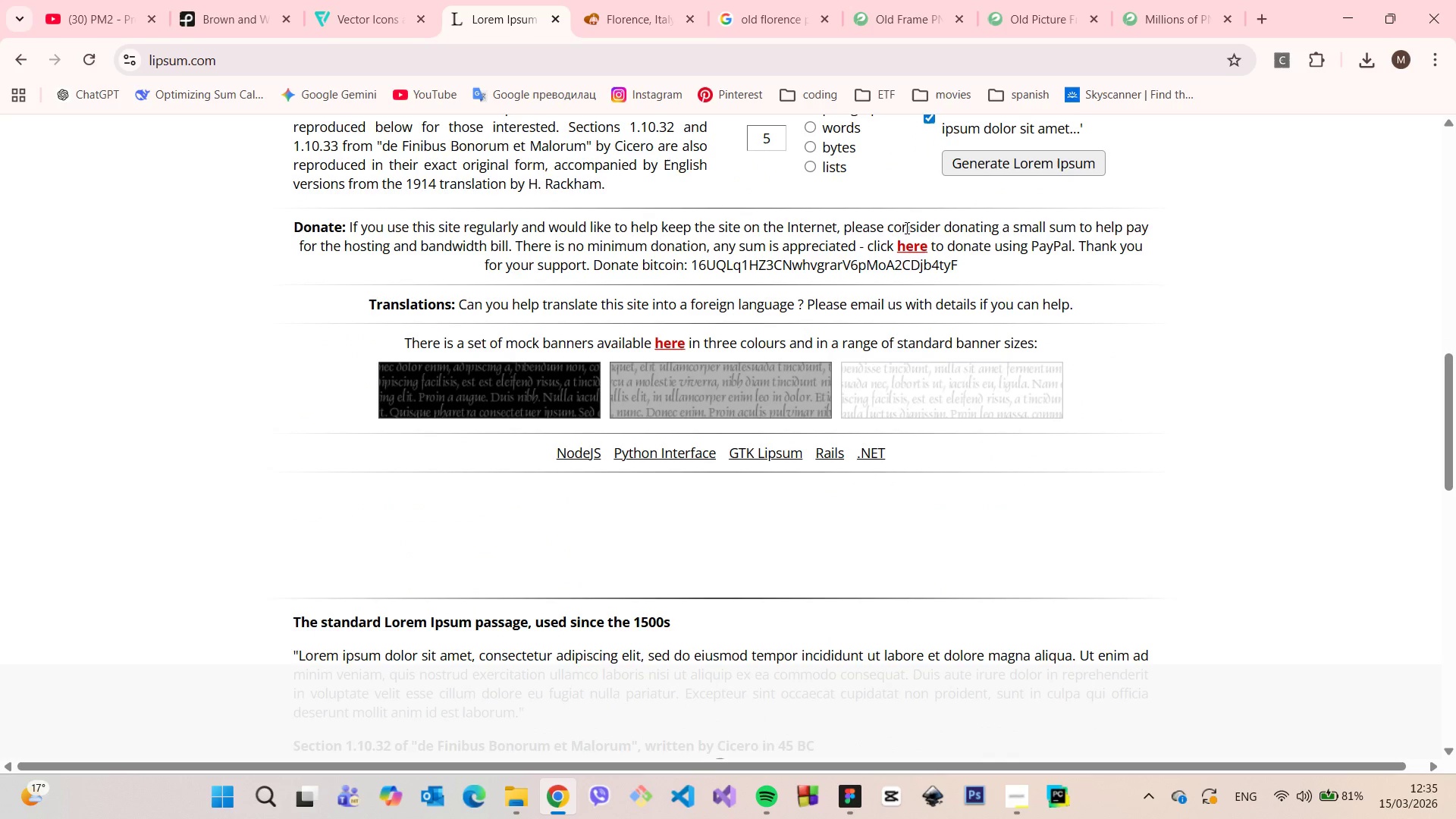 
scroll: coordinate [907, 228], scroll_direction: up, amount: 2.0
 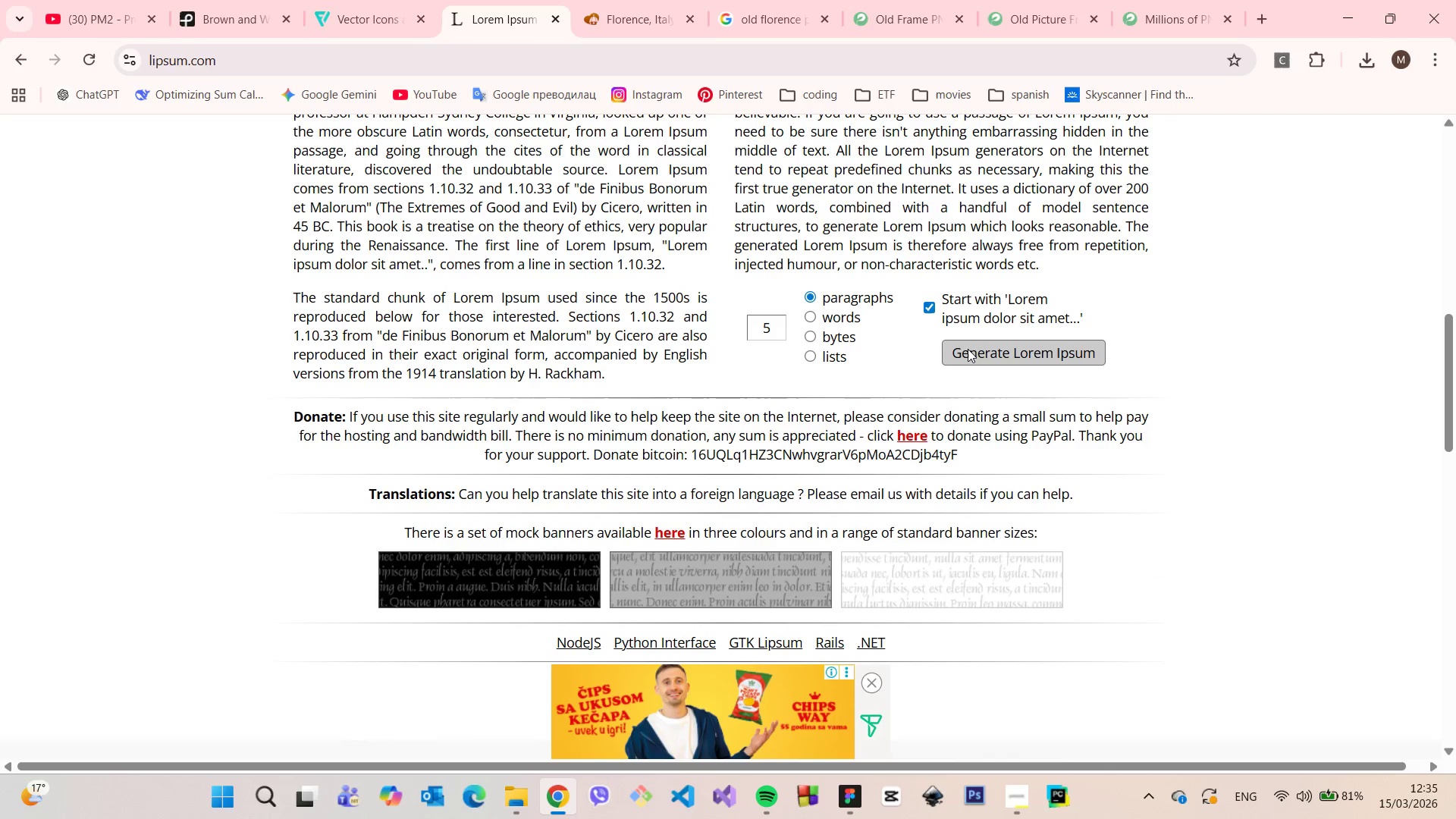 
left_click([968, 351])
 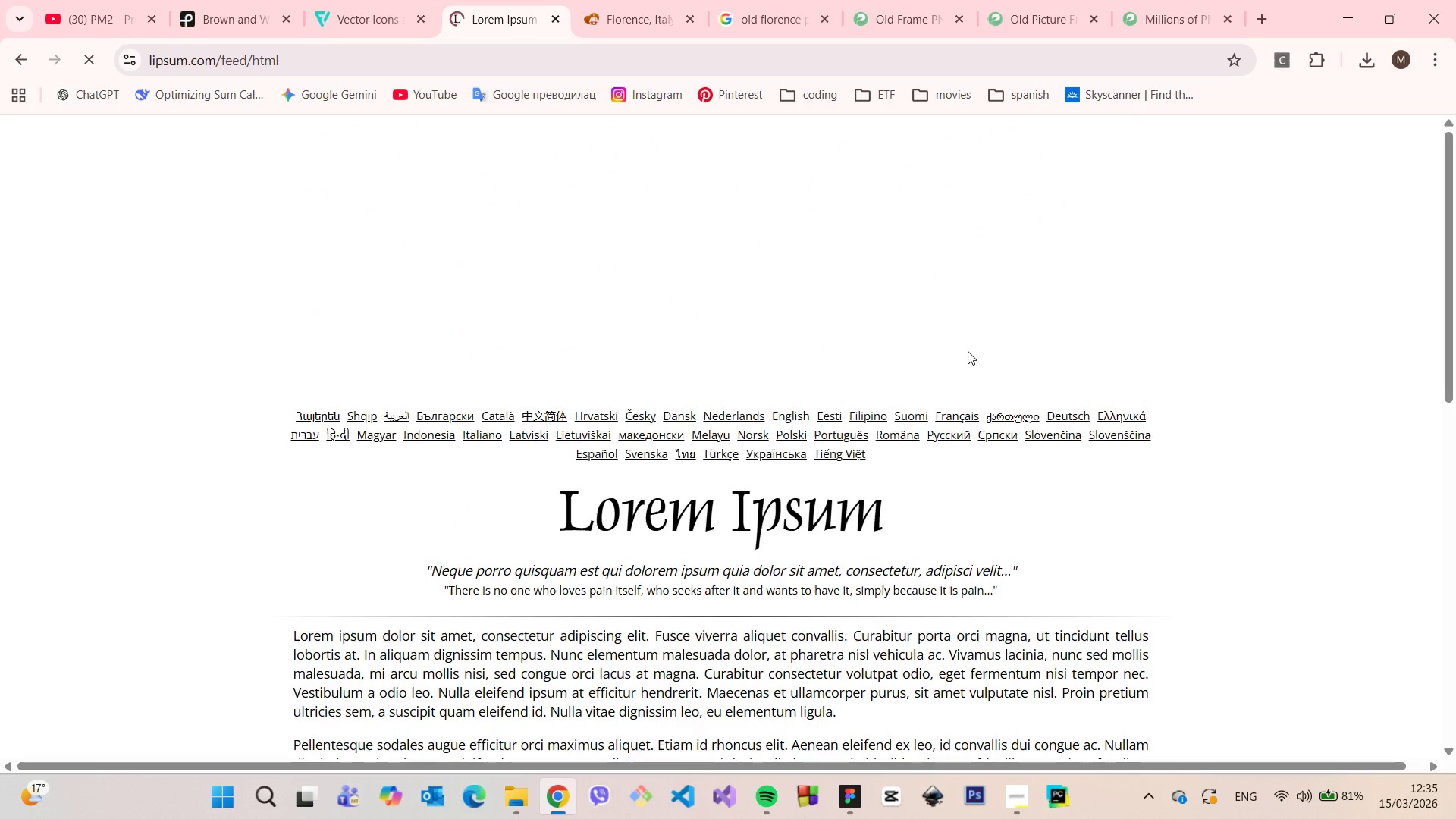 
scroll: coordinate [957, 355], scroll_direction: down, amount: 6.0
 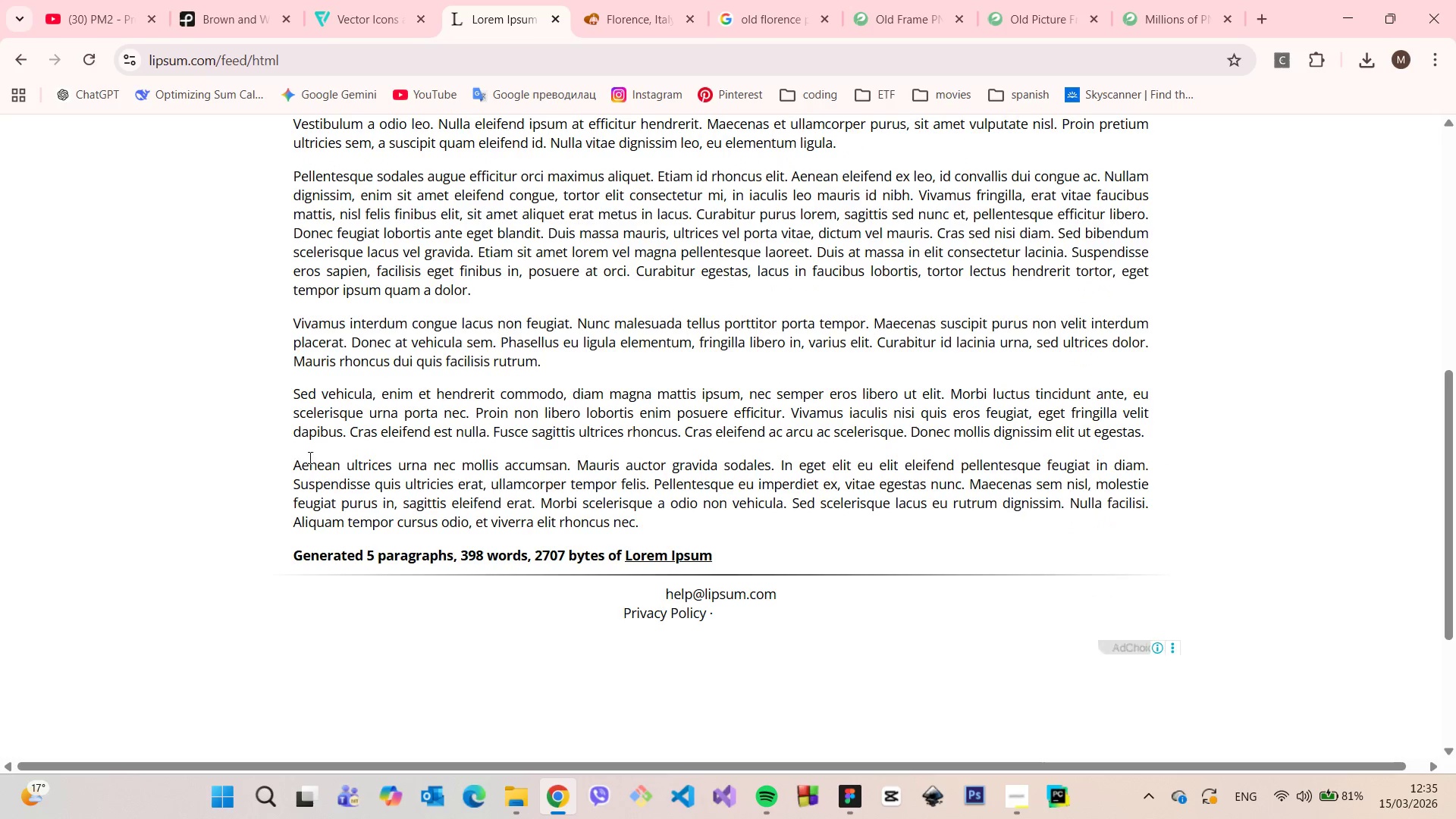 
left_click_drag(start_coordinate=[350, 430], to_coordinate=[1150, 432])
 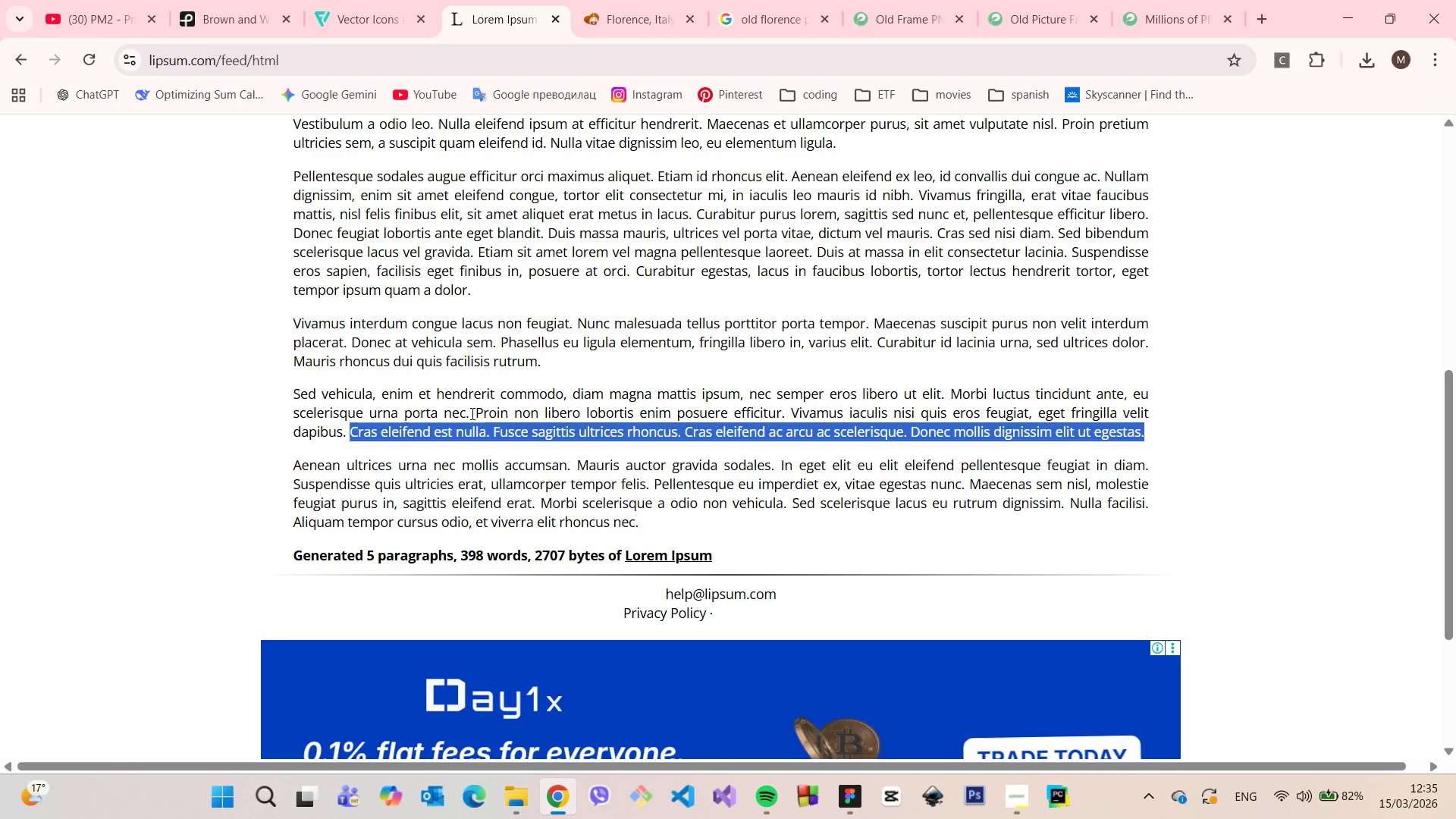 
left_click_drag(start_coordinate=[477, 413], to_coordinate=[1152, 431])
 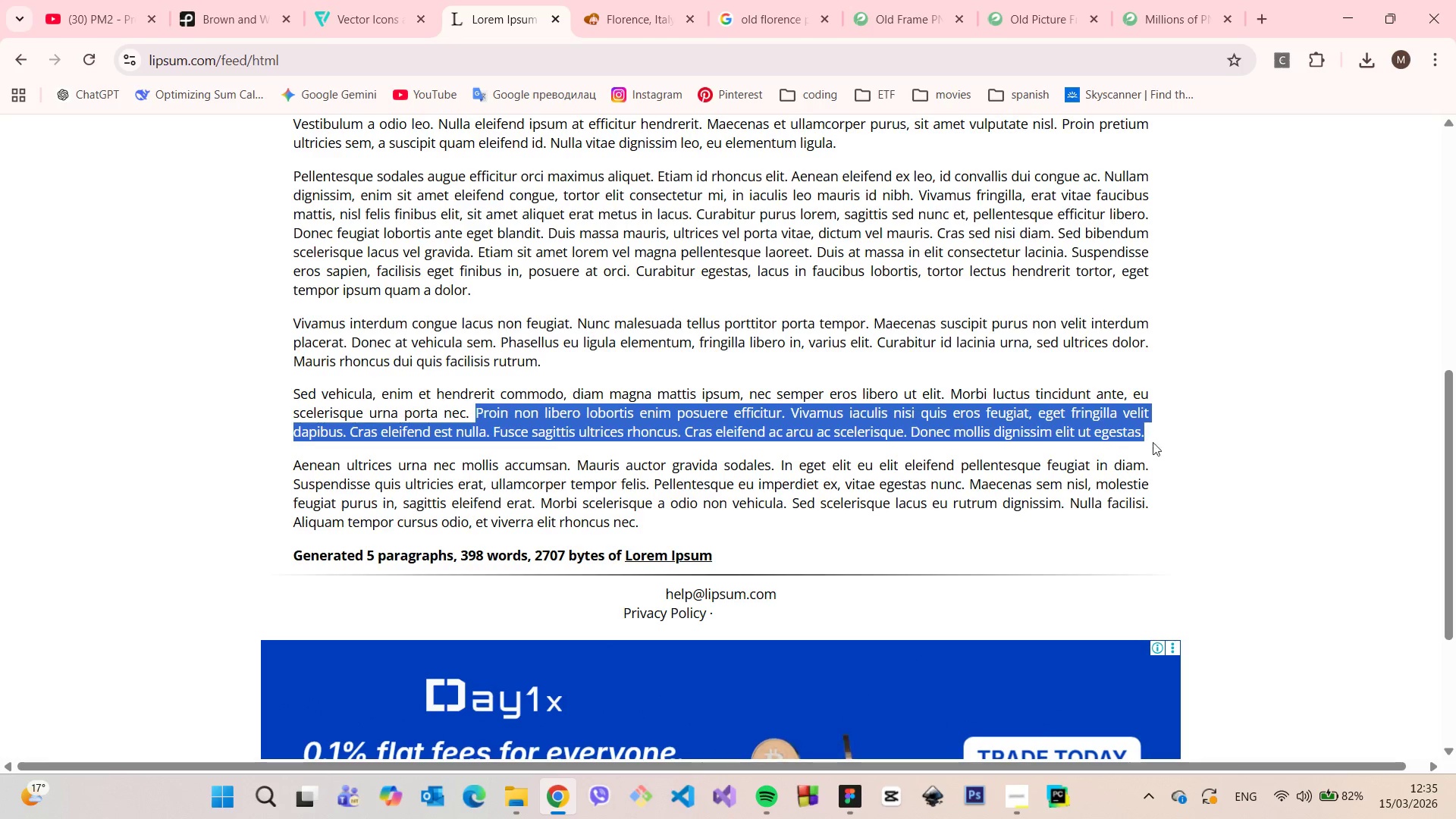 
key(Control+C)
 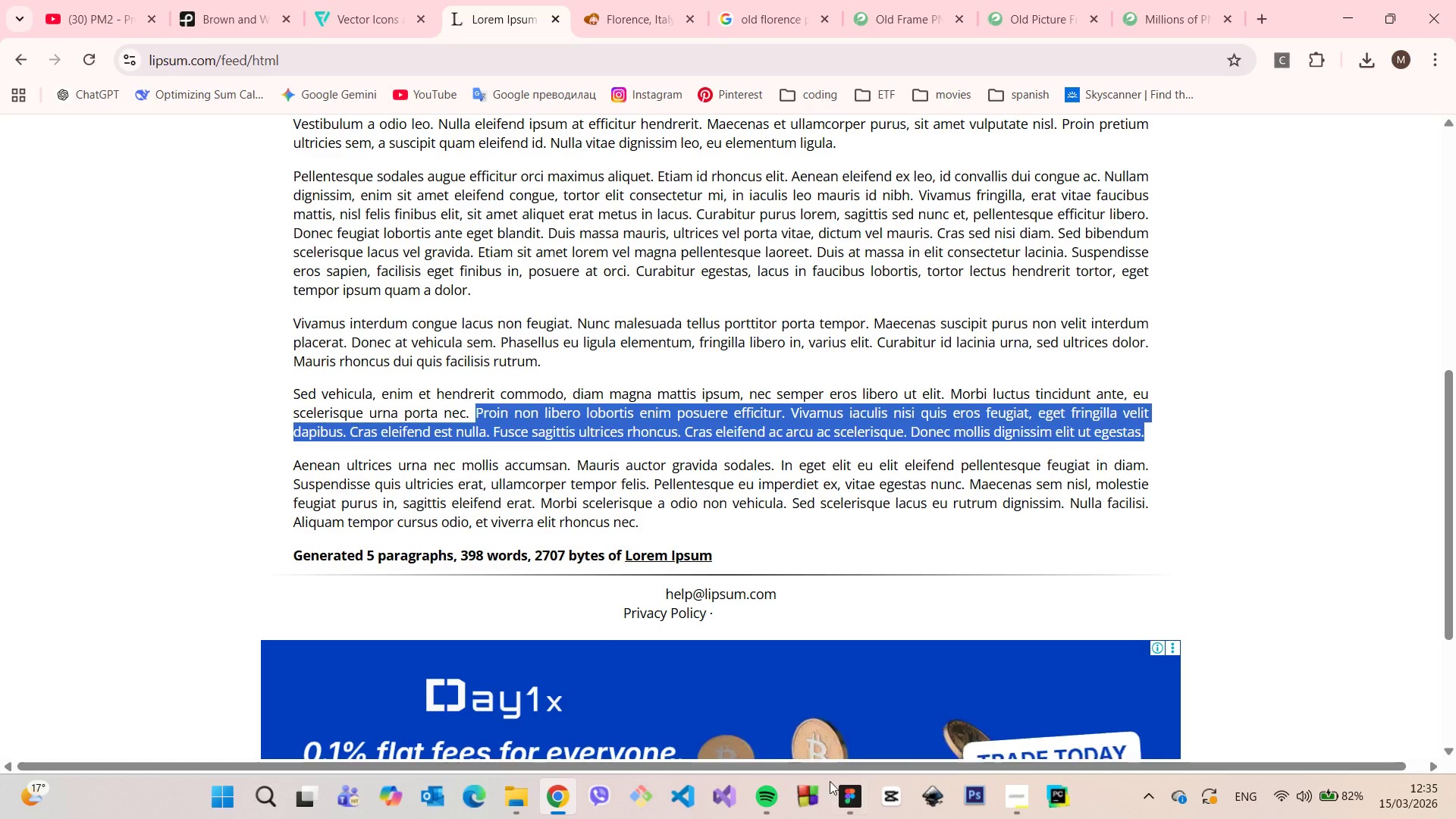 
left_click([841, 788])
 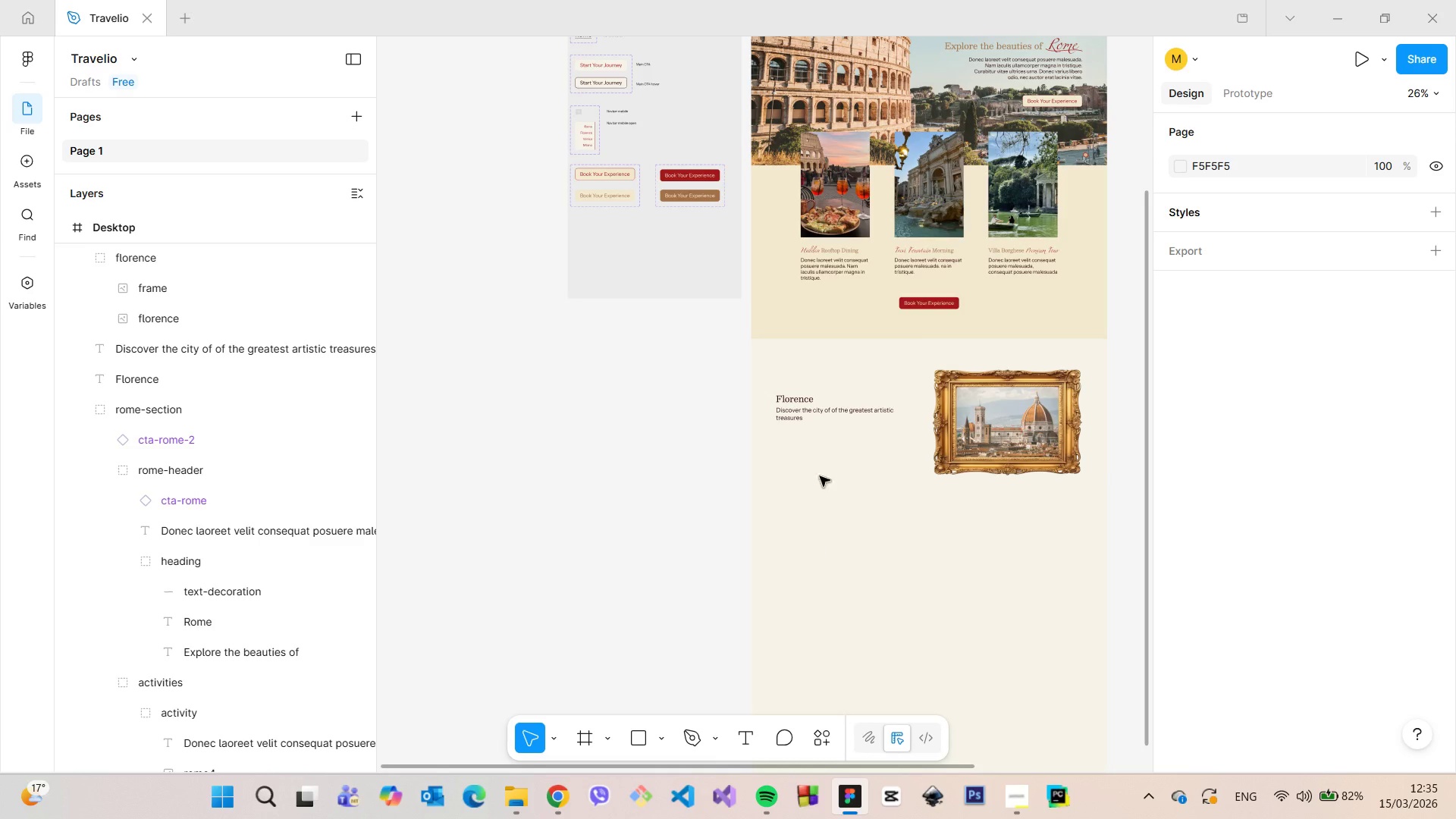 
scroll: coordinate [836, 437], scroll_direction: up, amount: 8.0
 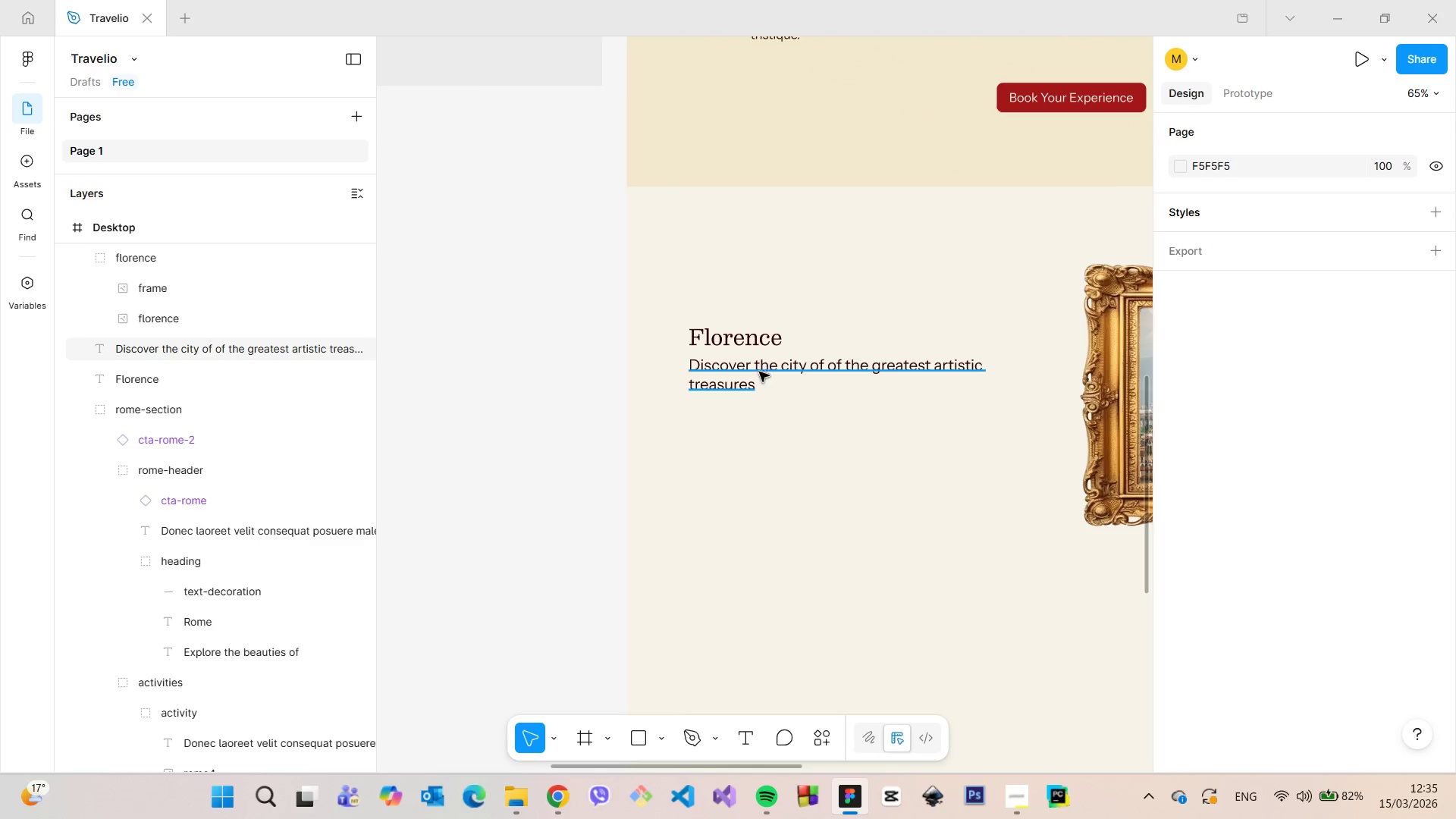 
left_click([745, 382])
 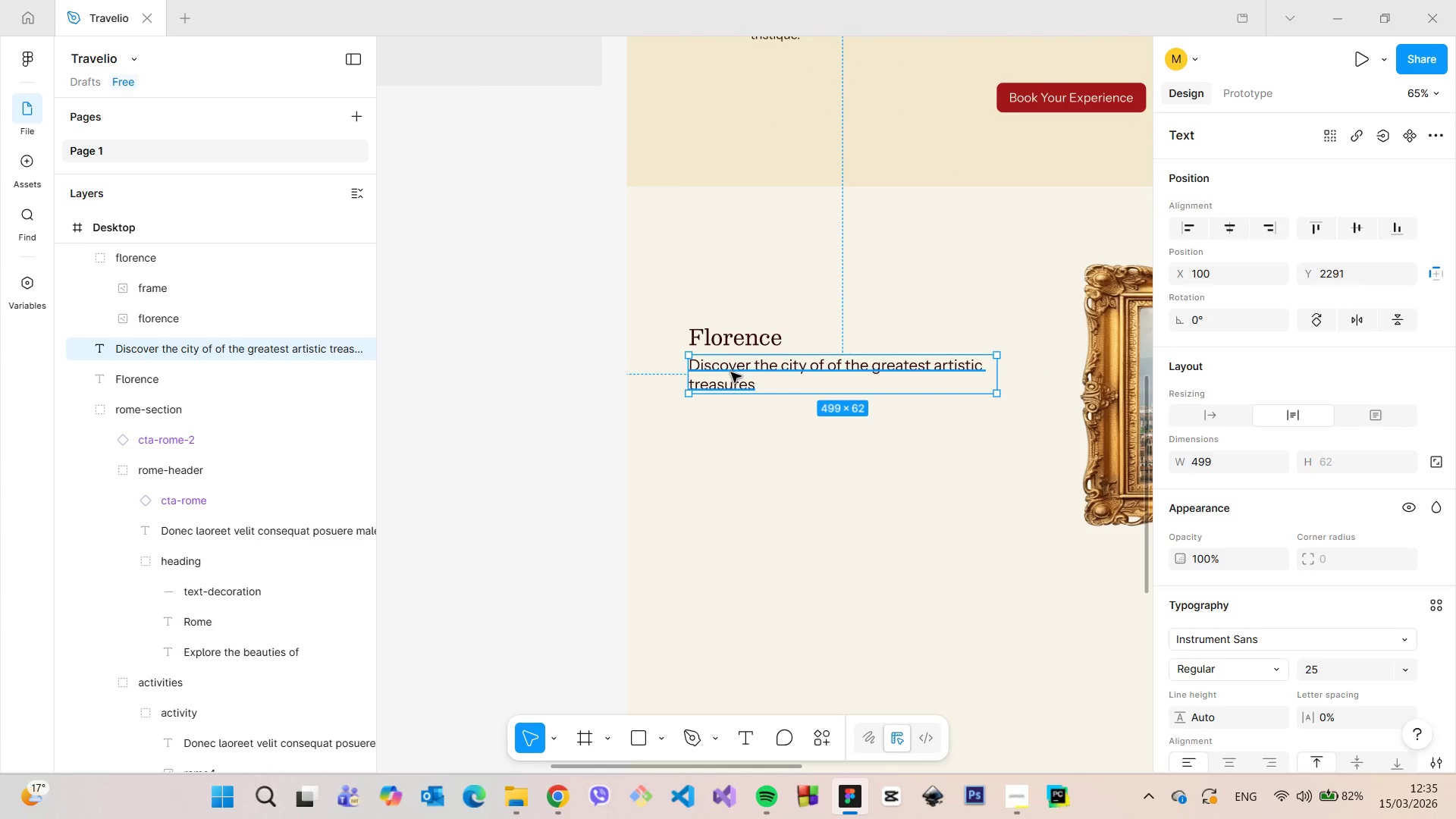 
left_click_drag(start_coordinate=[731, 374], to_coordinate=[743, 435])
 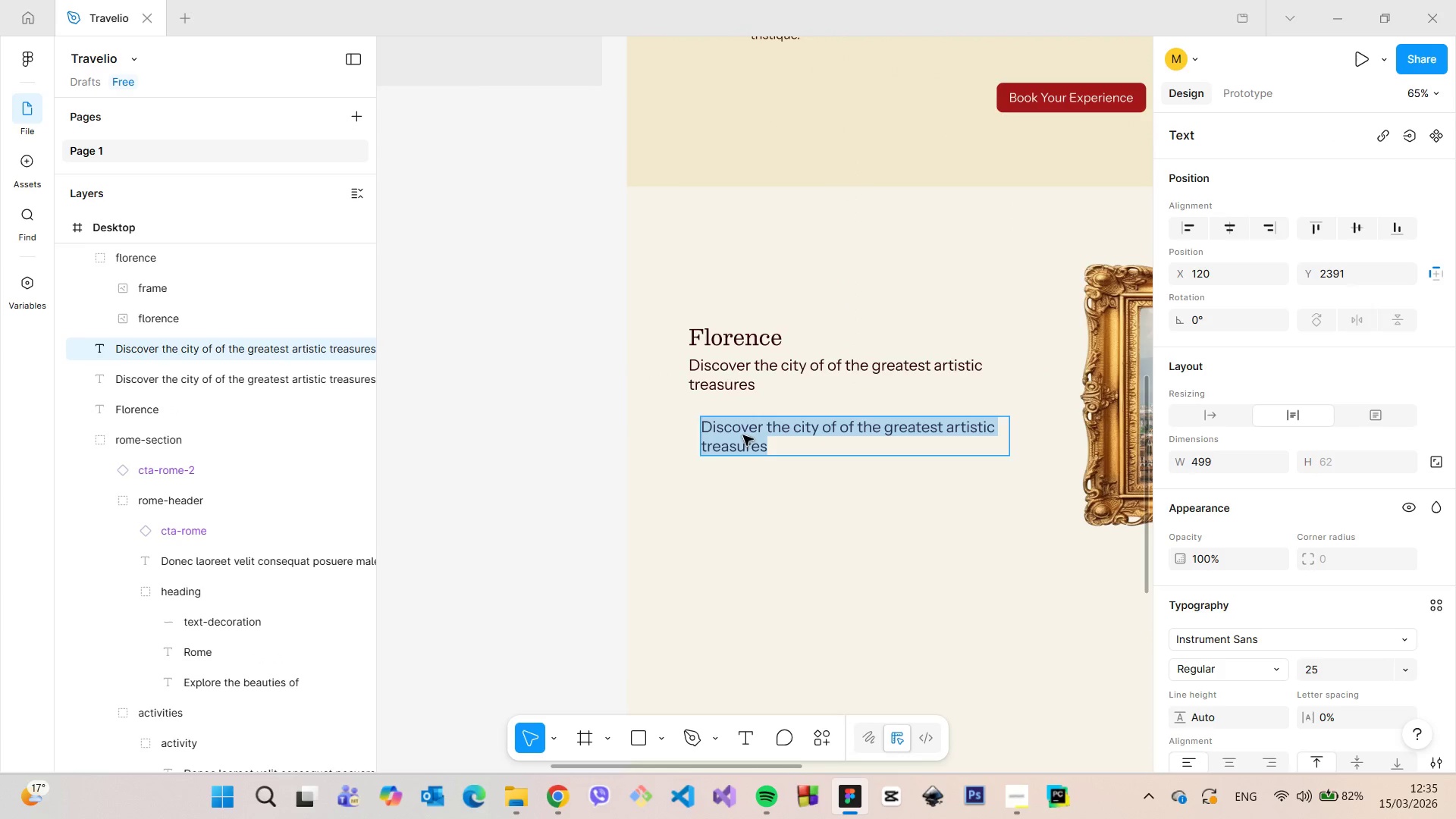 
hold_key(key=AltLeft, duration=0.8)
 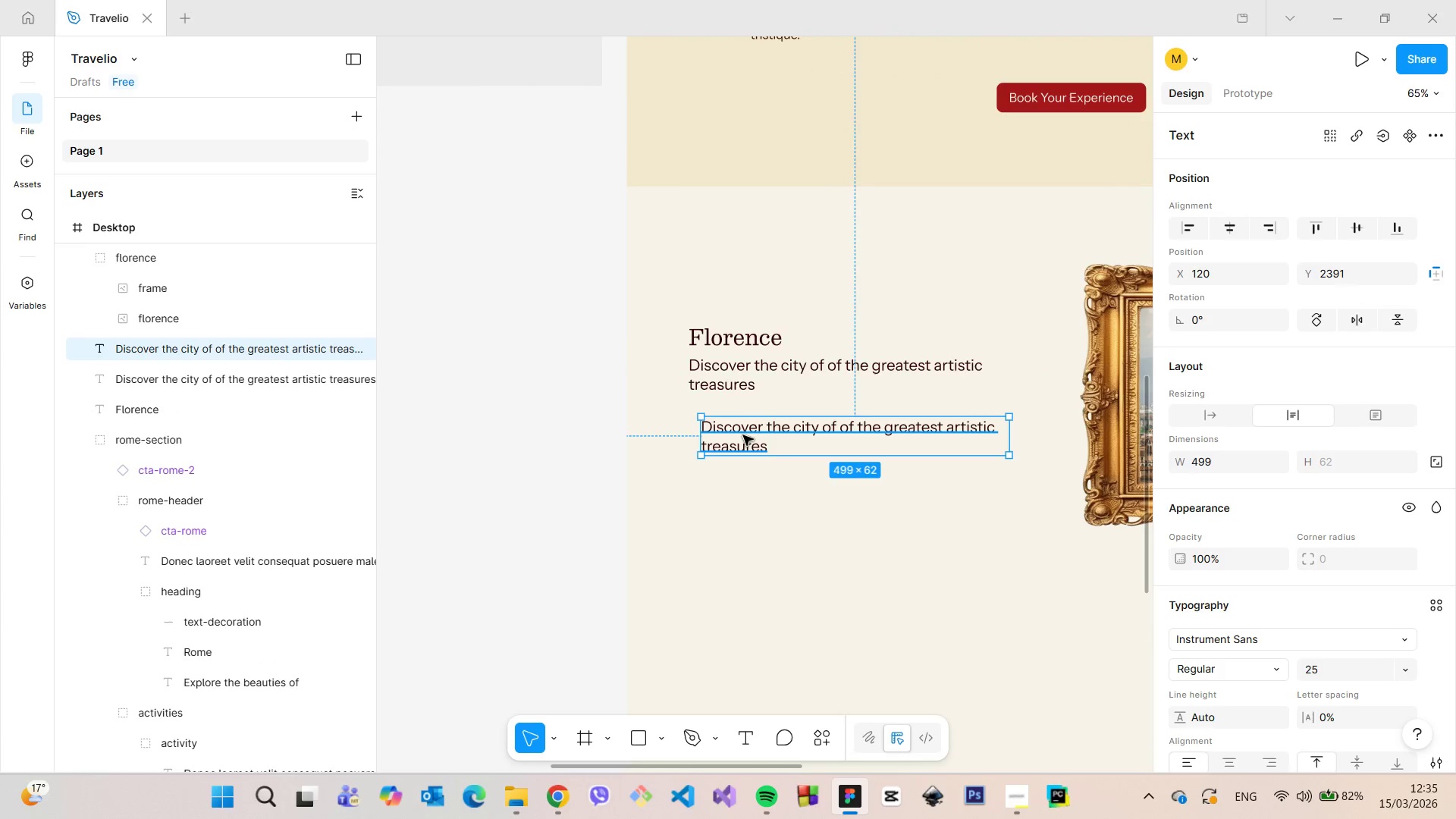 
double_click([743, 435])
 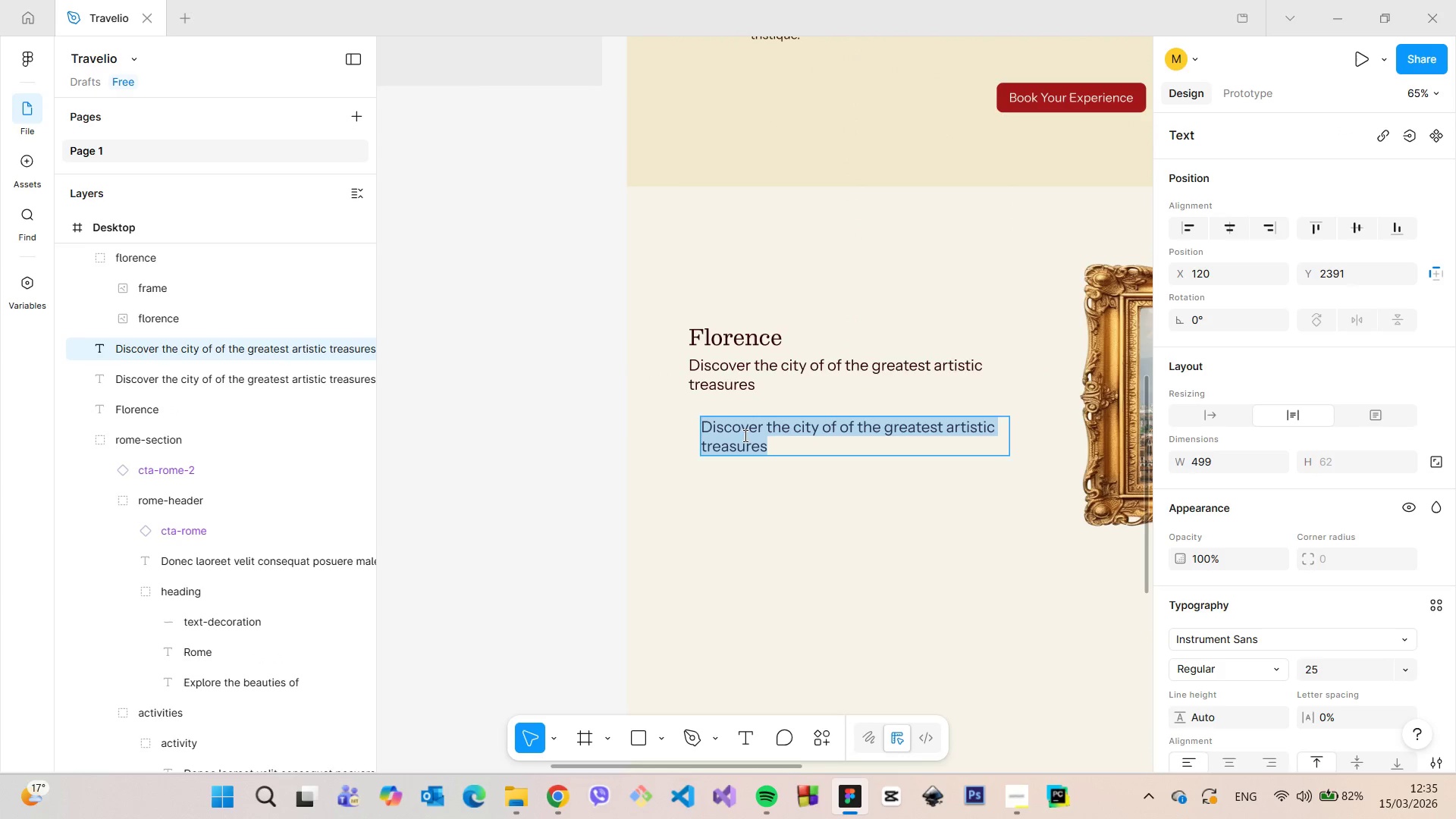 
key(Control+V)
 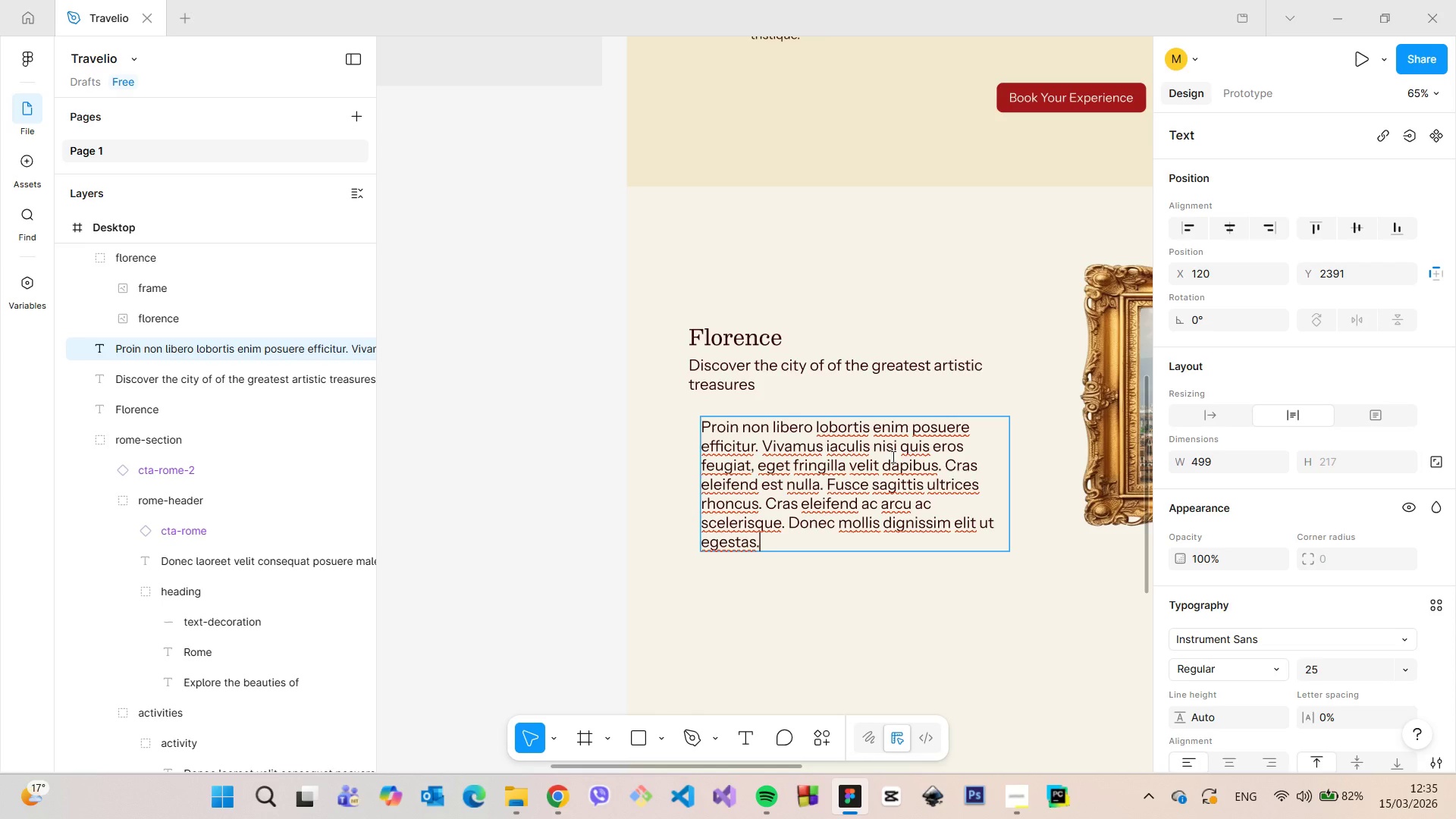 
left_click_drag(start_coordinate=[942, 460], to_coordinate=[716, 422])
 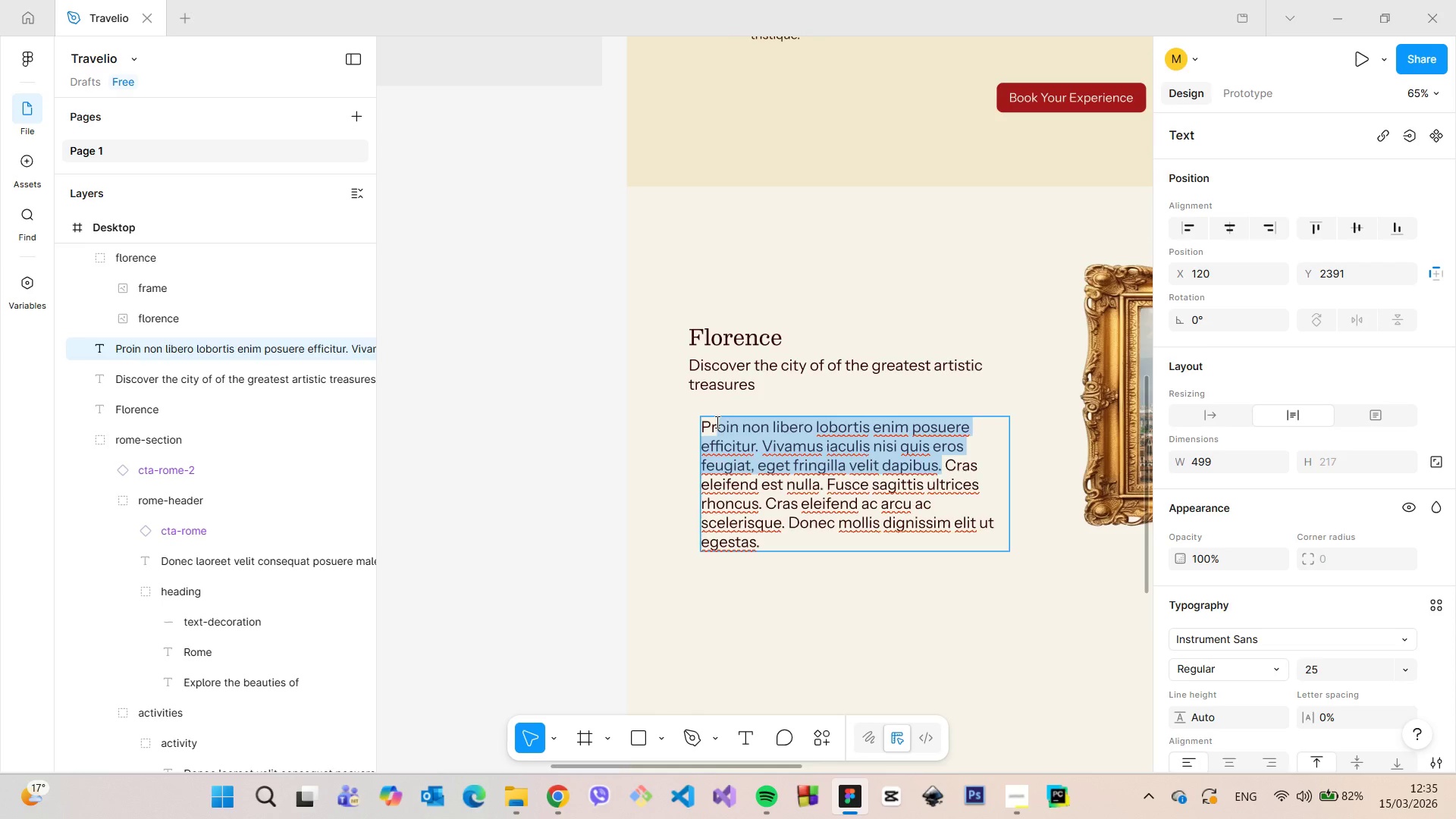 
key(Backspace)
 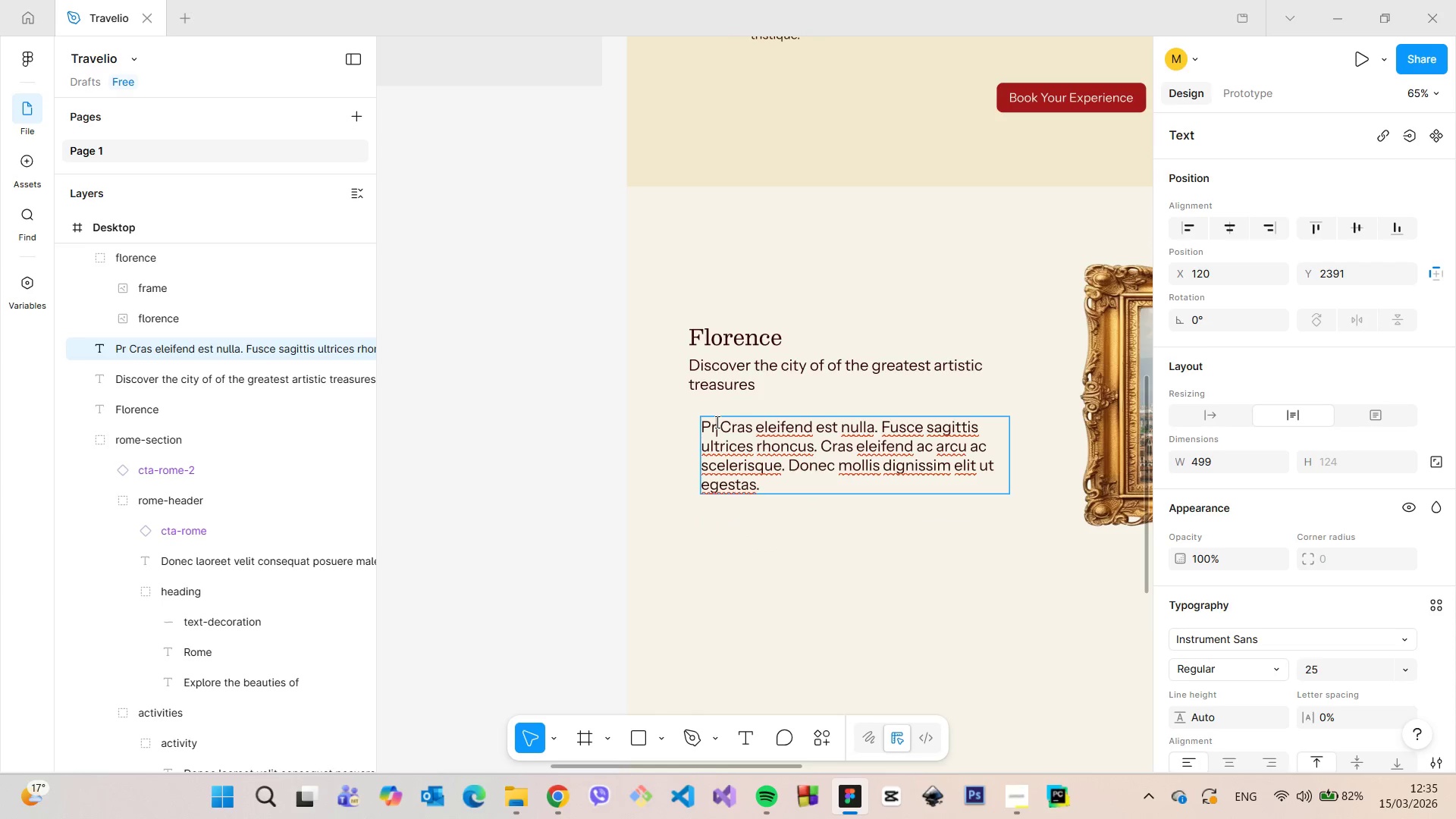 
key(Backspace)
 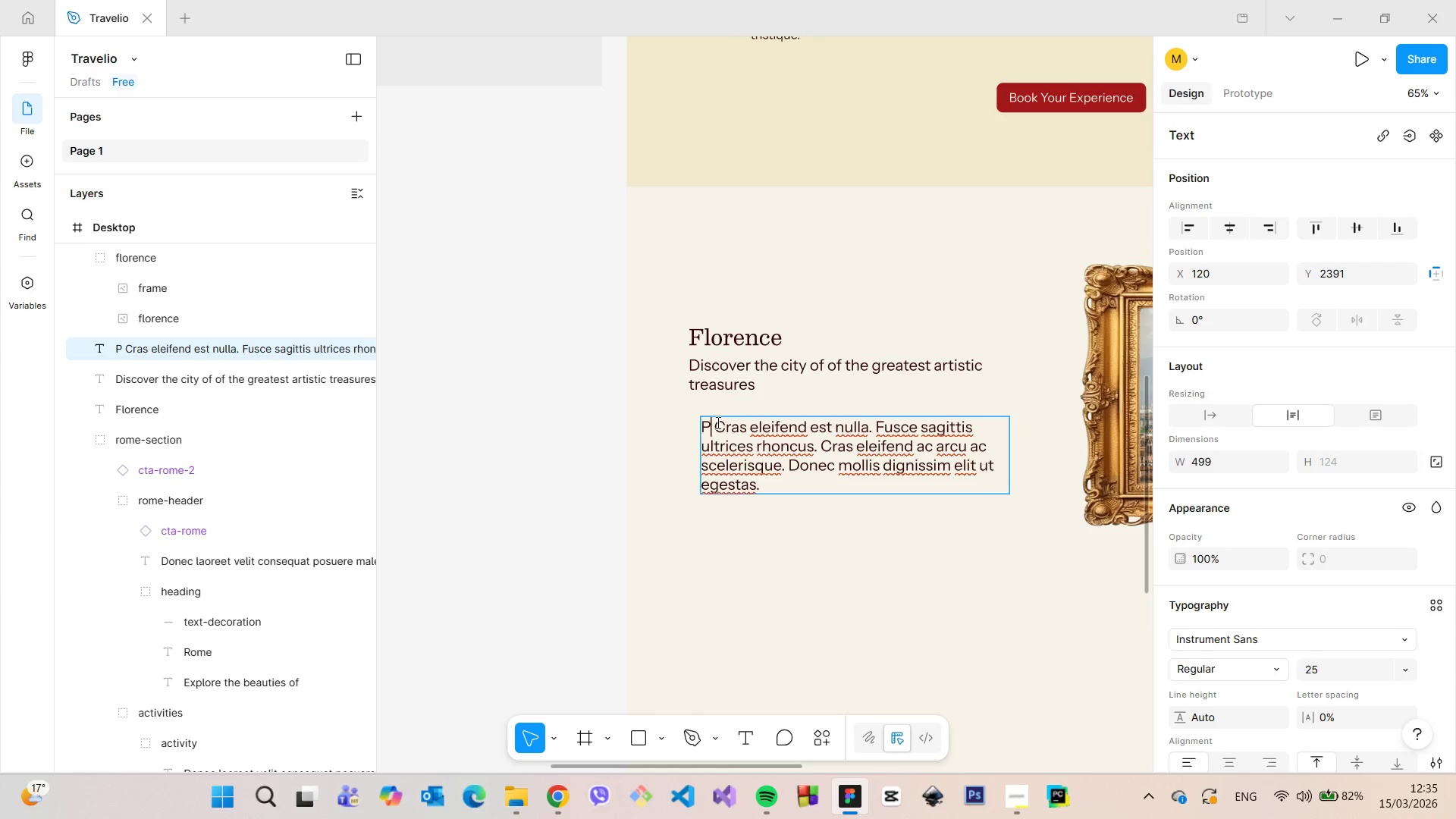 
key(Backspace)
 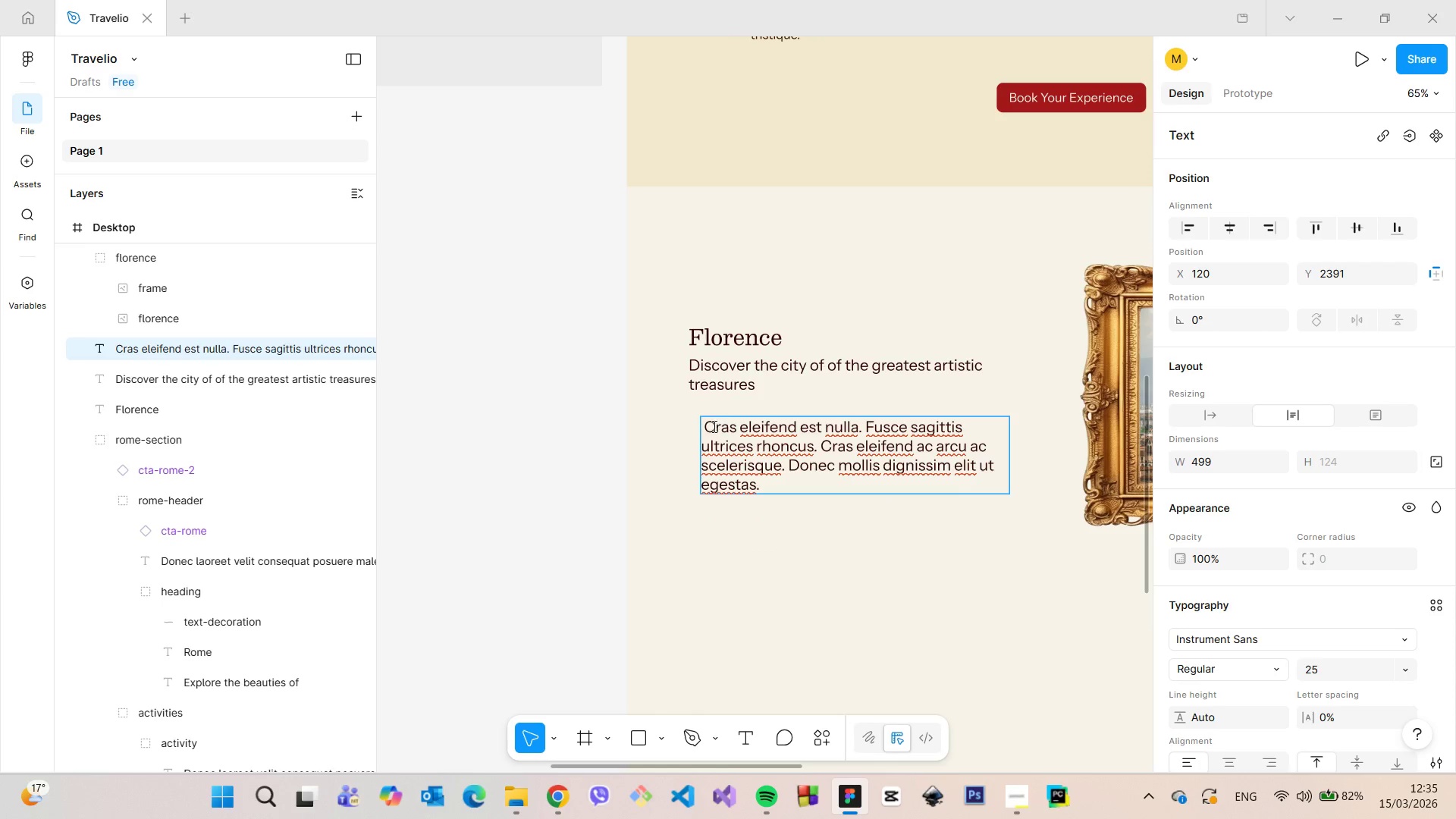 
left_click([709, 428])
 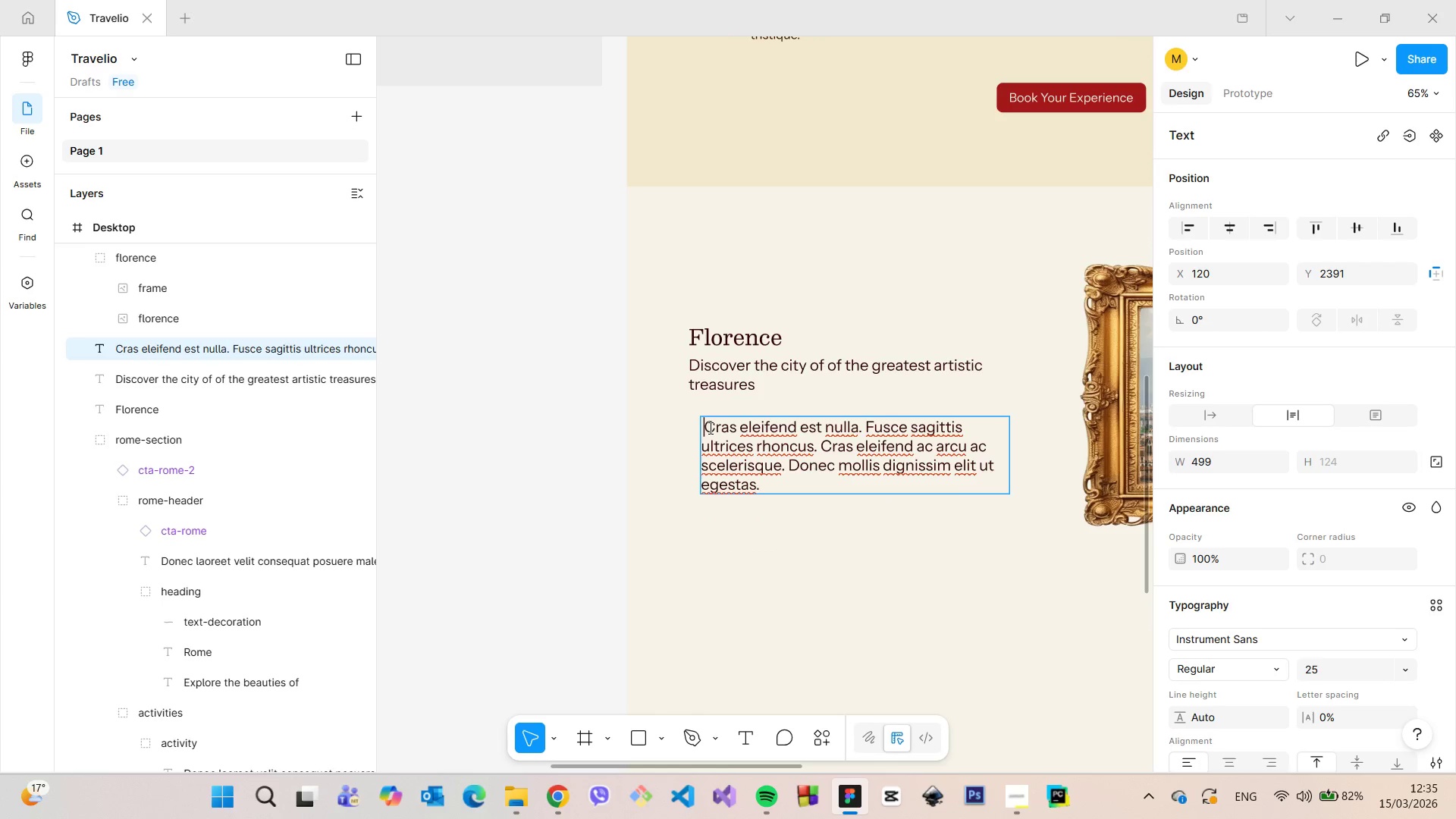 
key(Backspace)
 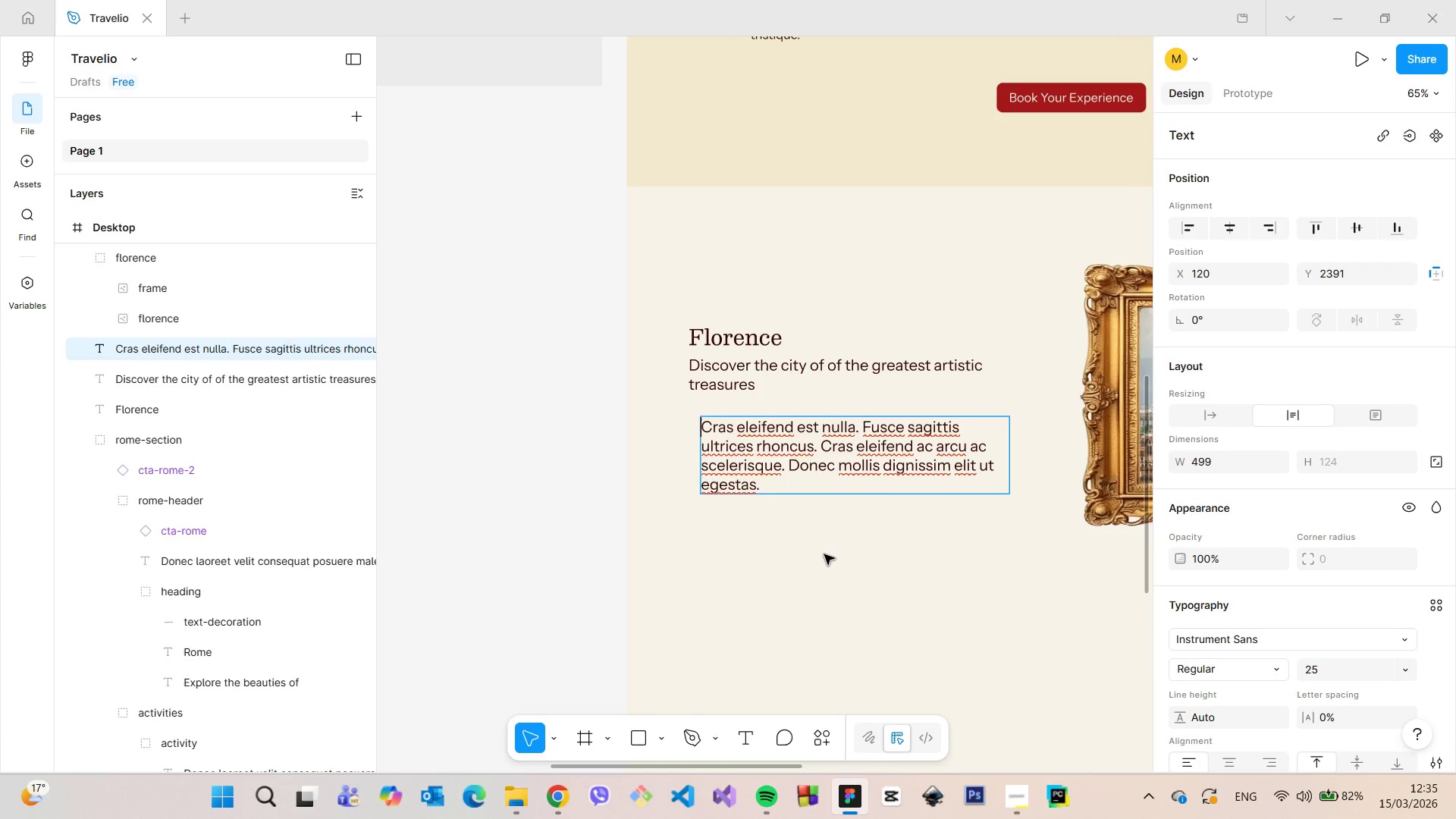 
left_click([826, 555])
 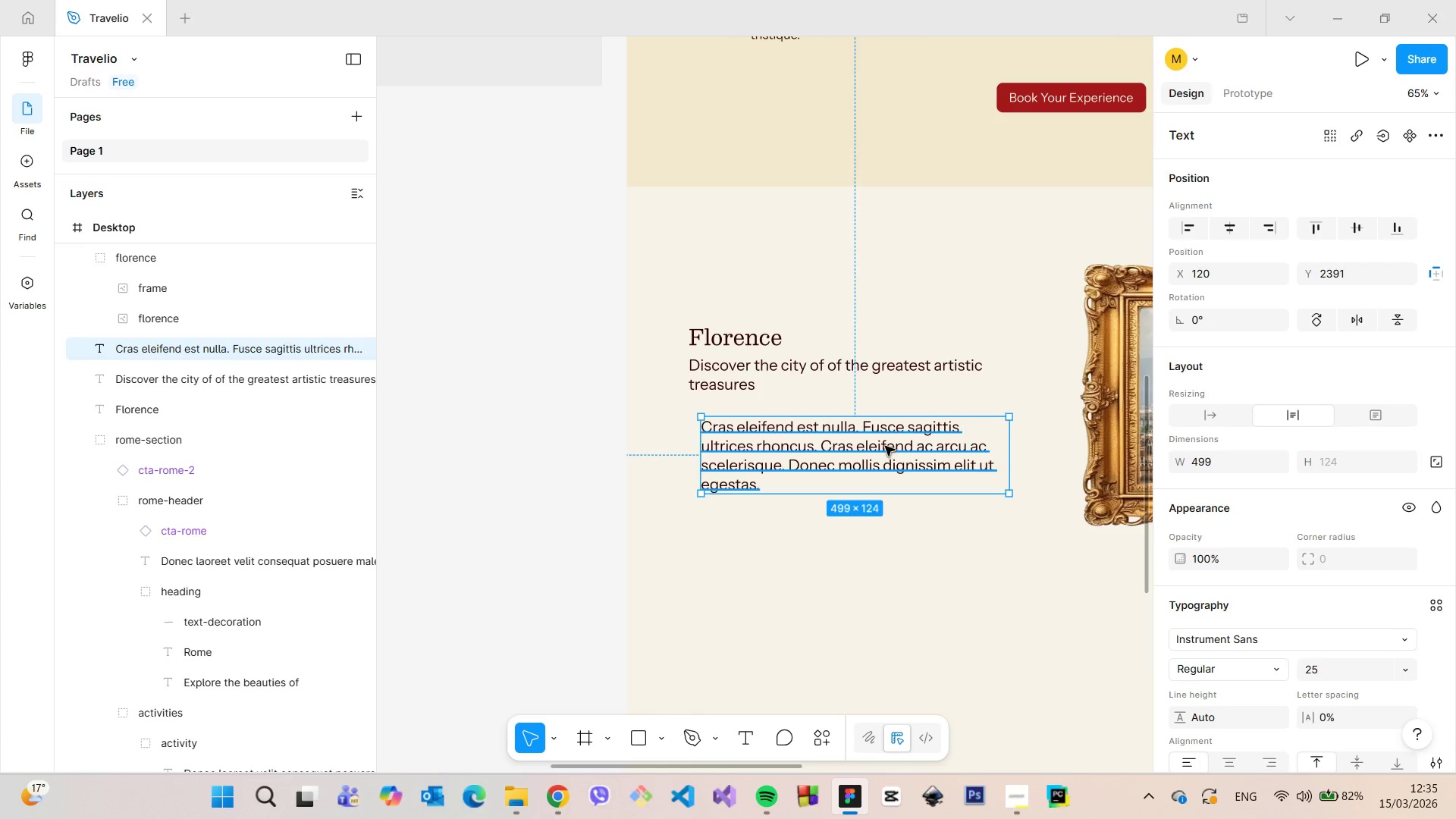 
double_click([884, 446])
 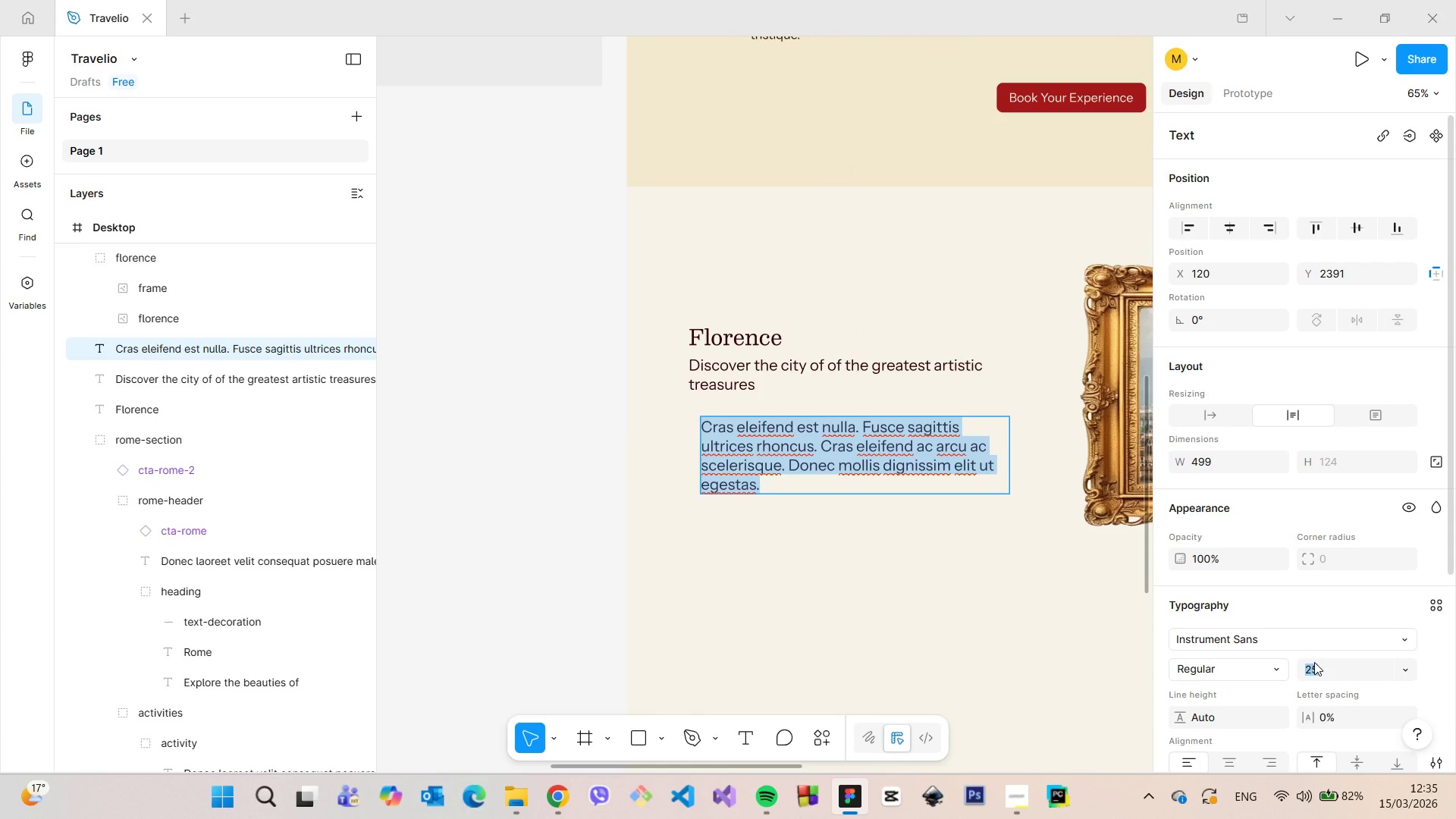 
type(20)
 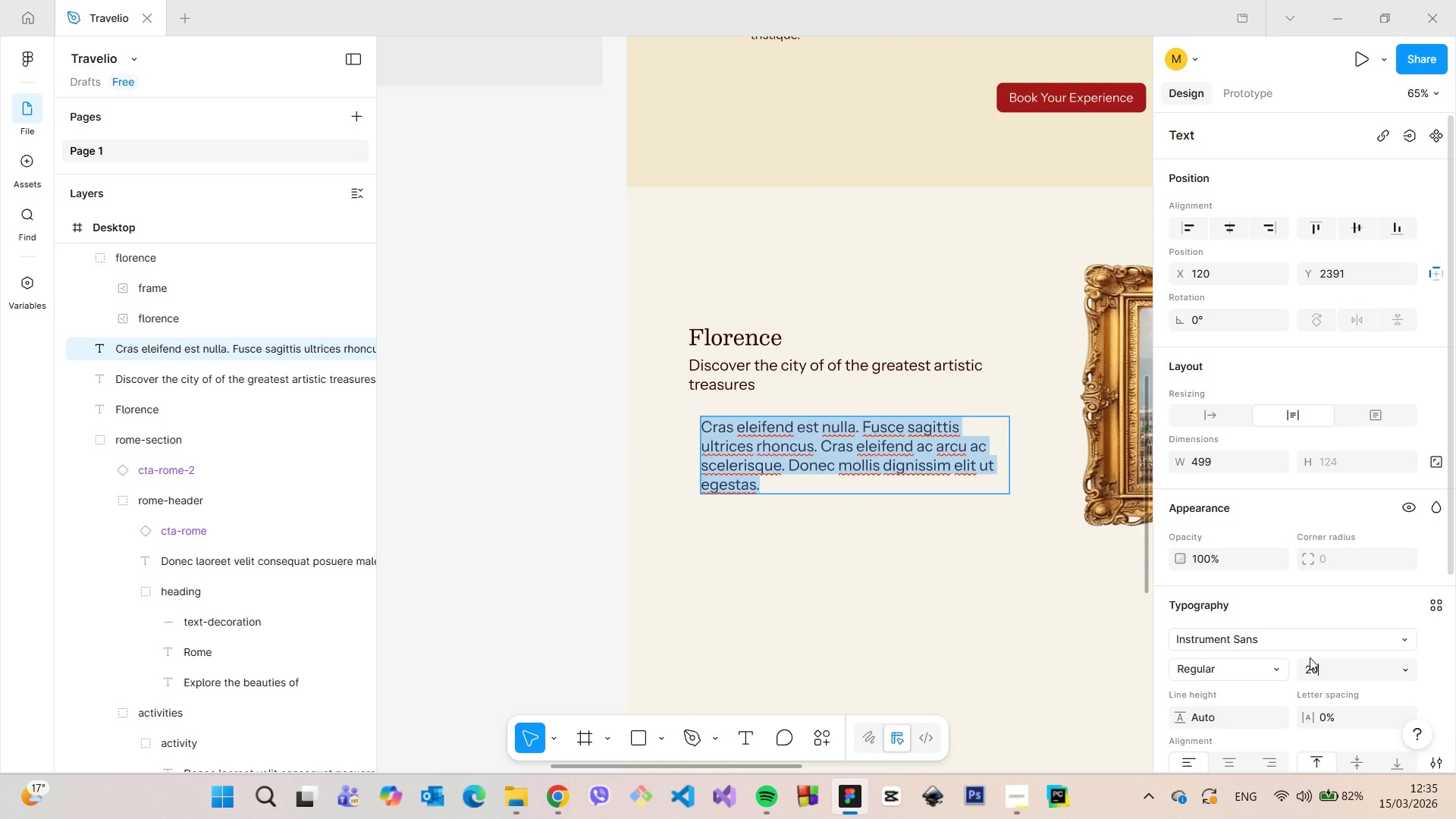 
key(Enter)
 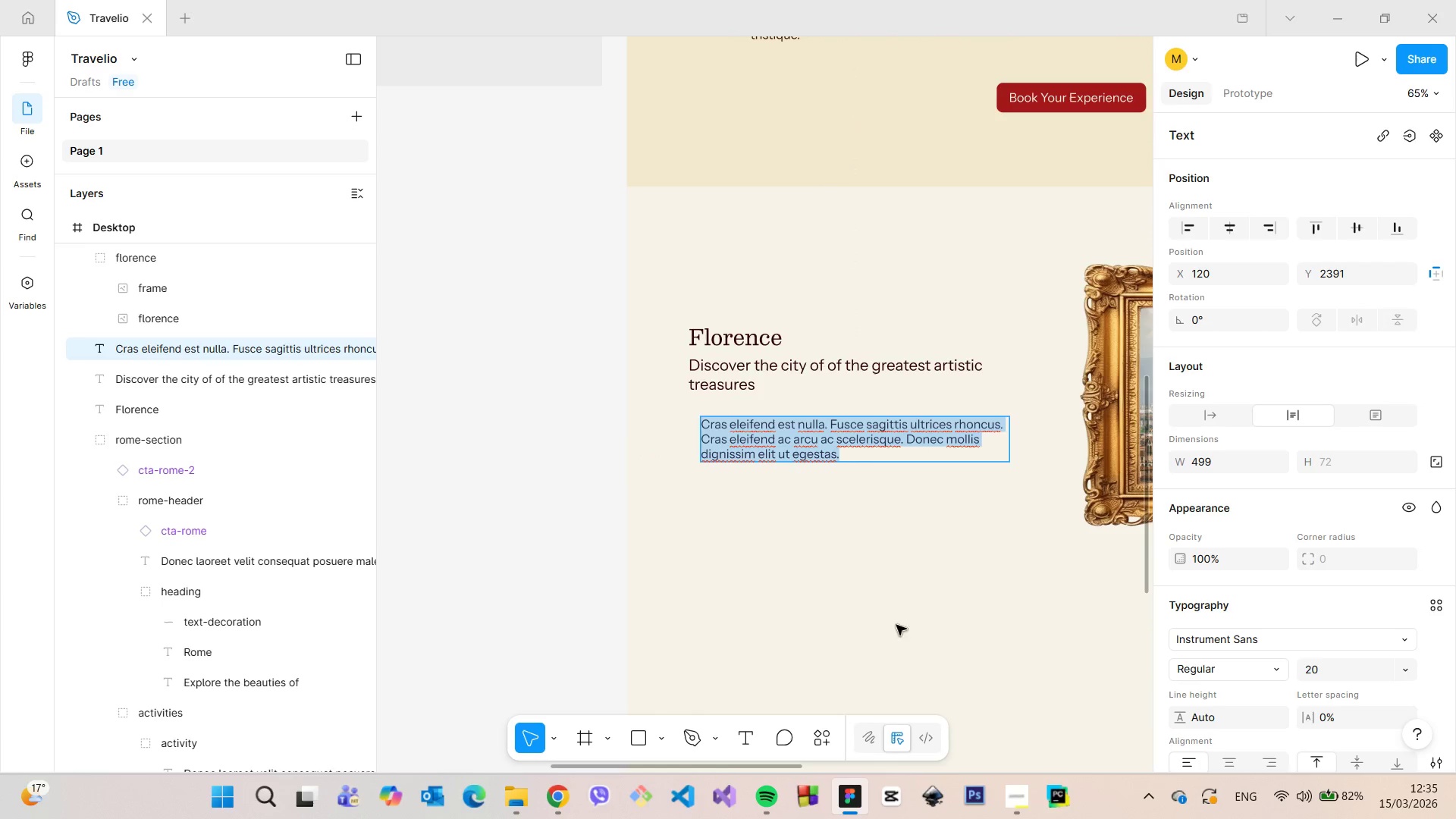 
left_click([868, 576])
 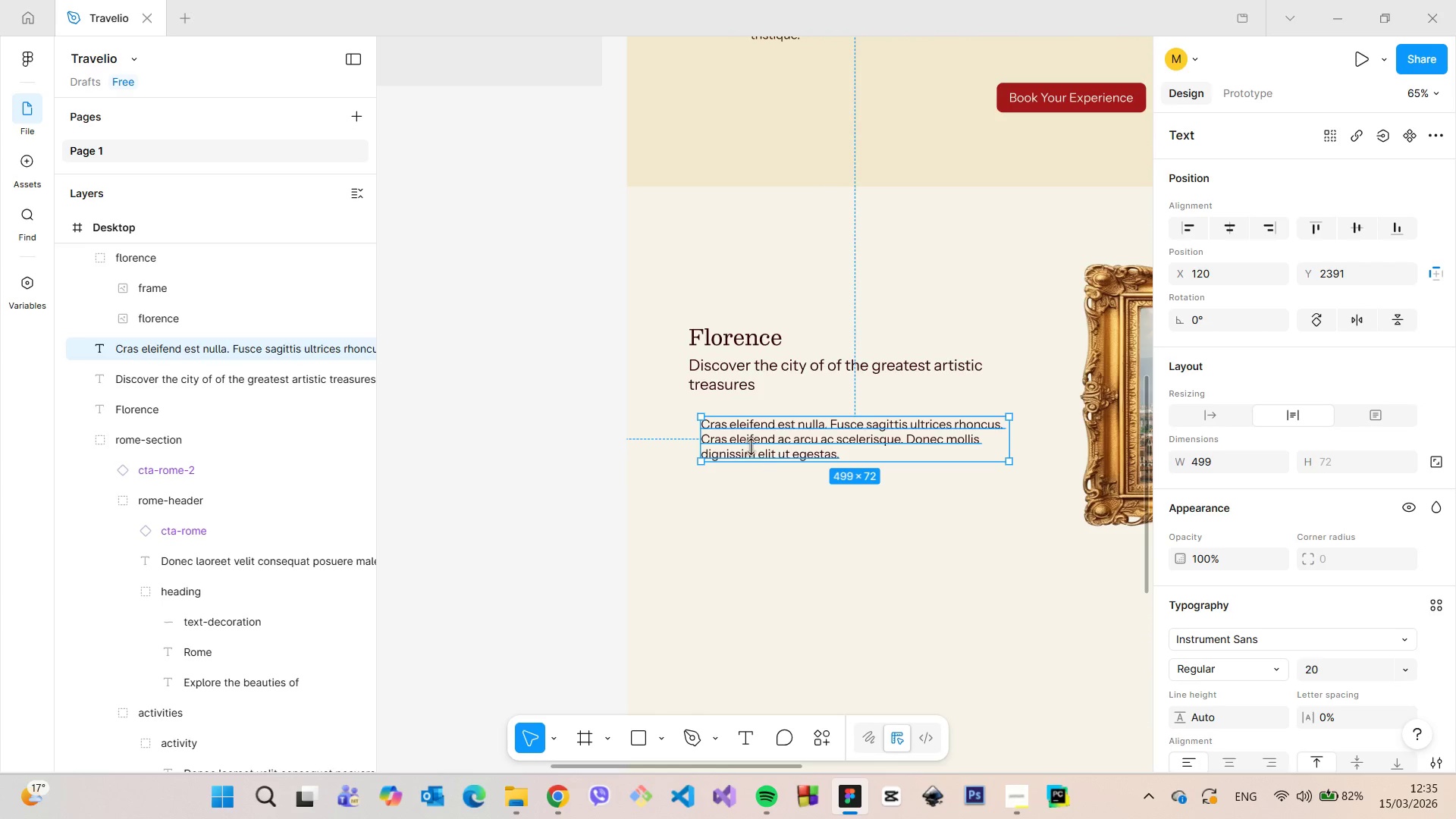 
left_click_drag(start_coordinate=[750, 443], to_coordinate=[737, 444])
 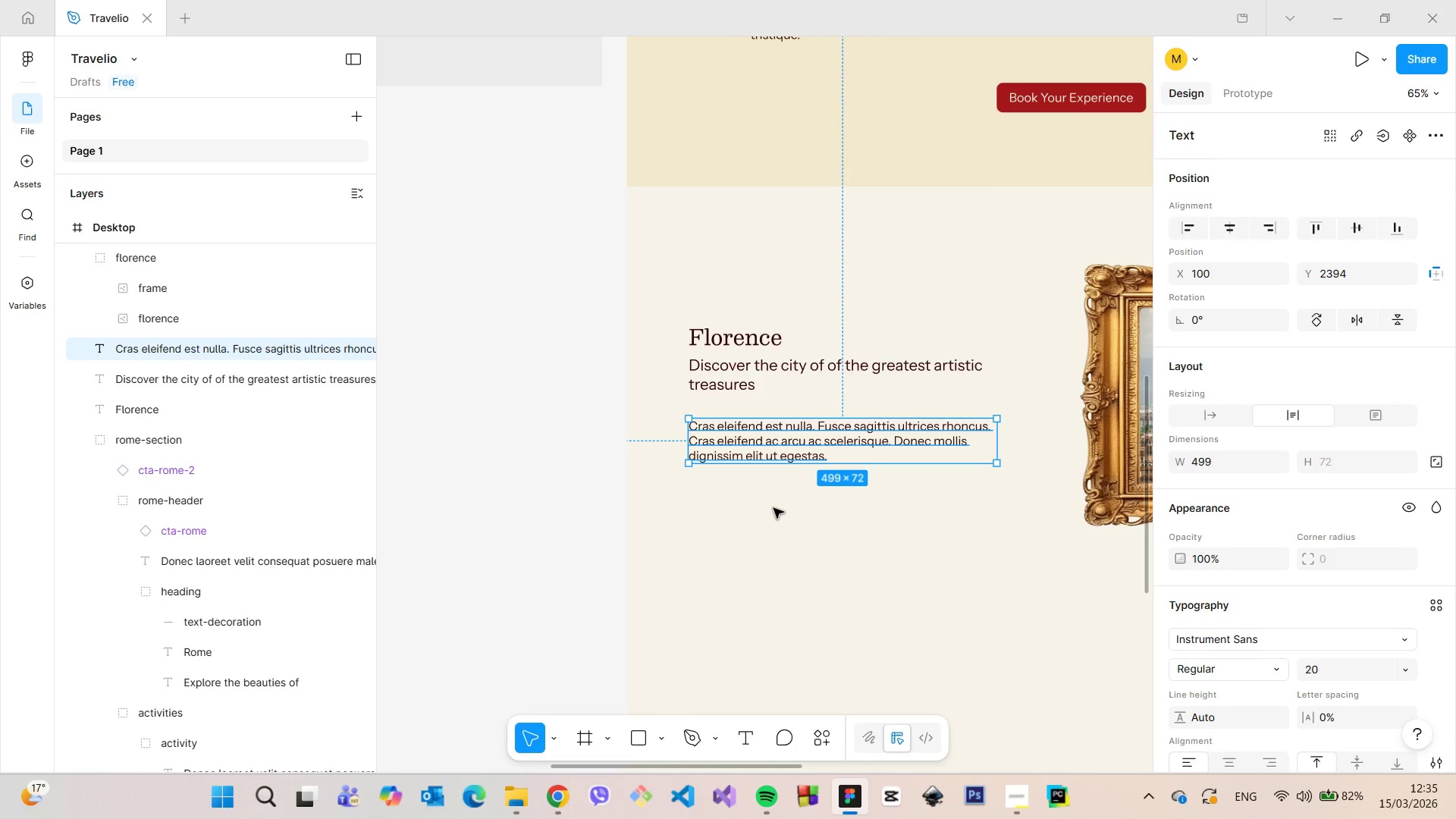 
left_click([774, 508])
 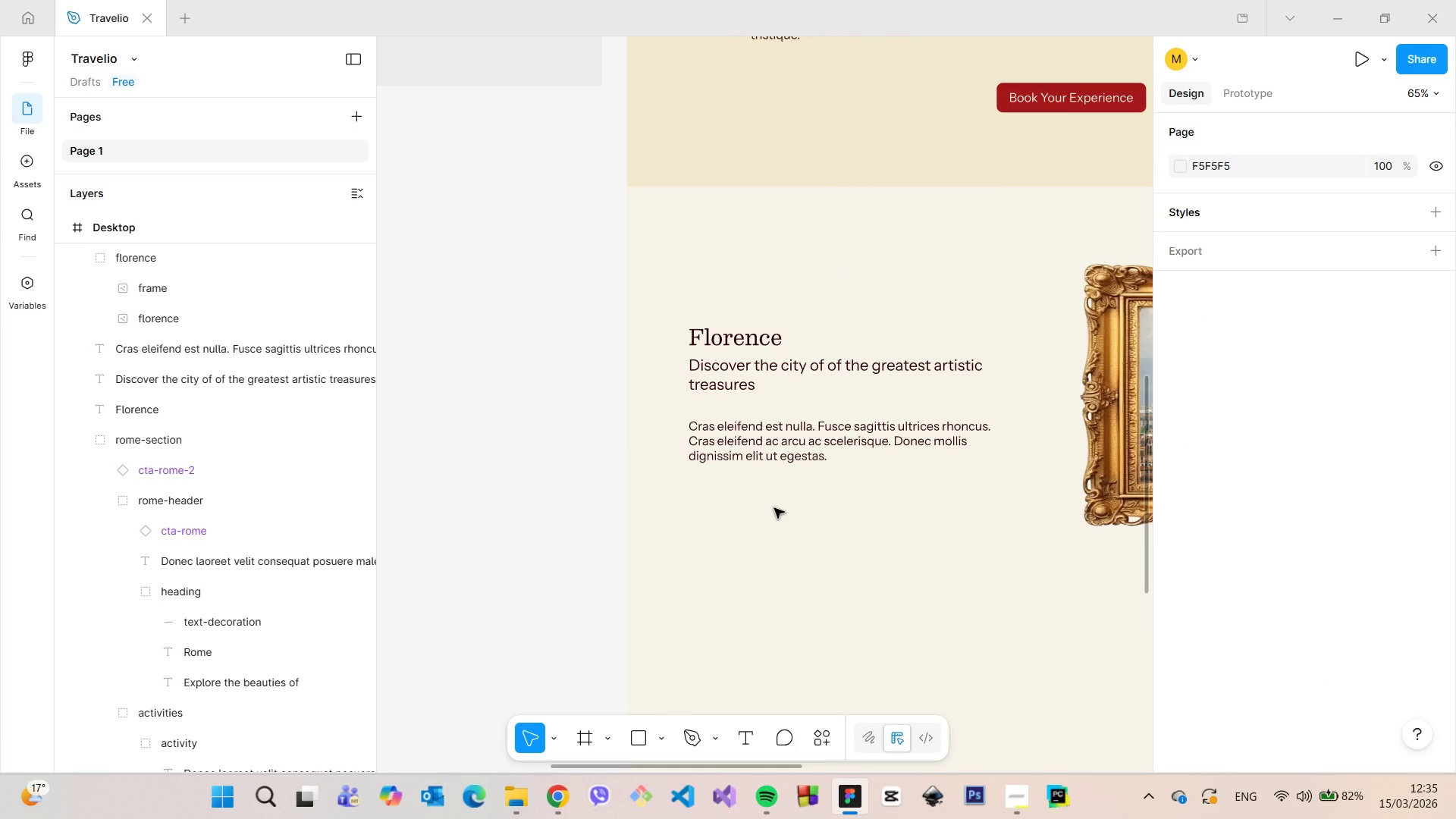 
scroll: coordinate [775, 508], scroll_direction: down, amount: 8.0
 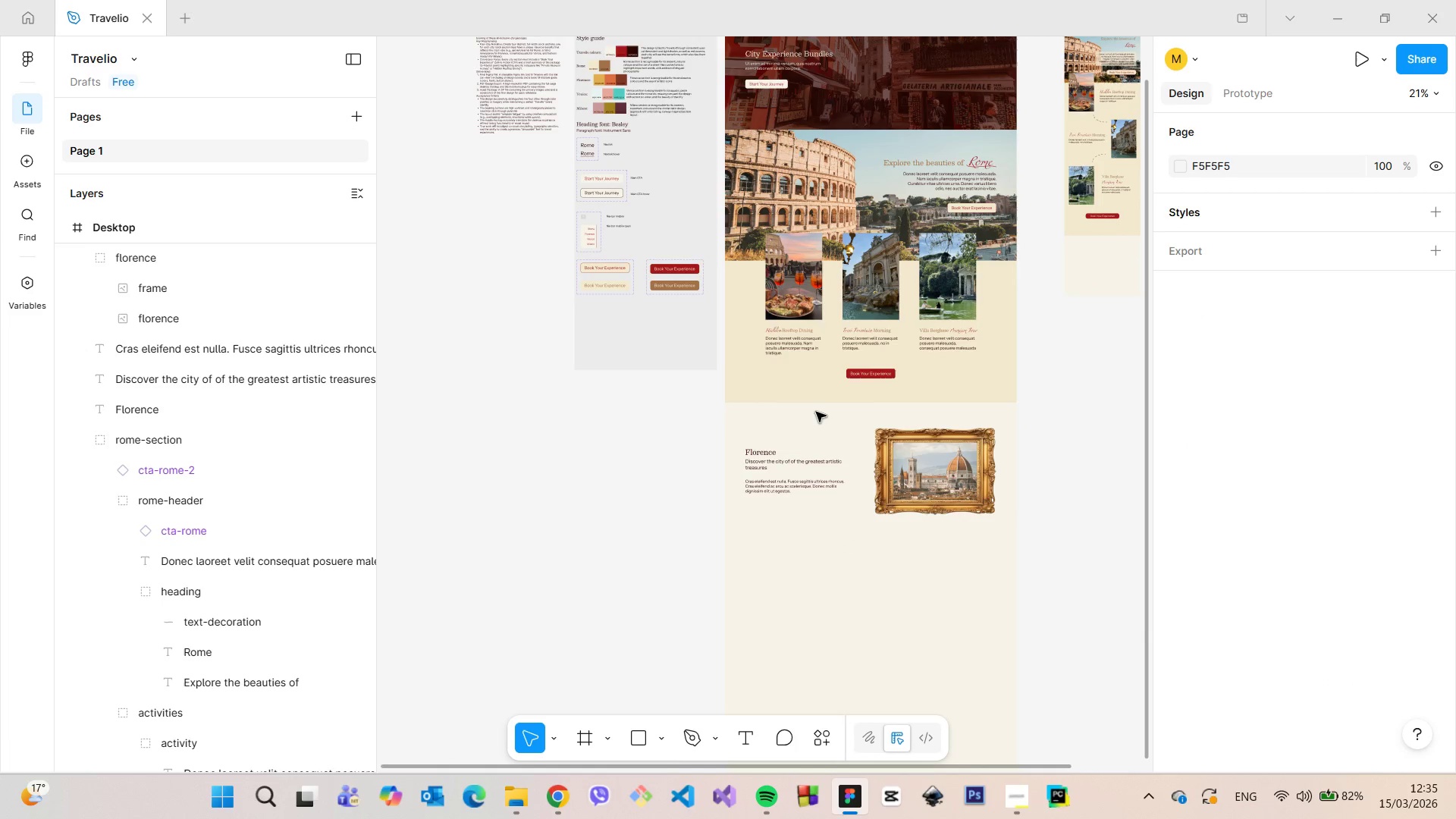 
scroll: coordinate [257, 365], scroll_direction: up, amount: 2.0
 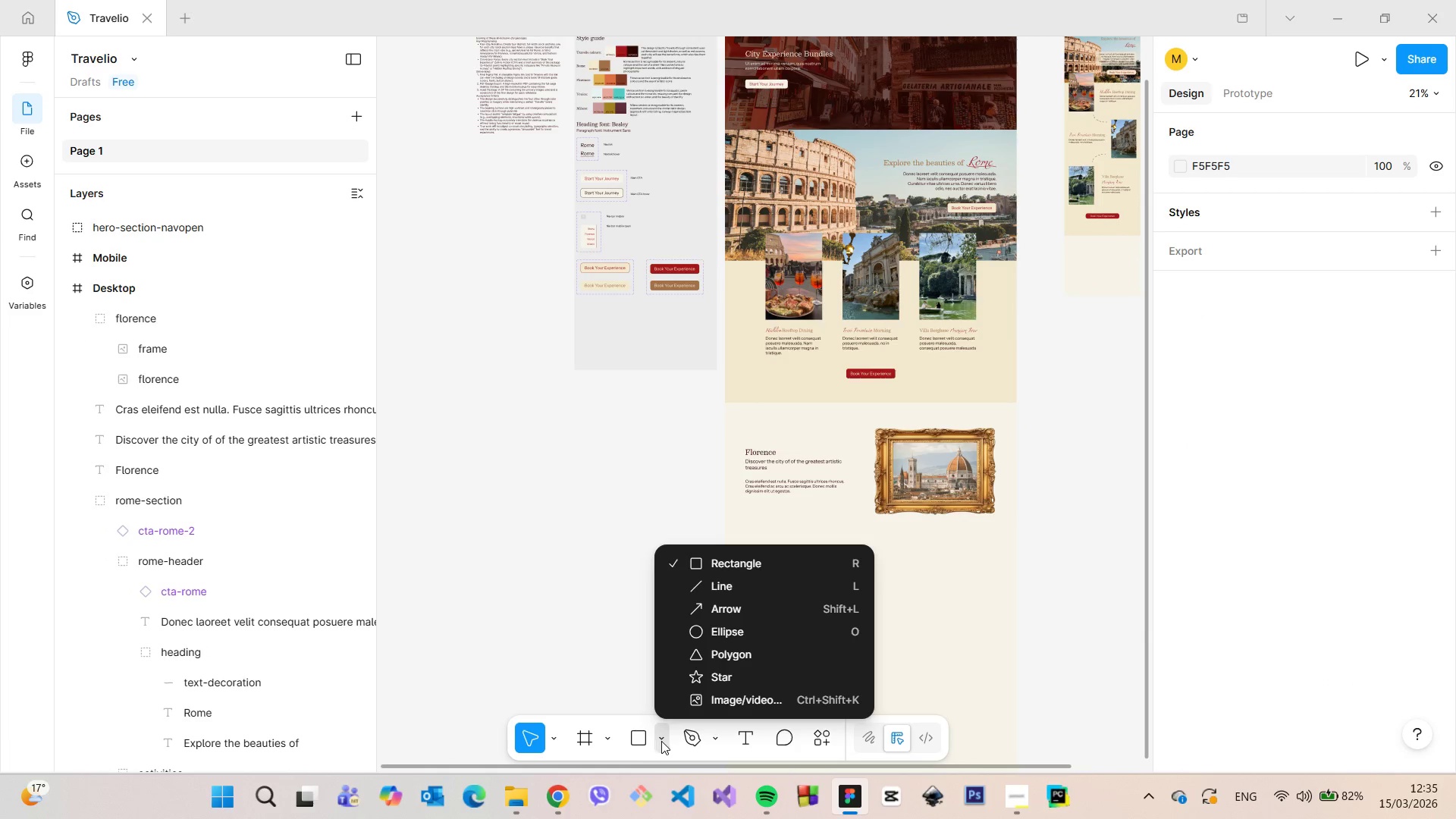 
left_click([730, 564])
 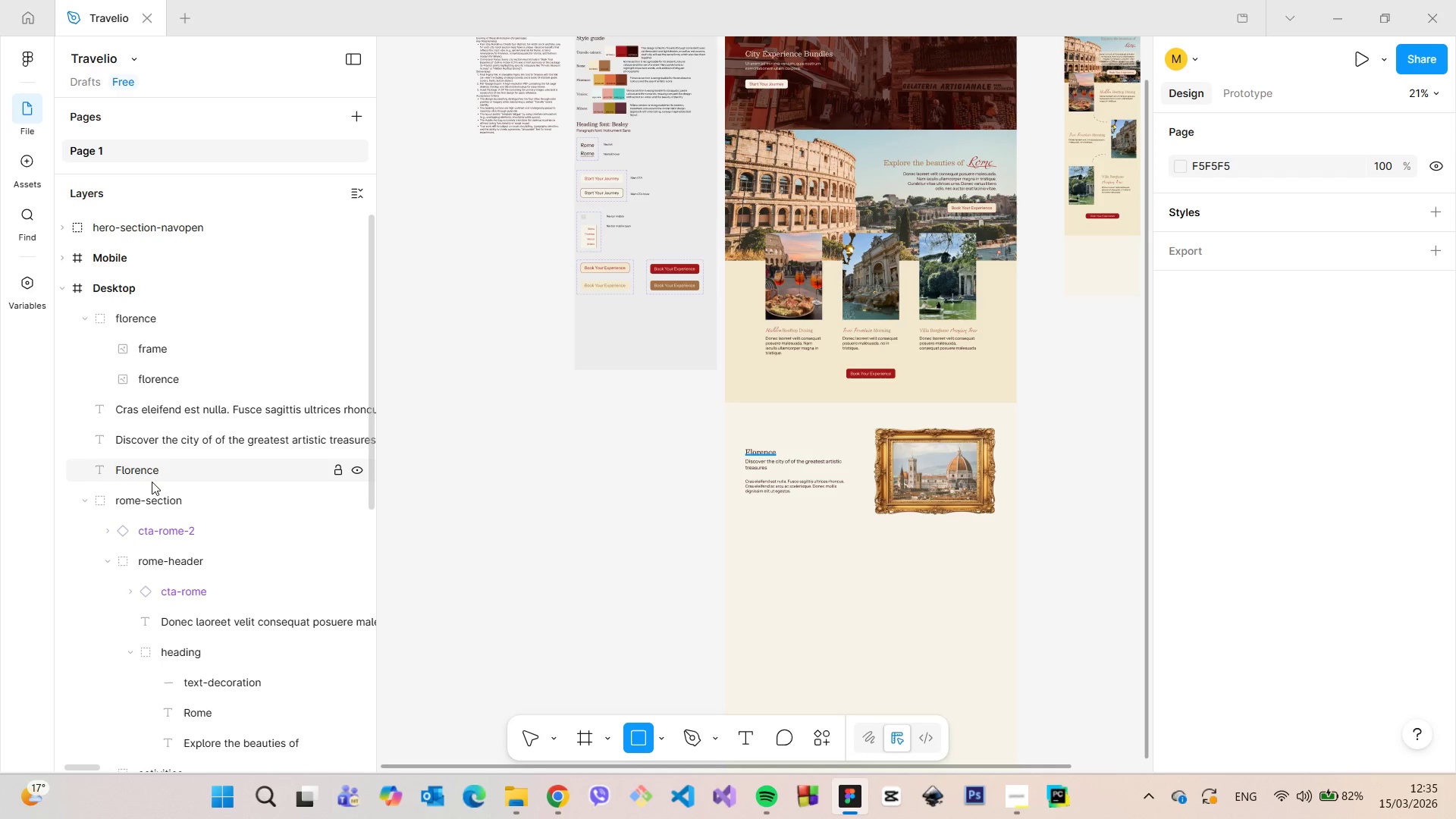 
left_click([86, 504])
 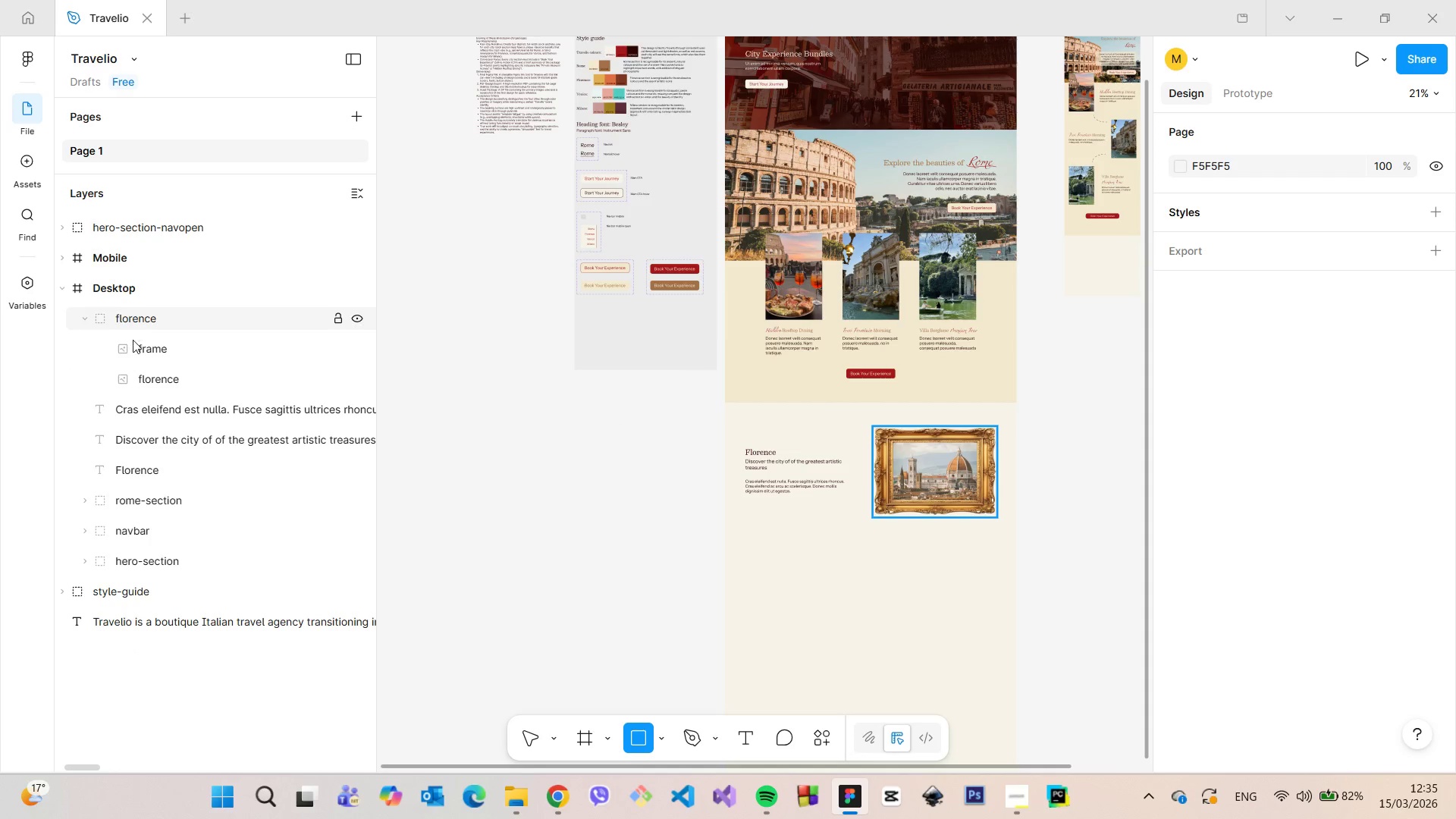 
left_click([86, 318])
 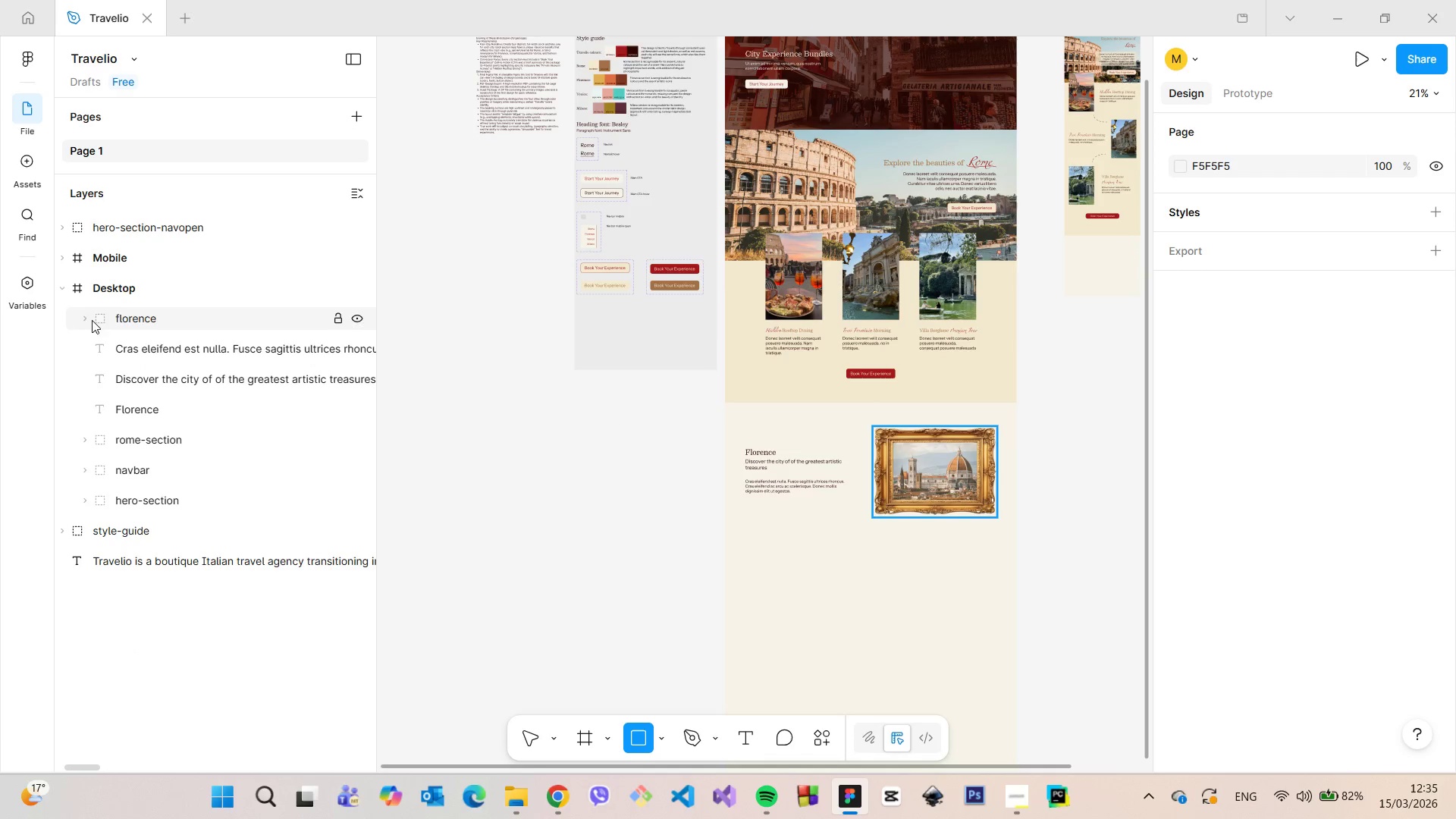 
left_click([662, 744])
 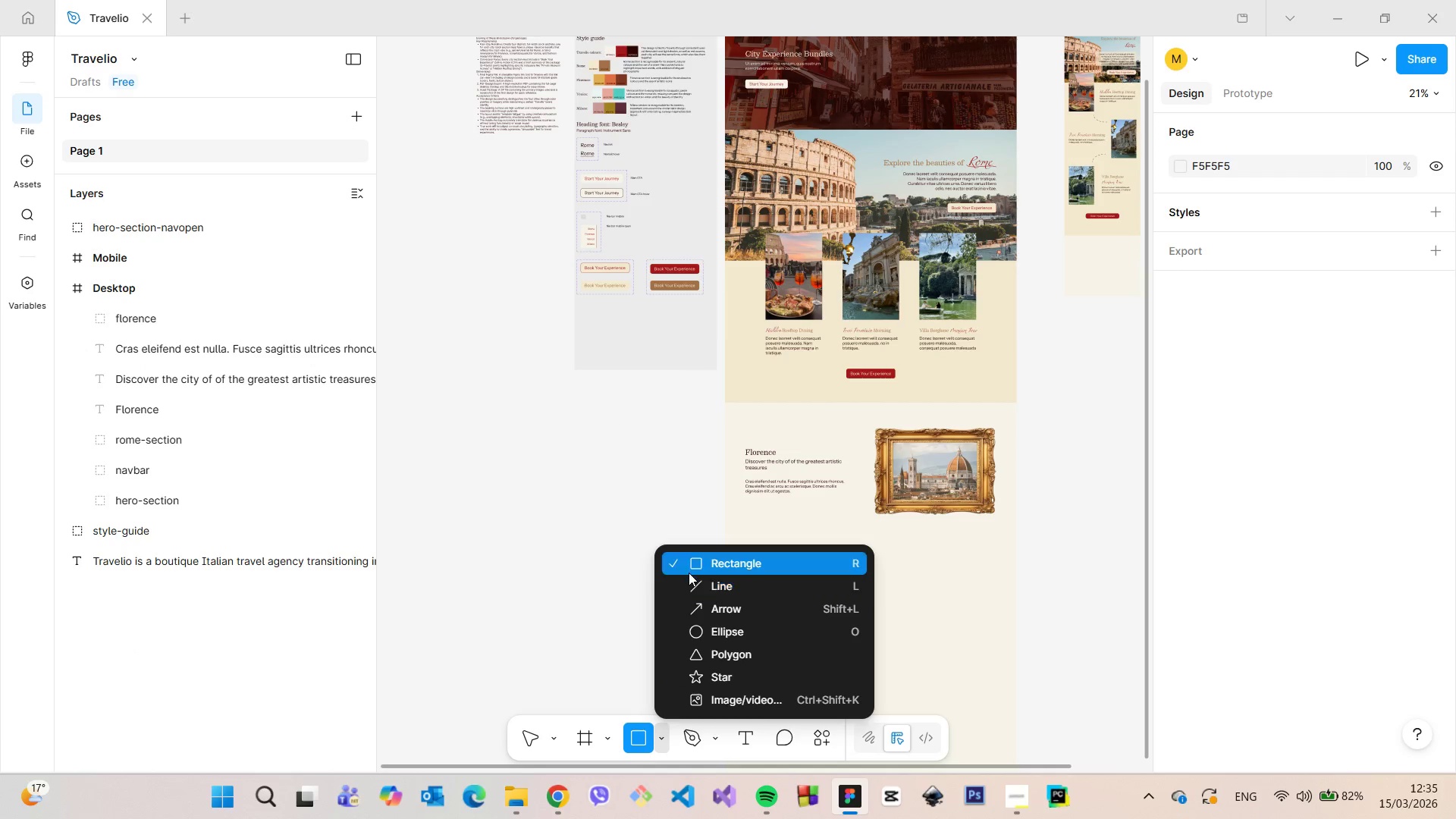 
left_click([689, 571])
 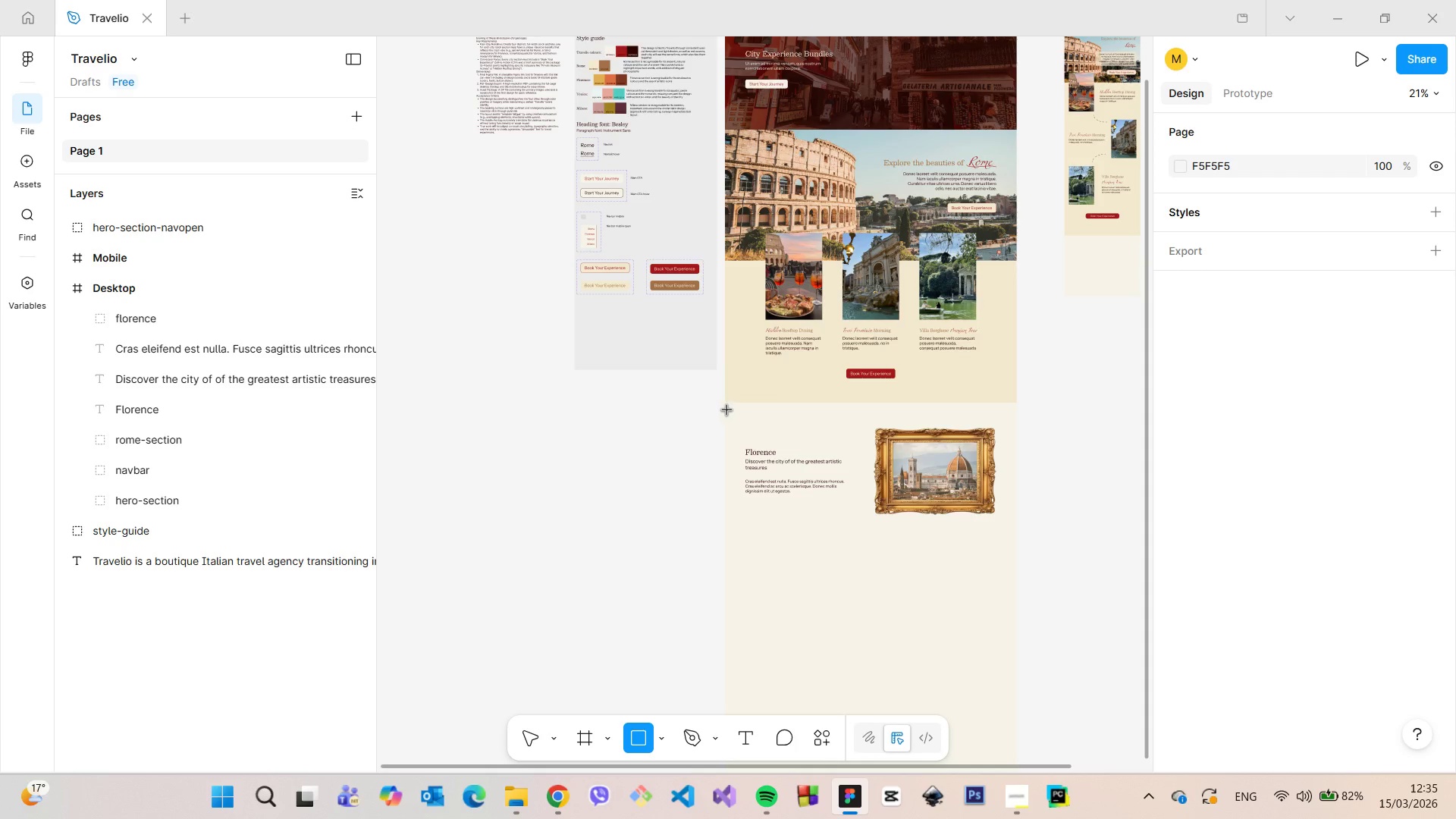 
left_click_drag(start_coordinate=[725, 406], to_coordinate=[1020, 618])
 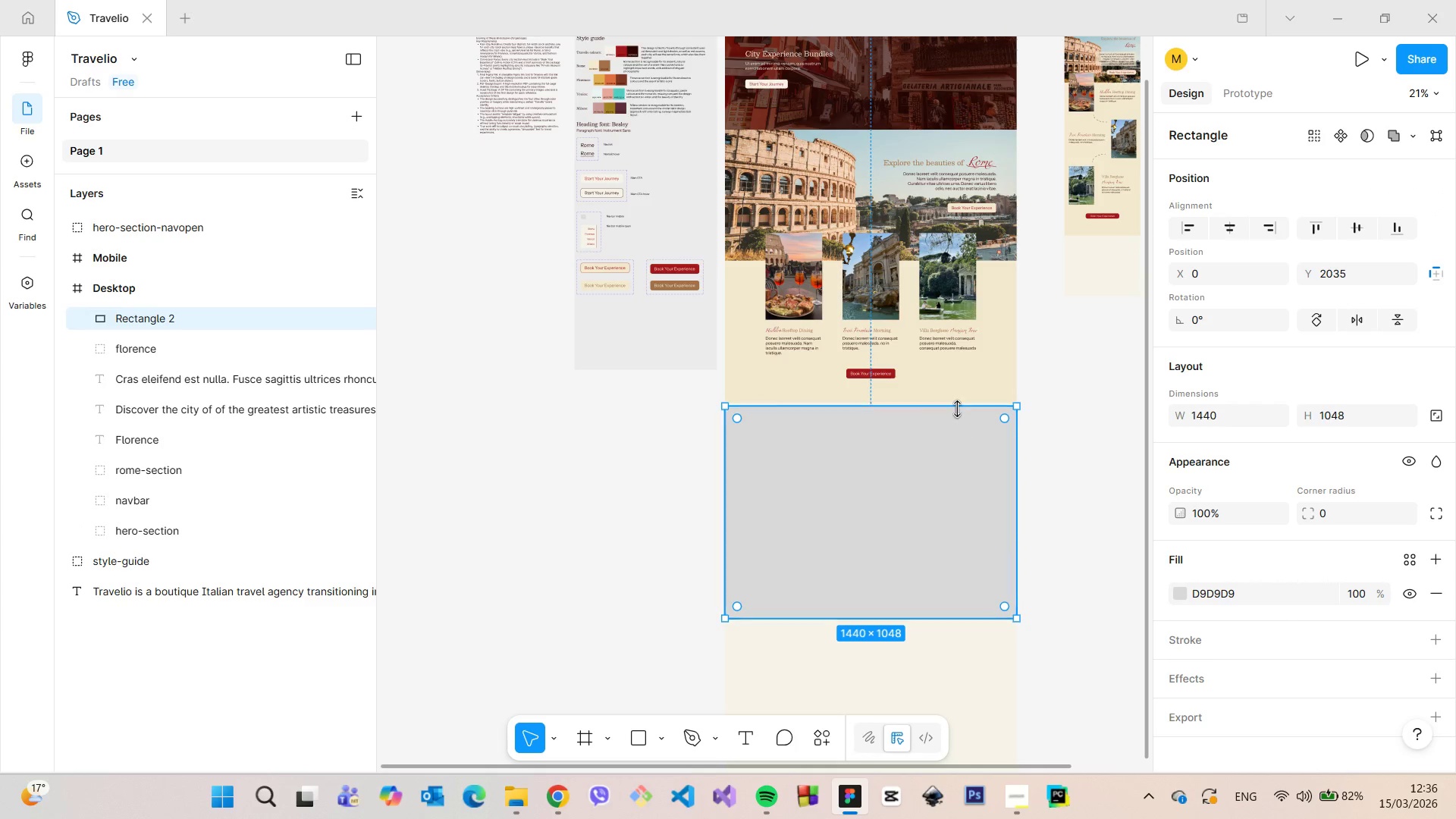 
left_click_drag(start_coordinate=[958, 409], to_coordinate=[956, 401])
 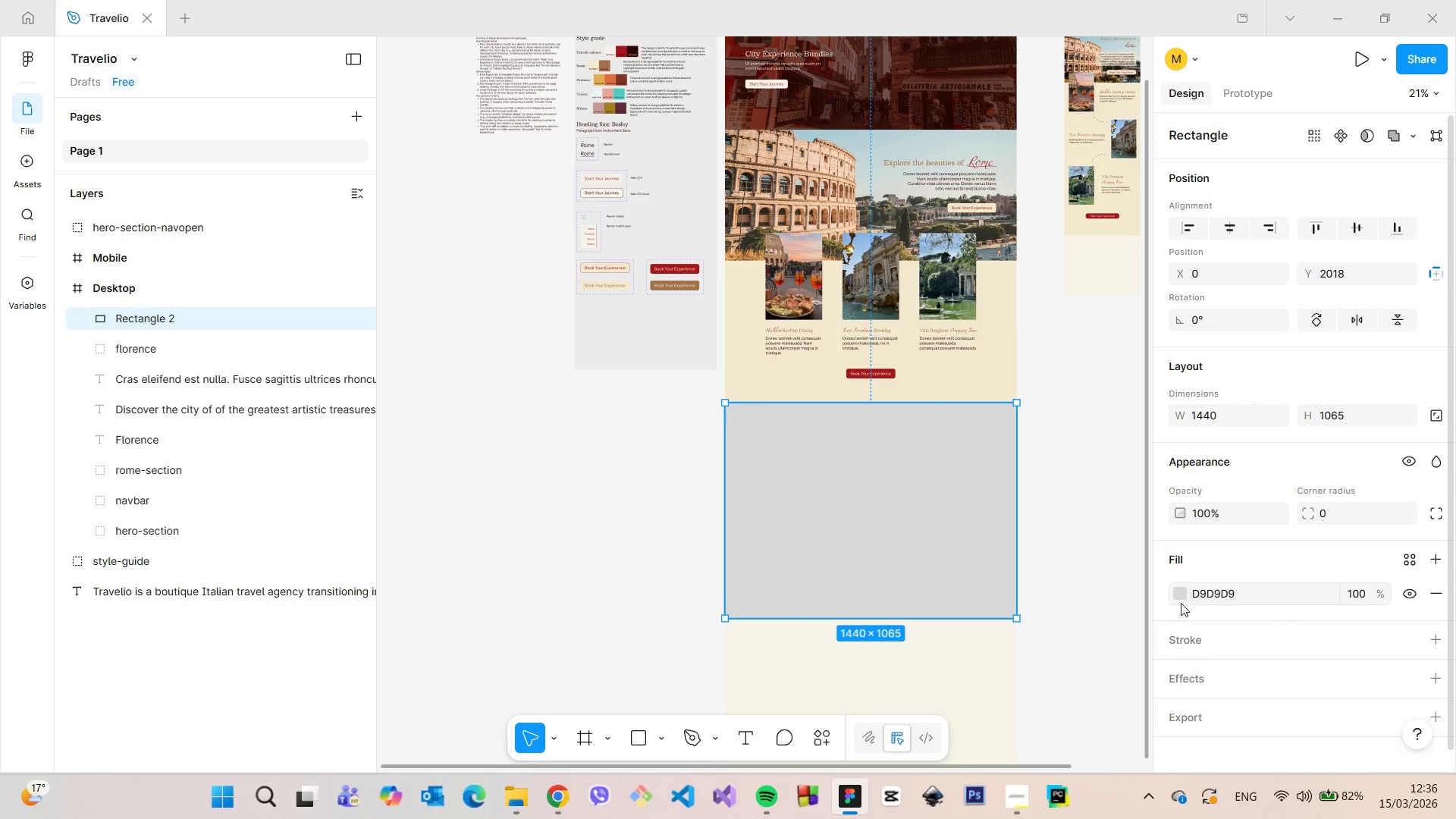 
left_click([1181, 602])
 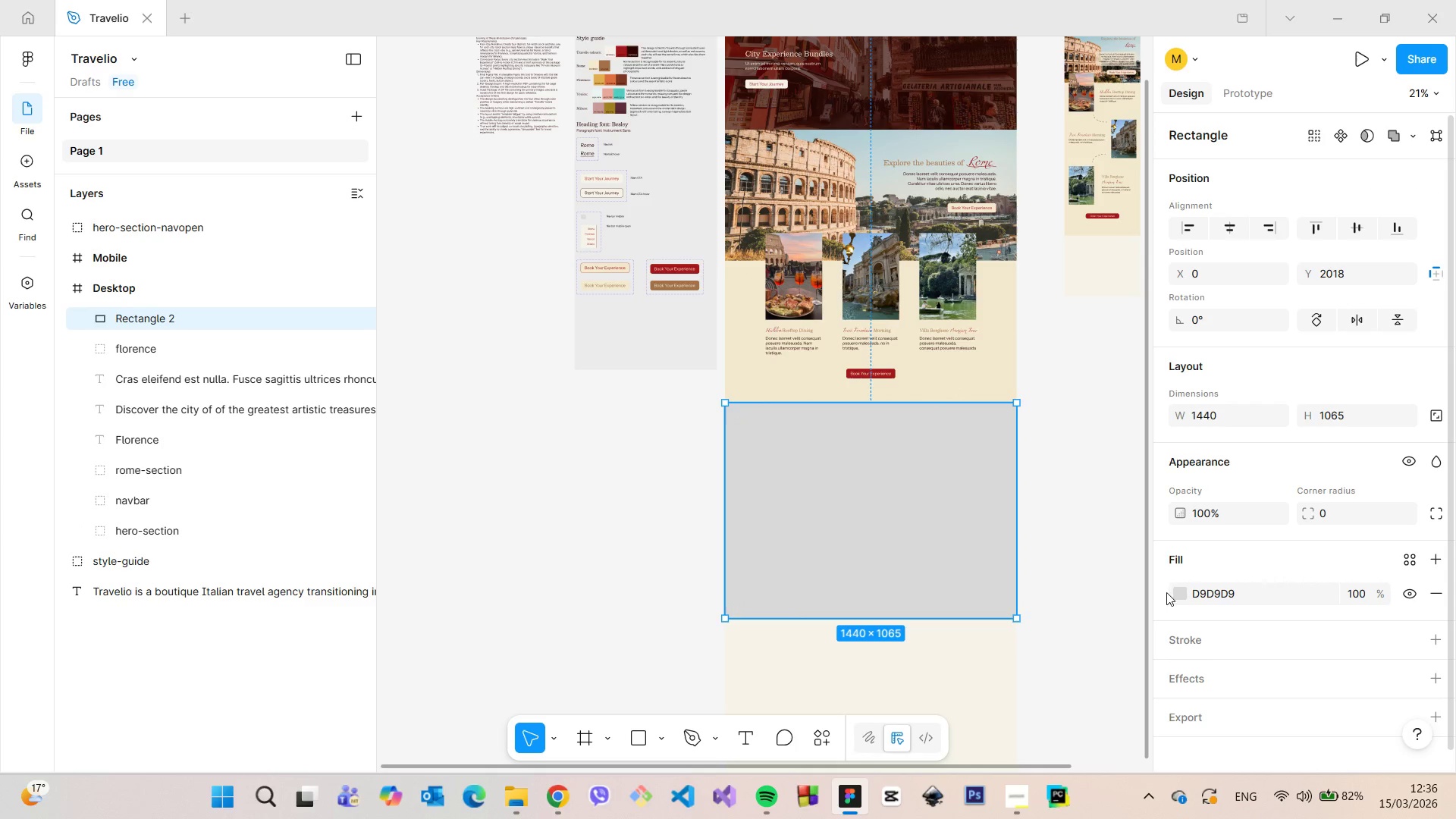 
left_click([1181, 592])
 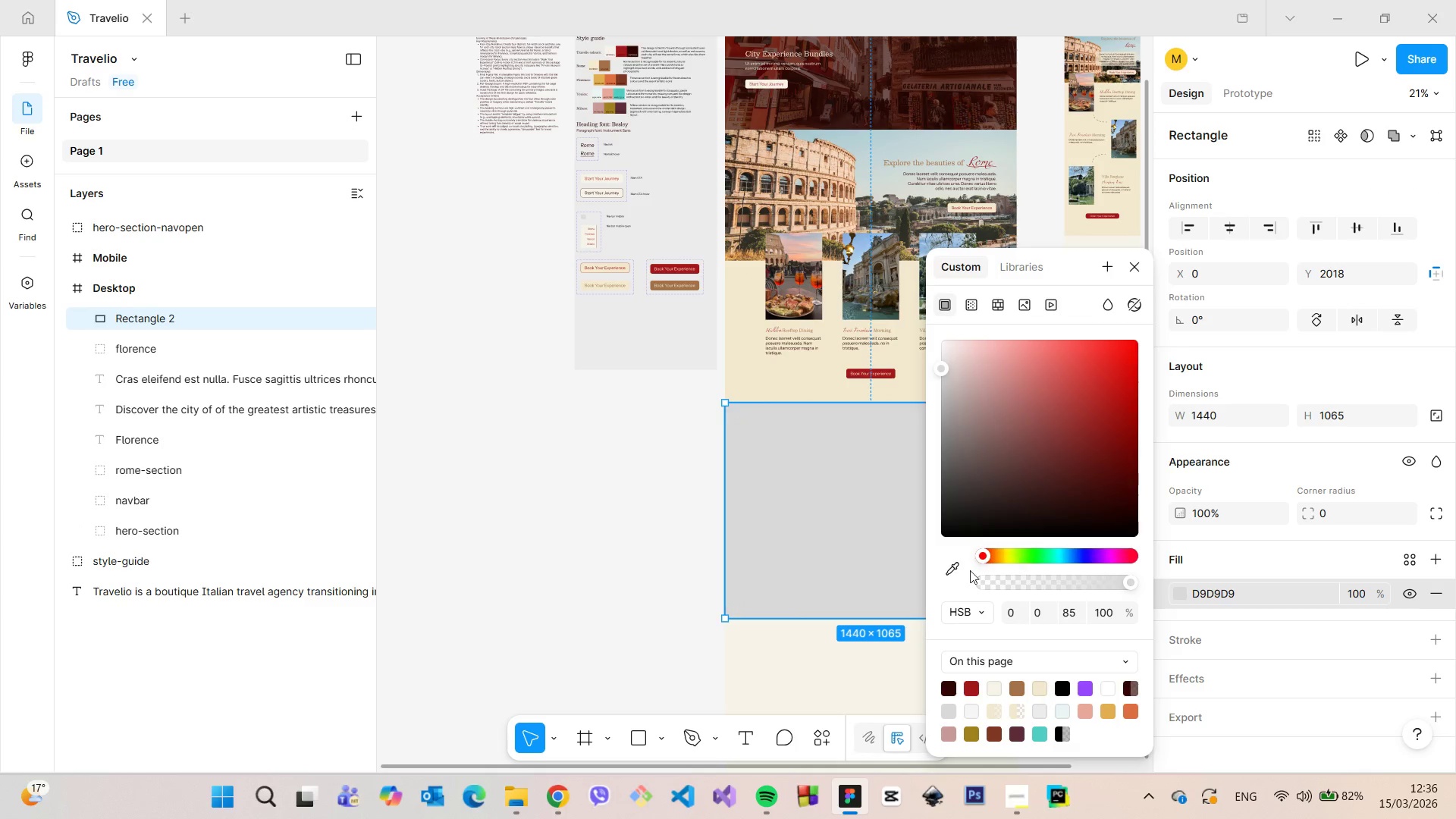 
left_click([956, 570])
 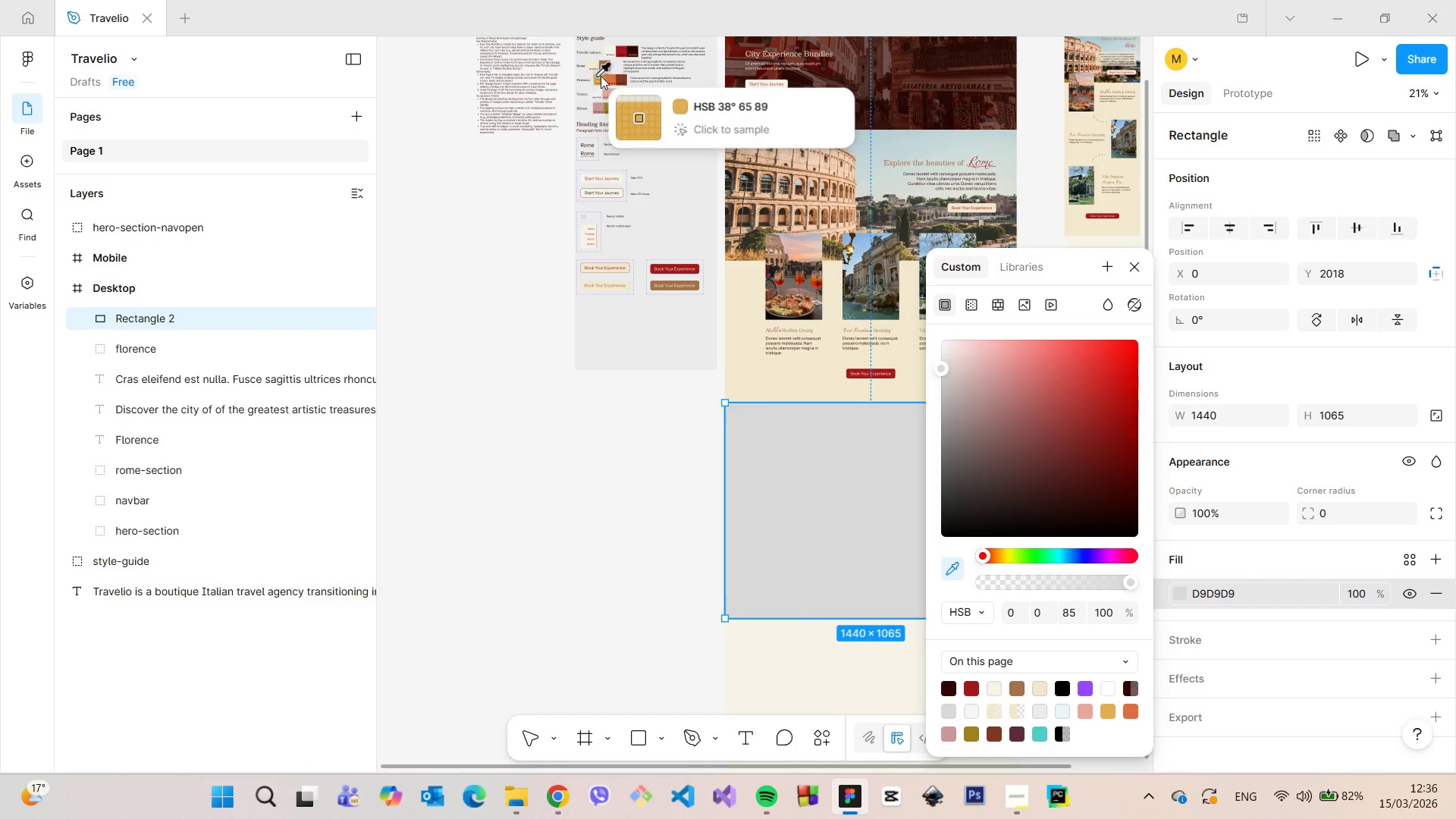 
left_click([603, 76])
 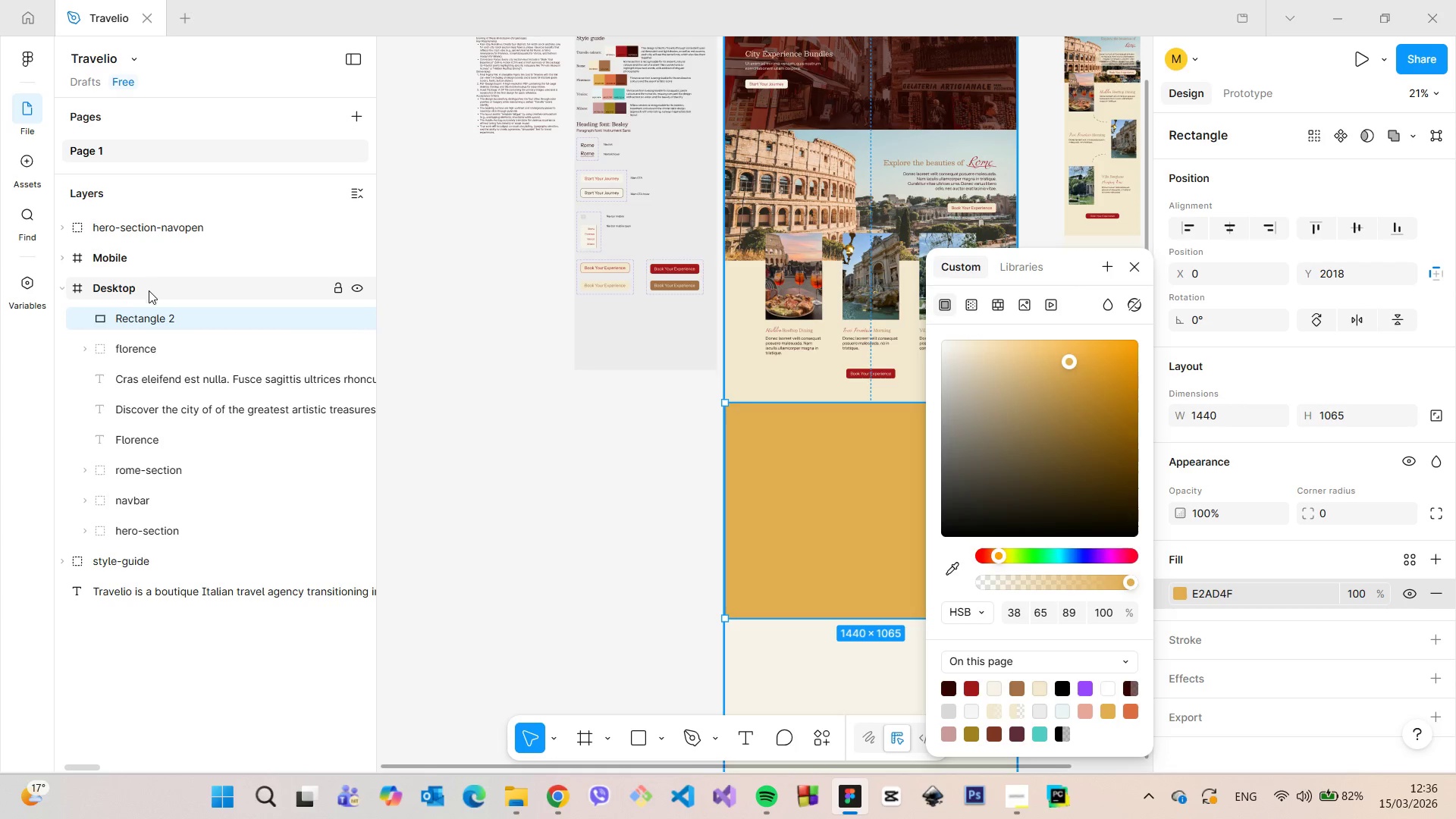 
left_click_drag(start_coordinate=[147, 318], to_coordinate=[175, 452])
 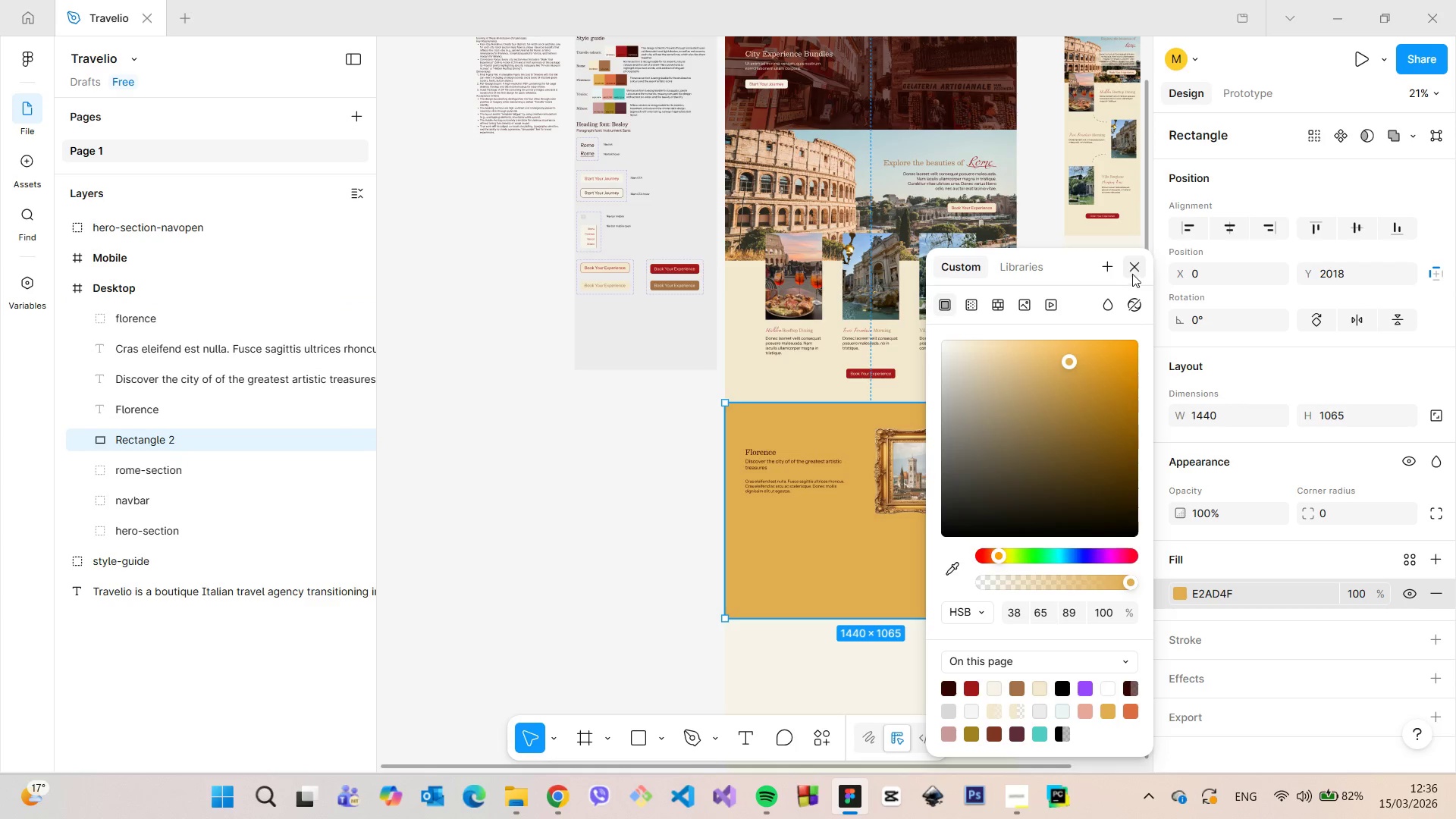 
left_click([1133, 269])
 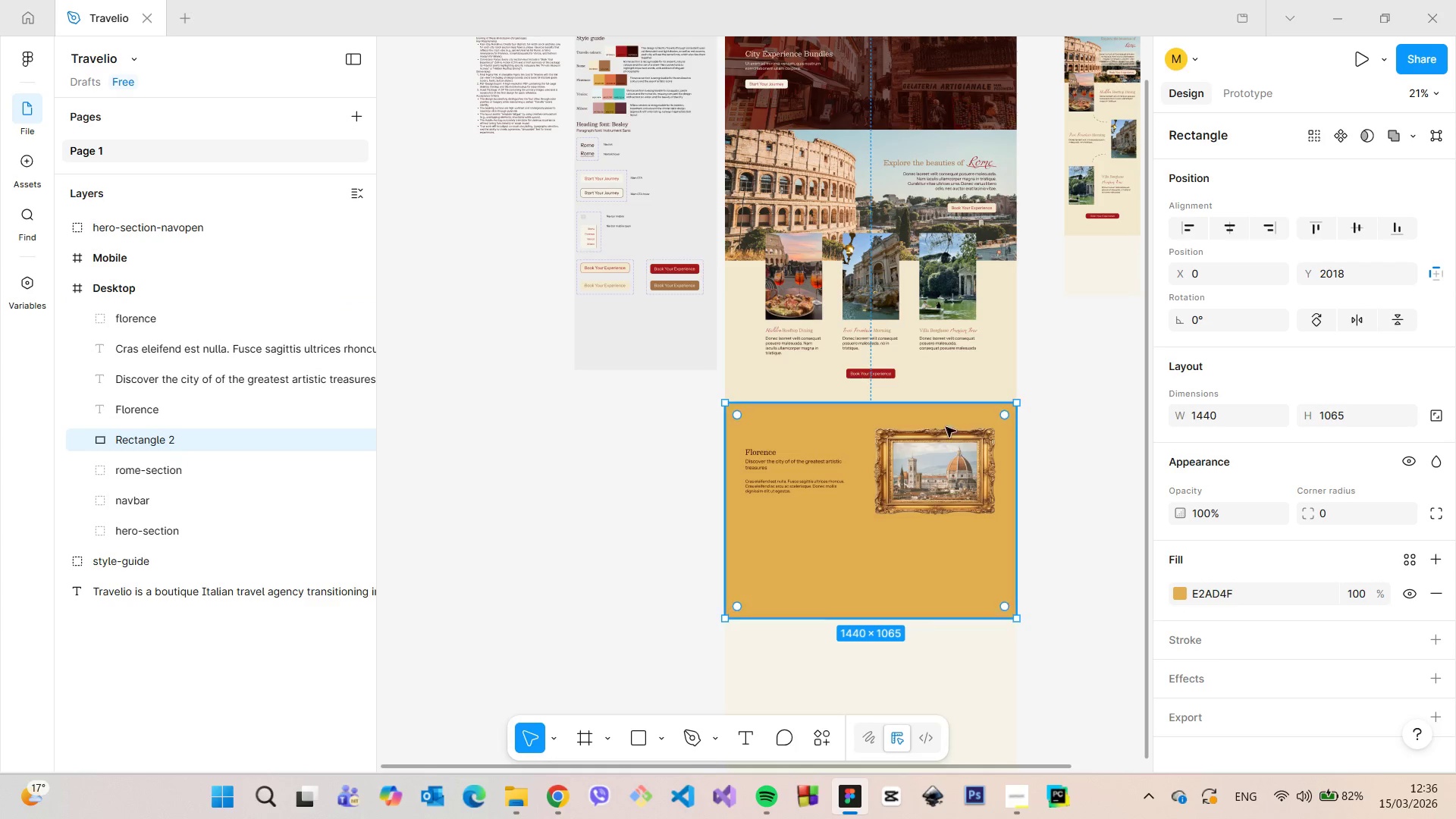 
scroll: coordinate [889, 412], scroll_direction: up, amount: 5.0
 